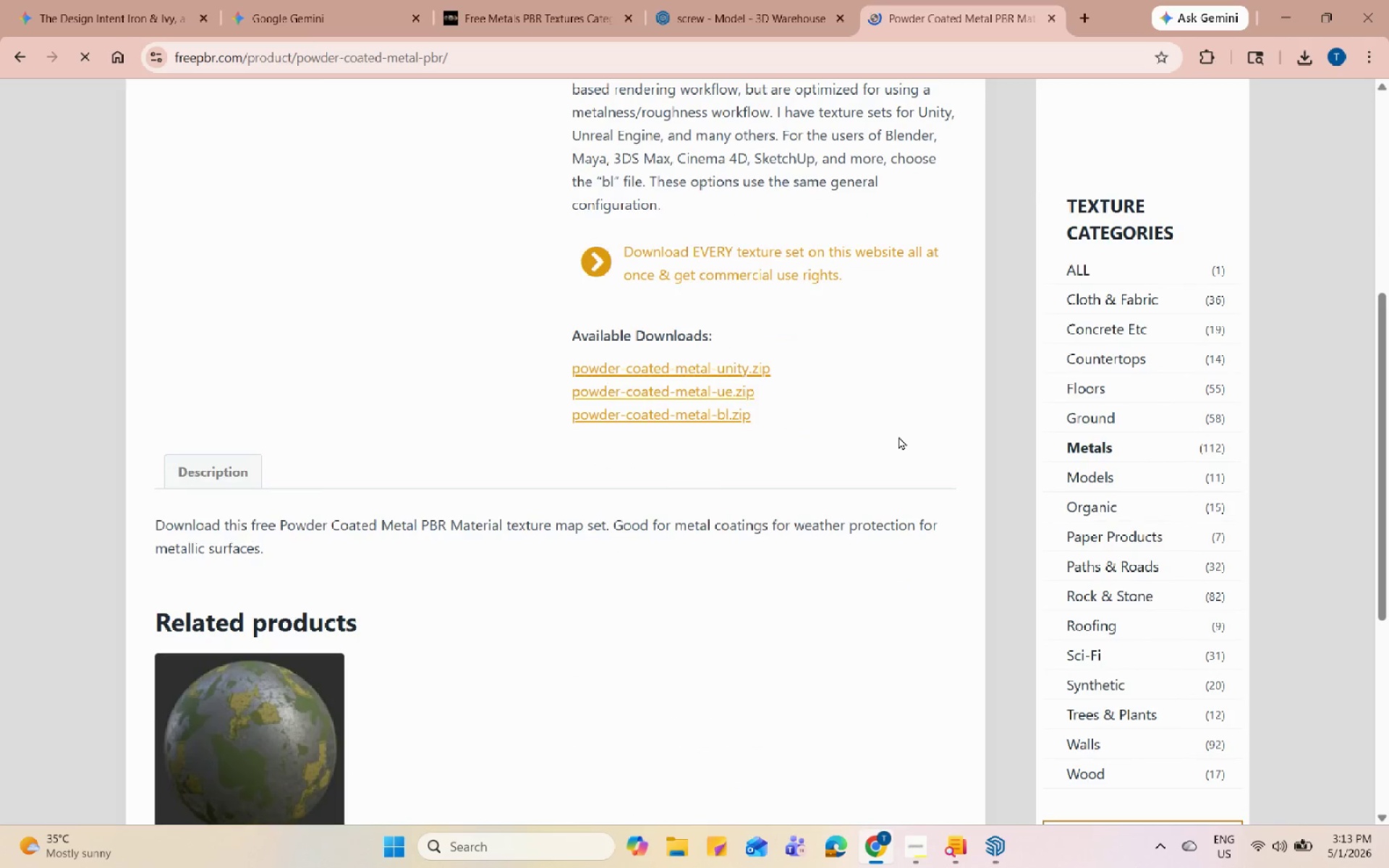 
scroll: coordinate [894, 436], scroll_direction: up, amount: 9.0
 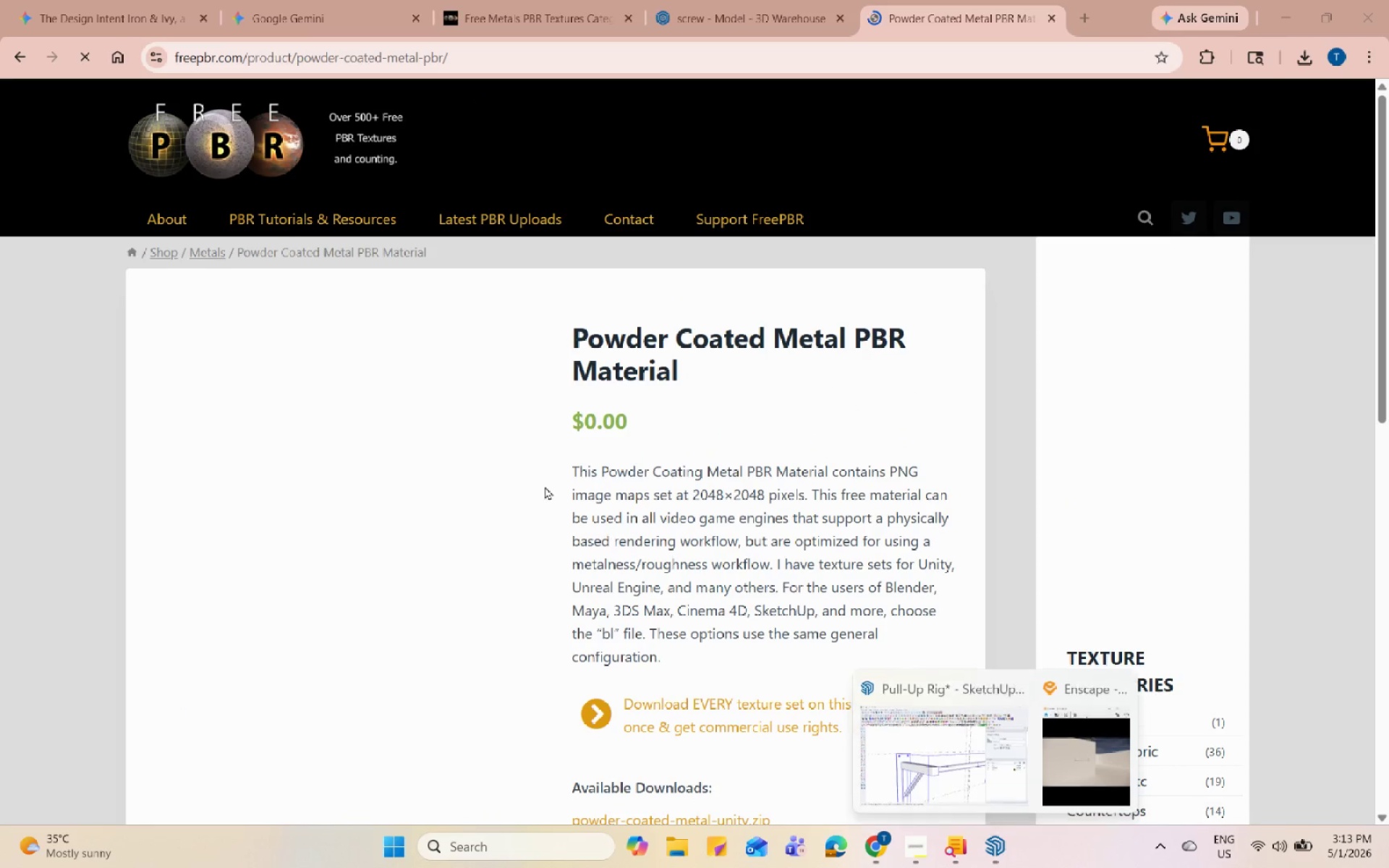 
left_click([929, 748])
 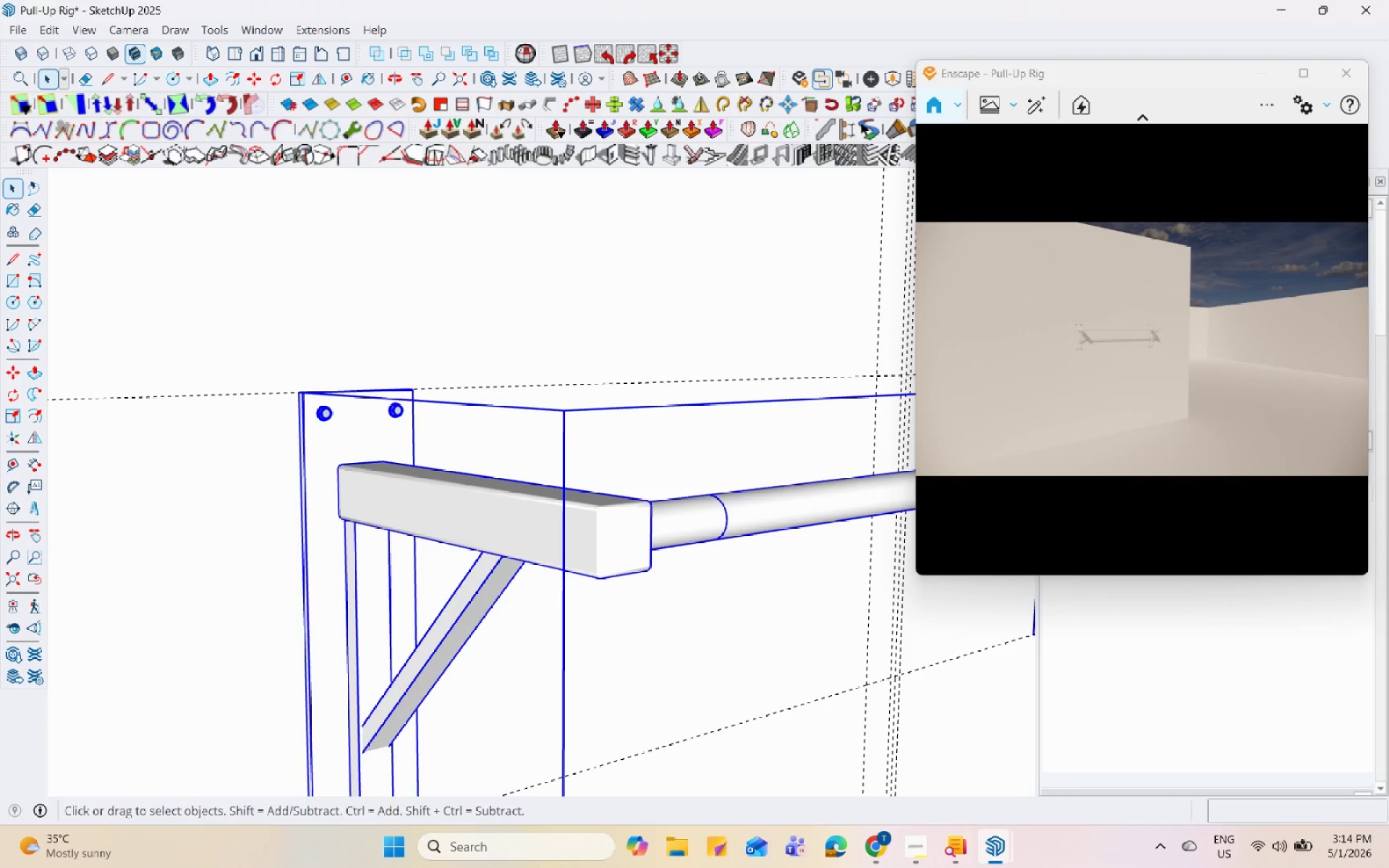 
left_click([1006, 861])
 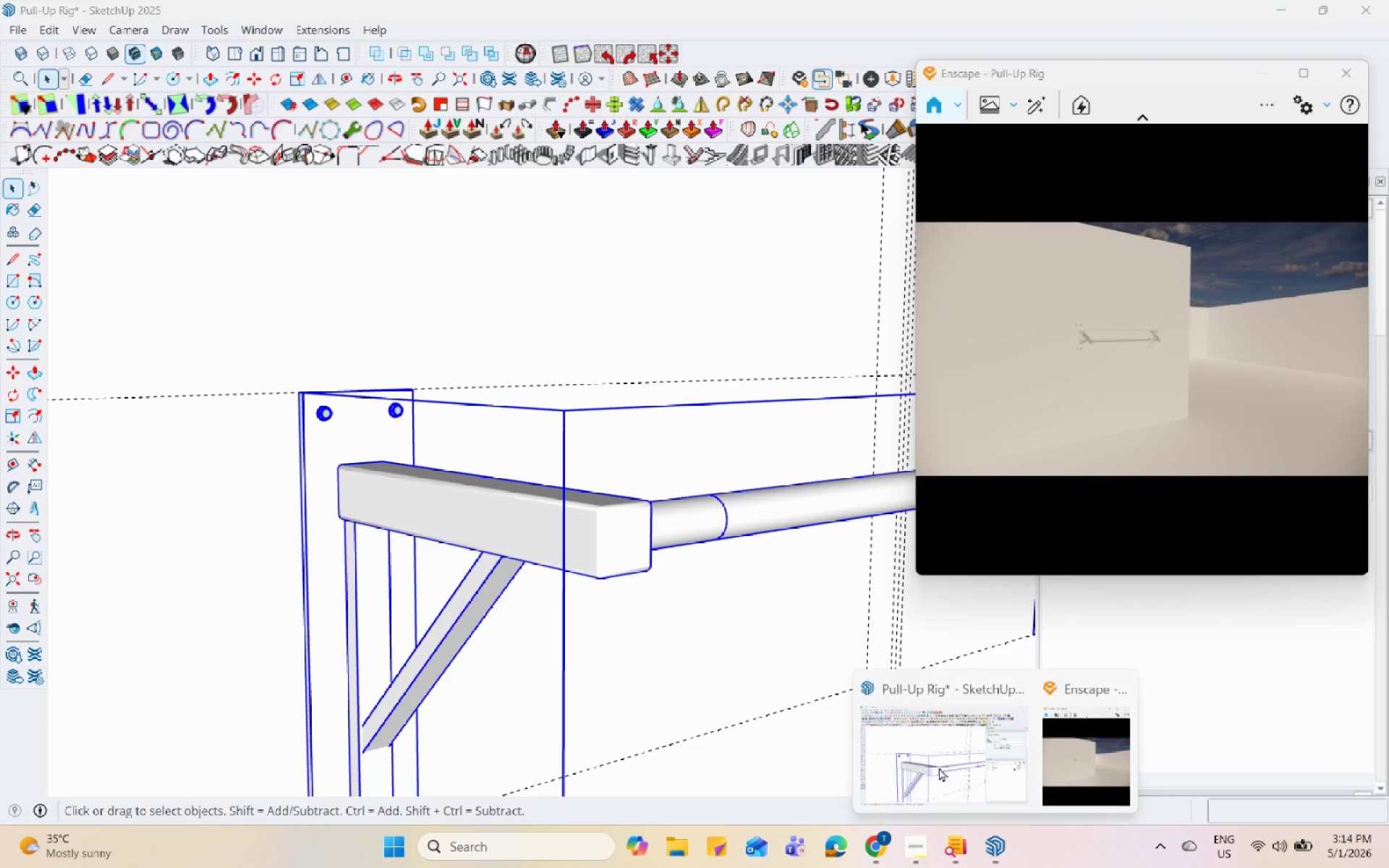 
left_click([905, 734])
 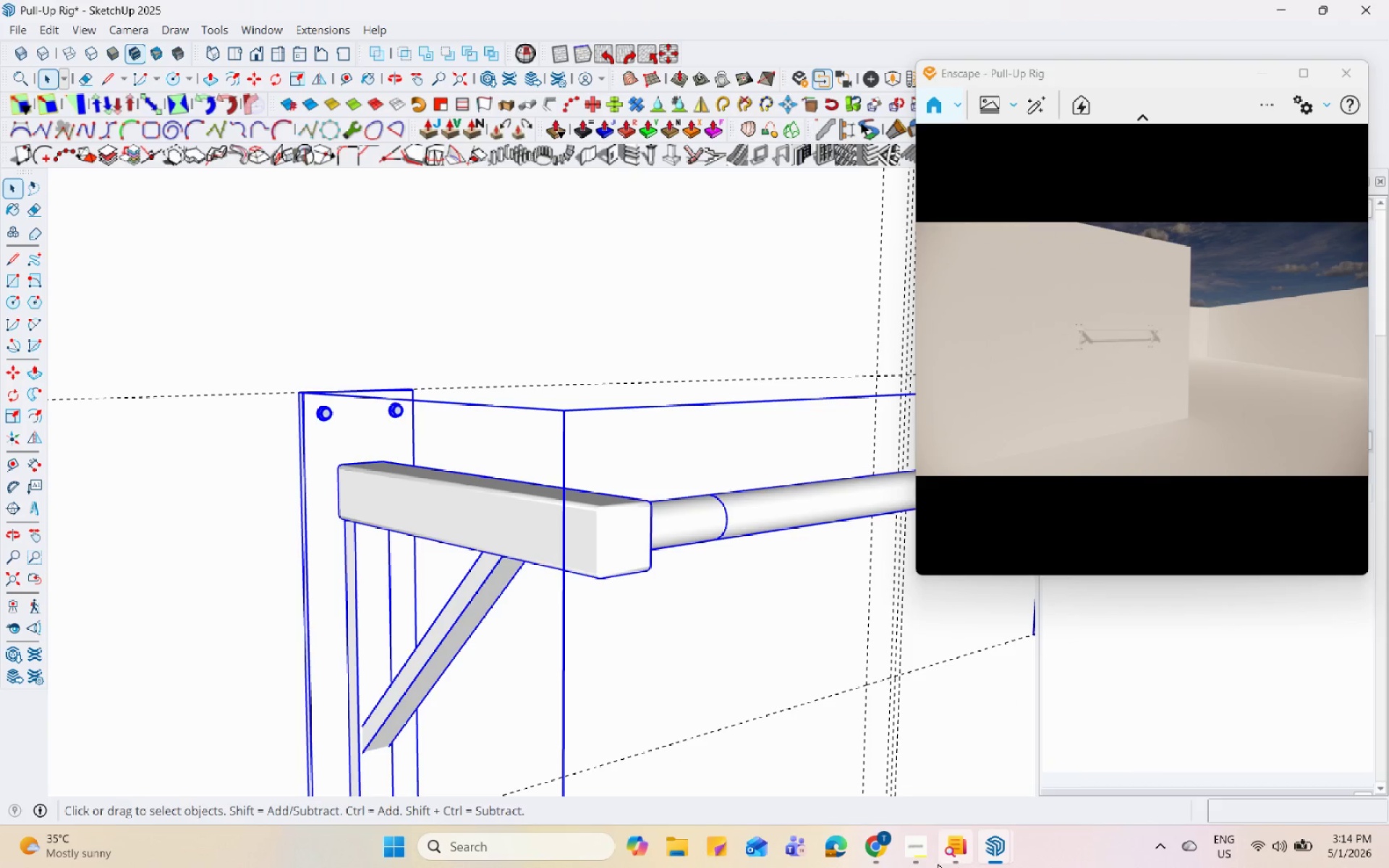 
left_click([895, 860])
 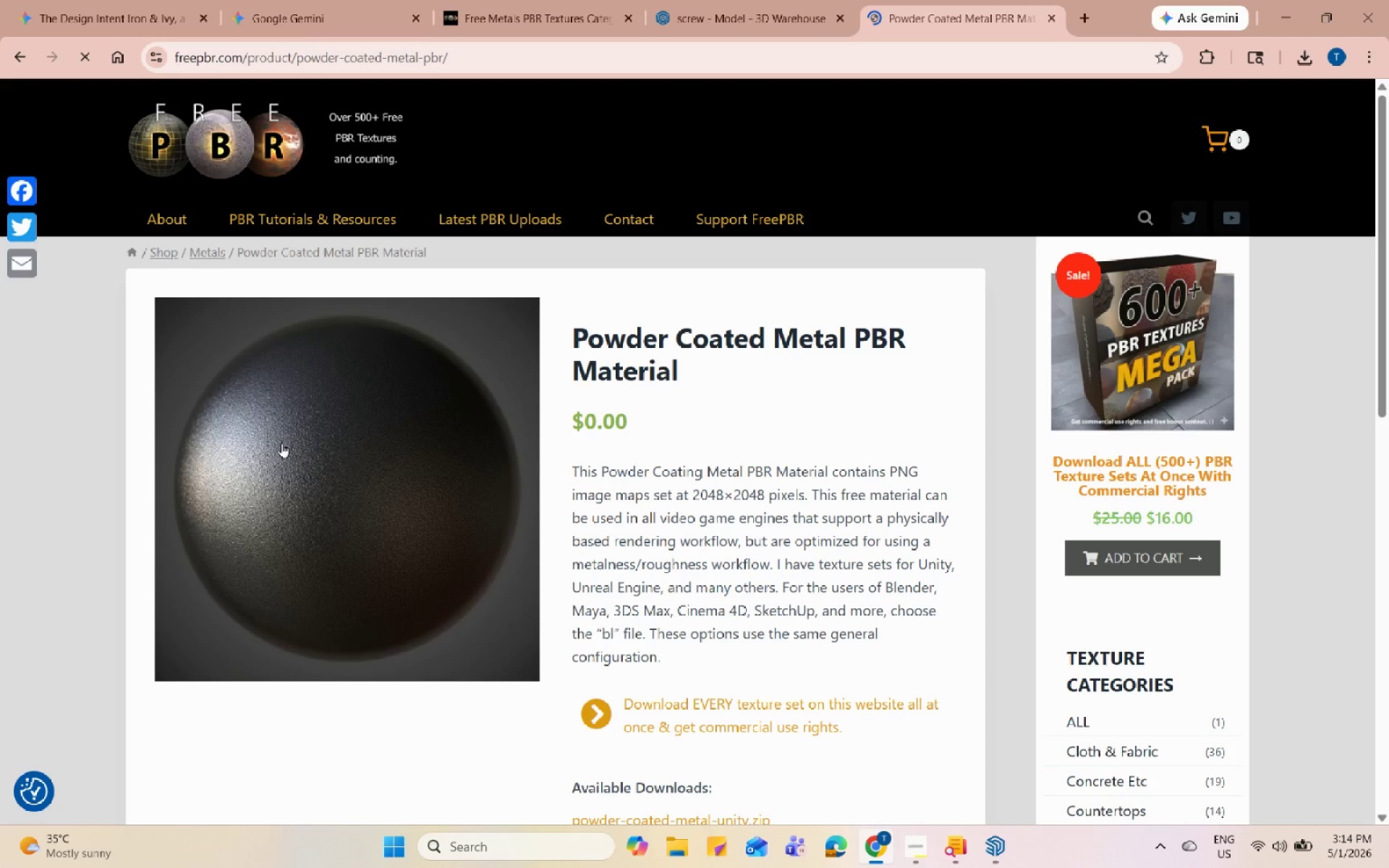 
scroll: coordinate [689, 491], scroll_direction: down, amount: 5.0
 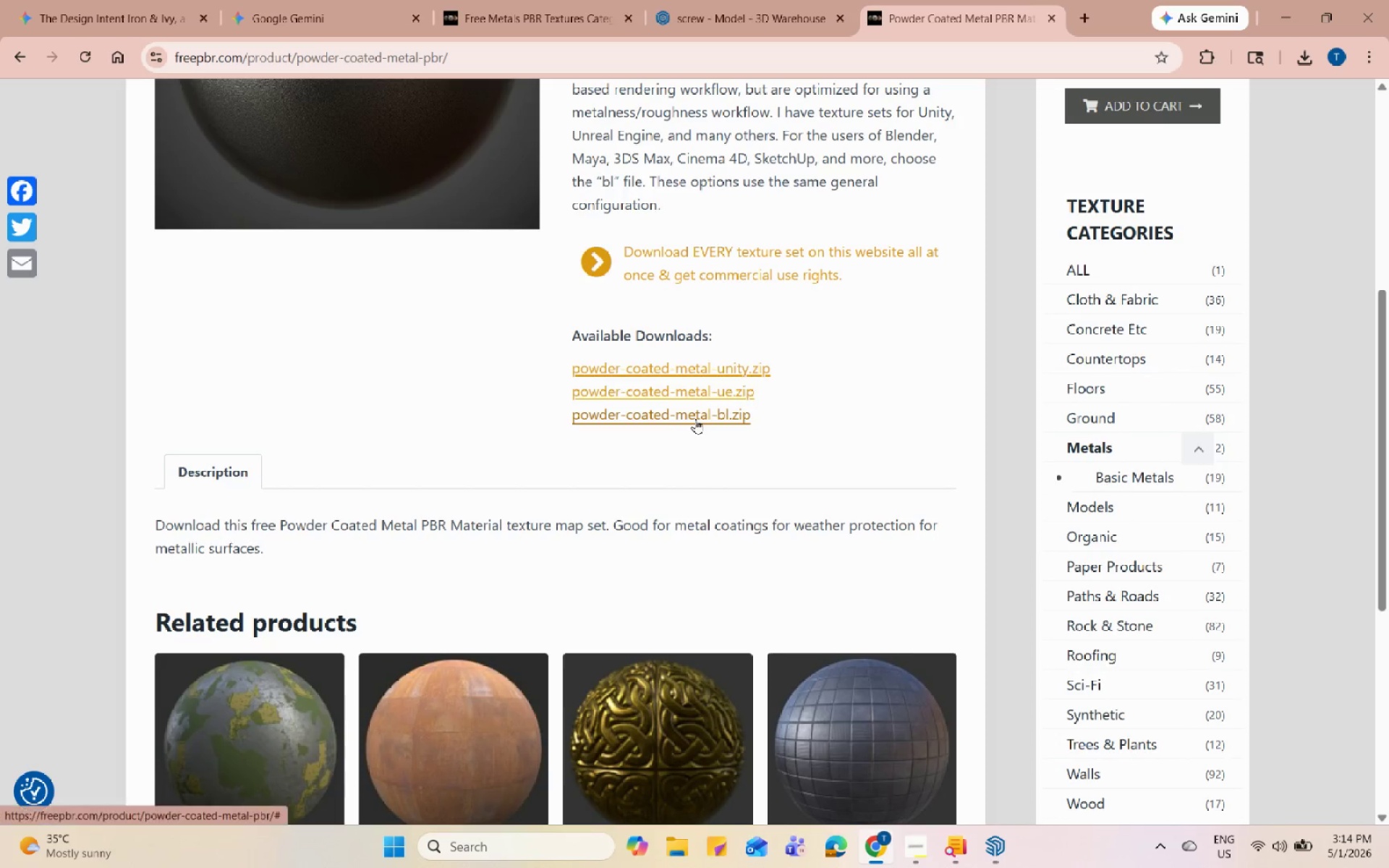 
left_click([695, 419])
 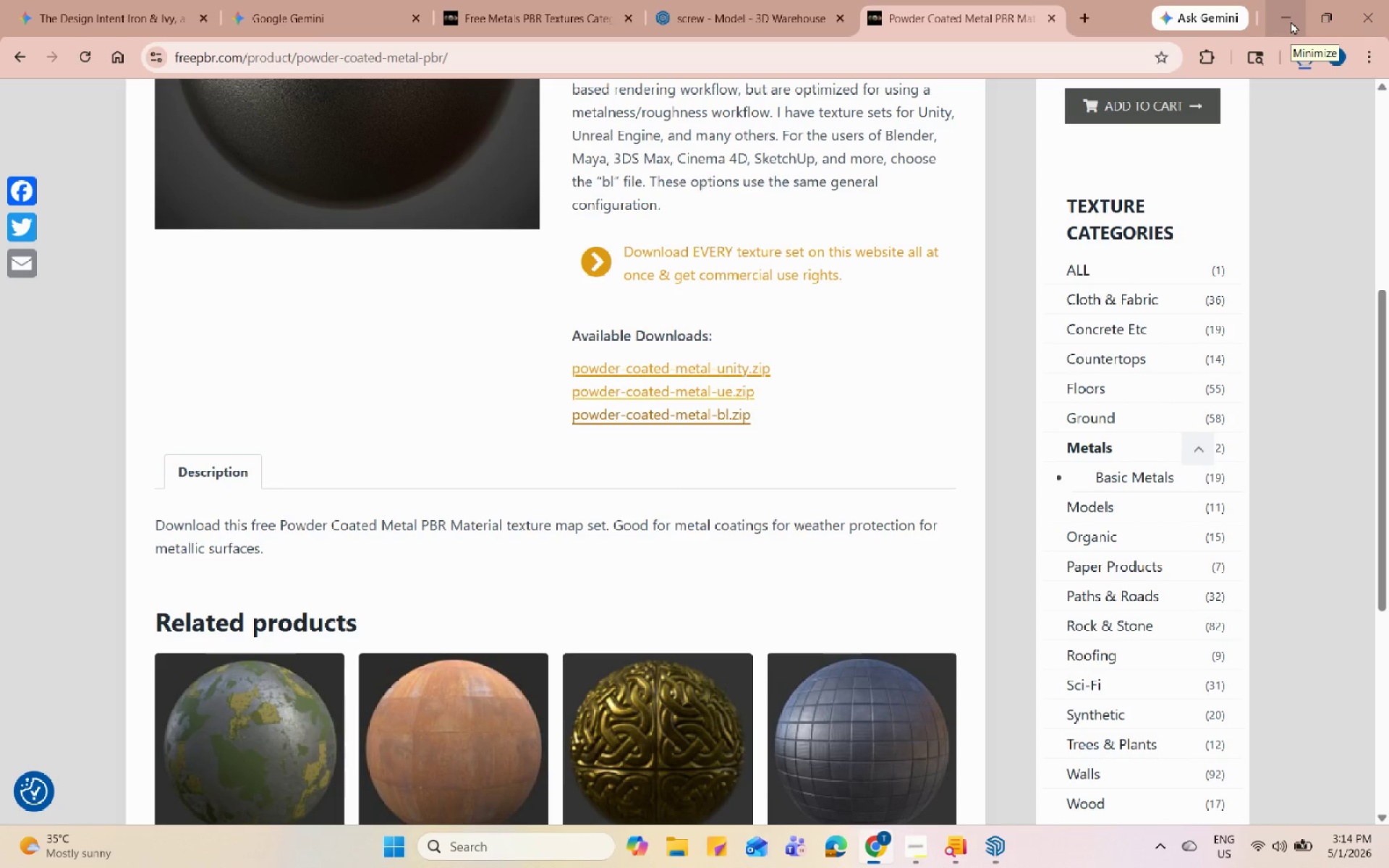 
wait(10.33)
 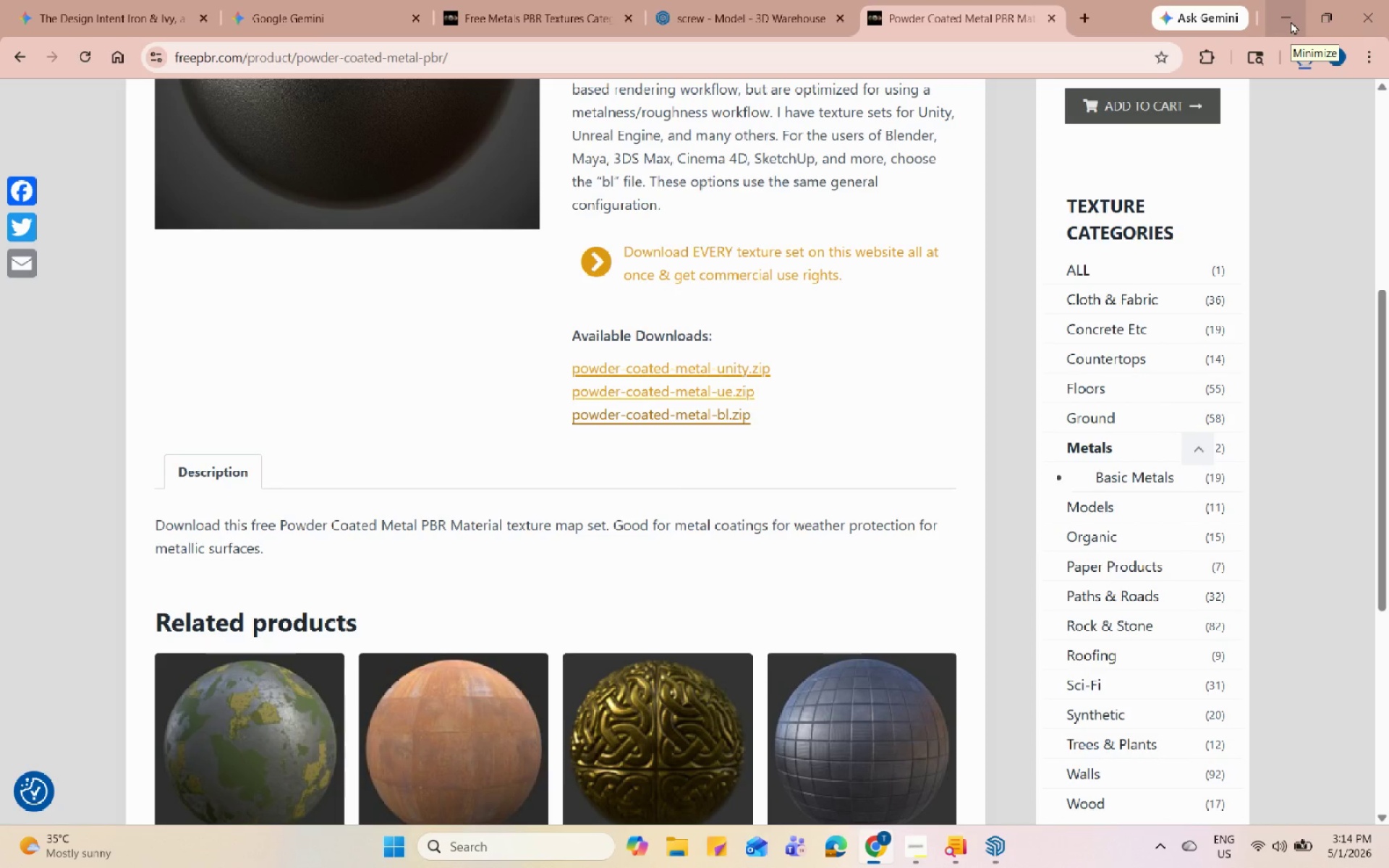 
scroll: coordinate [509, 290], scroll_direction: up, amount: 4.0
 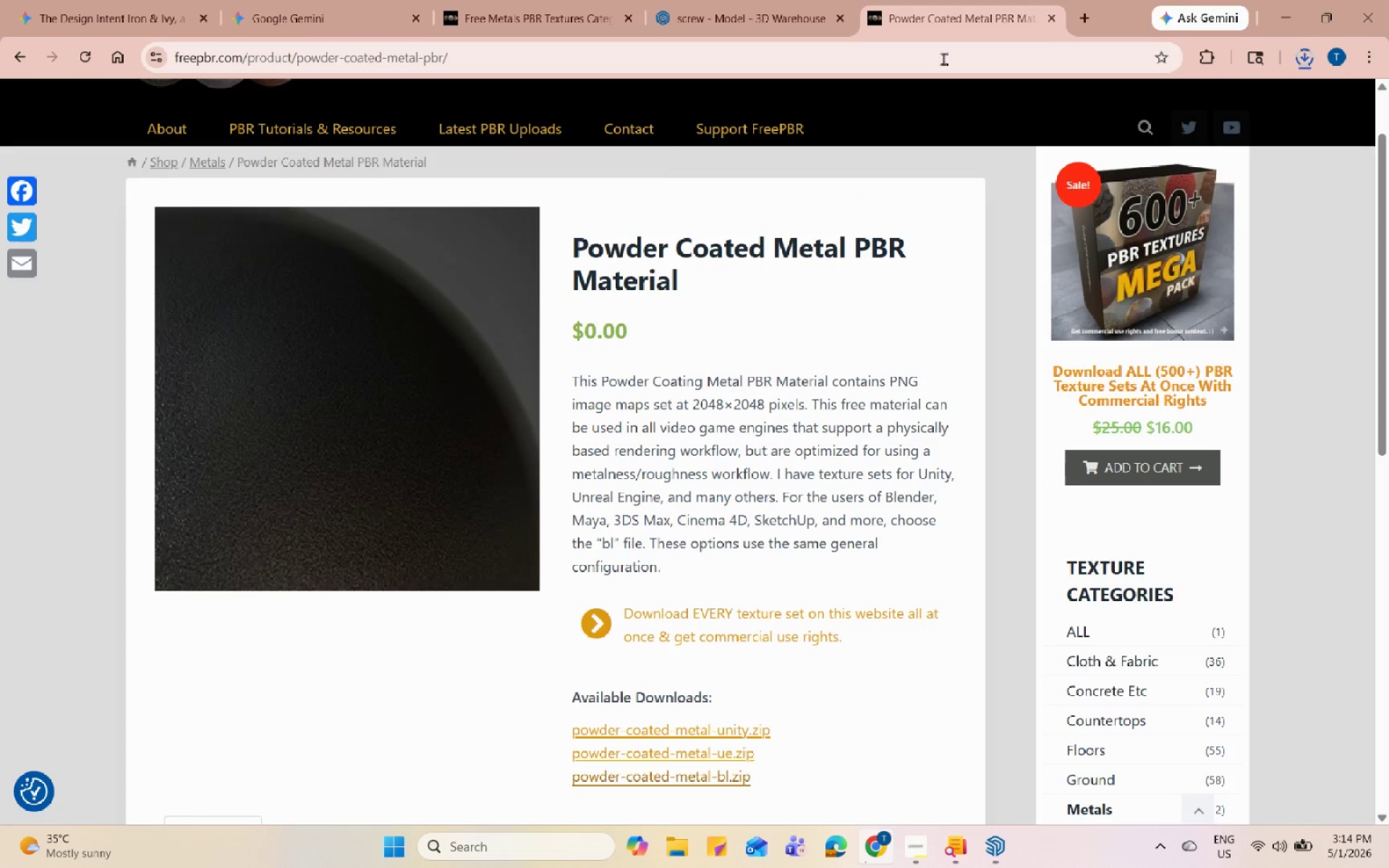 
left_click([1293, 9])
 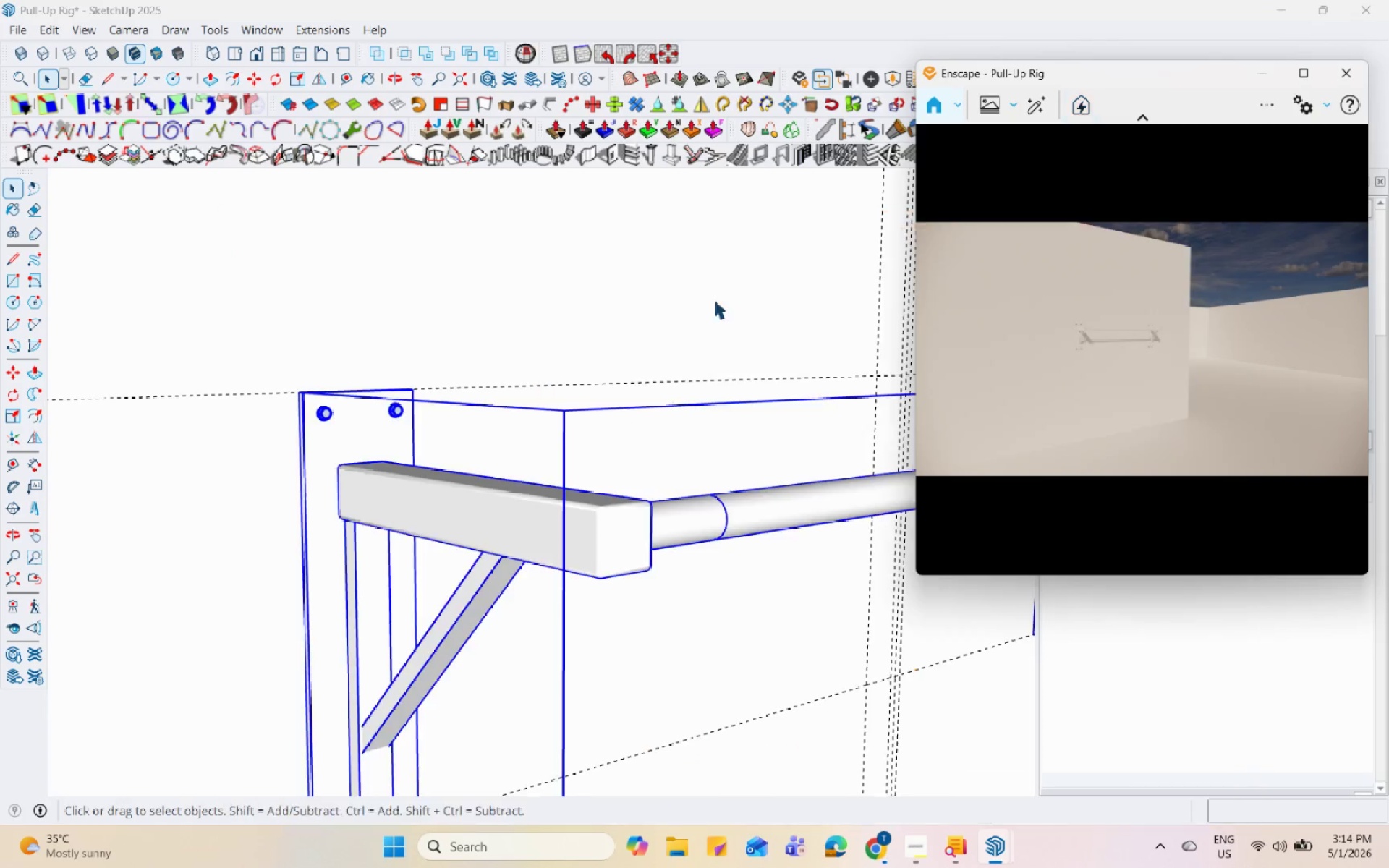 
scroll: coordinate [624, 359], scroll_direction: down, amount: 4.0
 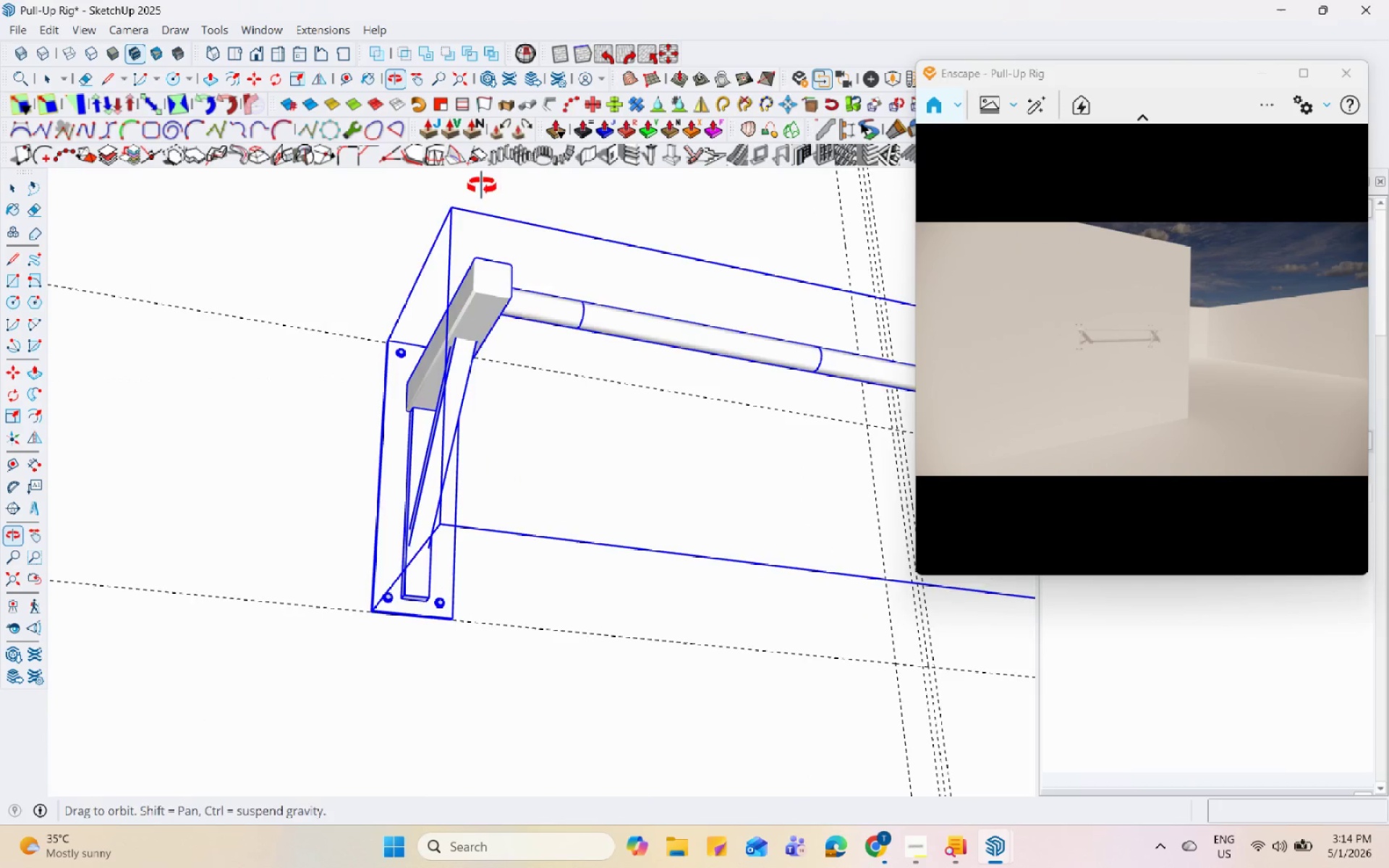 
scroll: coordinate [462, 371], scroll_direction: up, amount: 12.0
 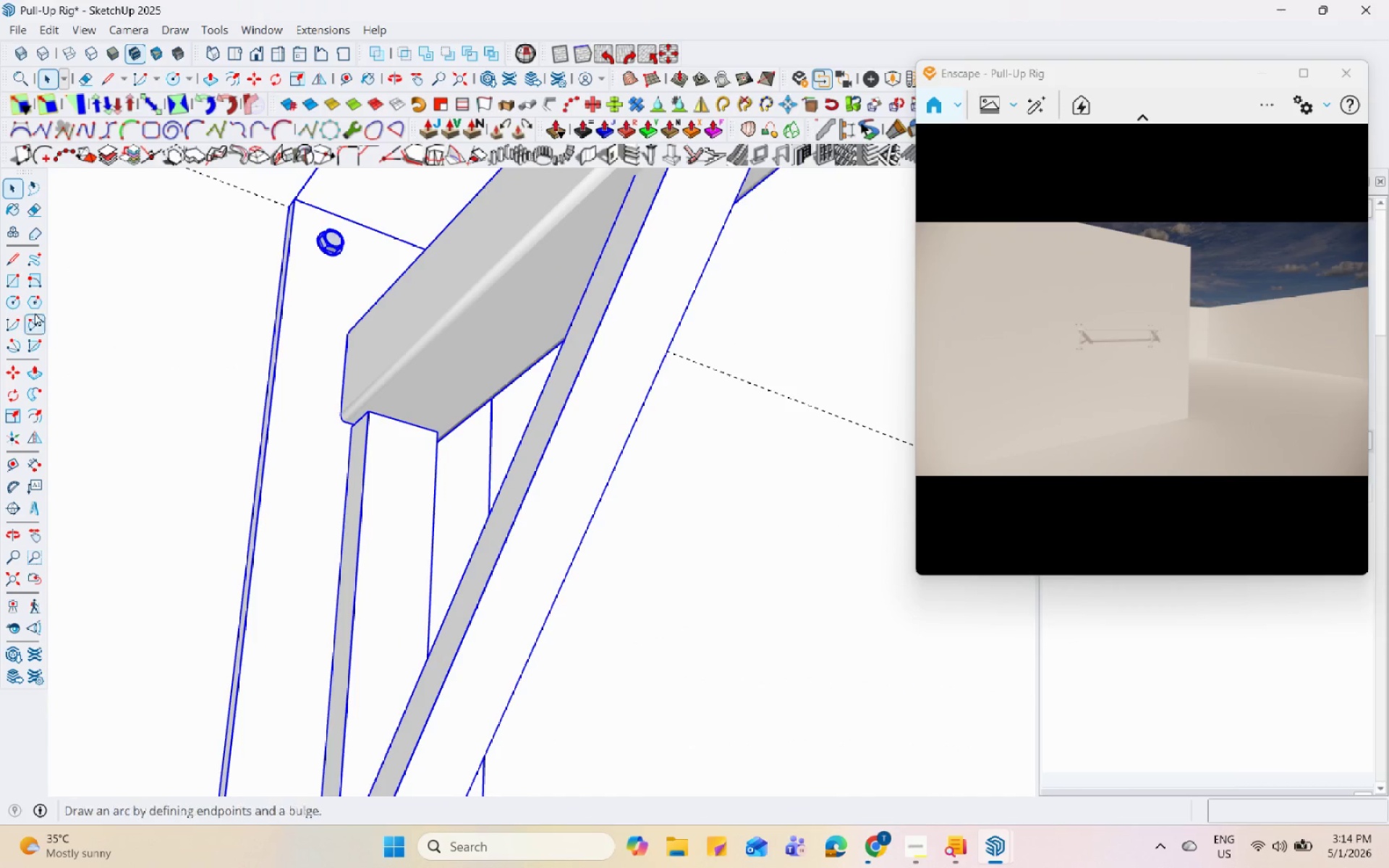 
left_click([20, 304])
 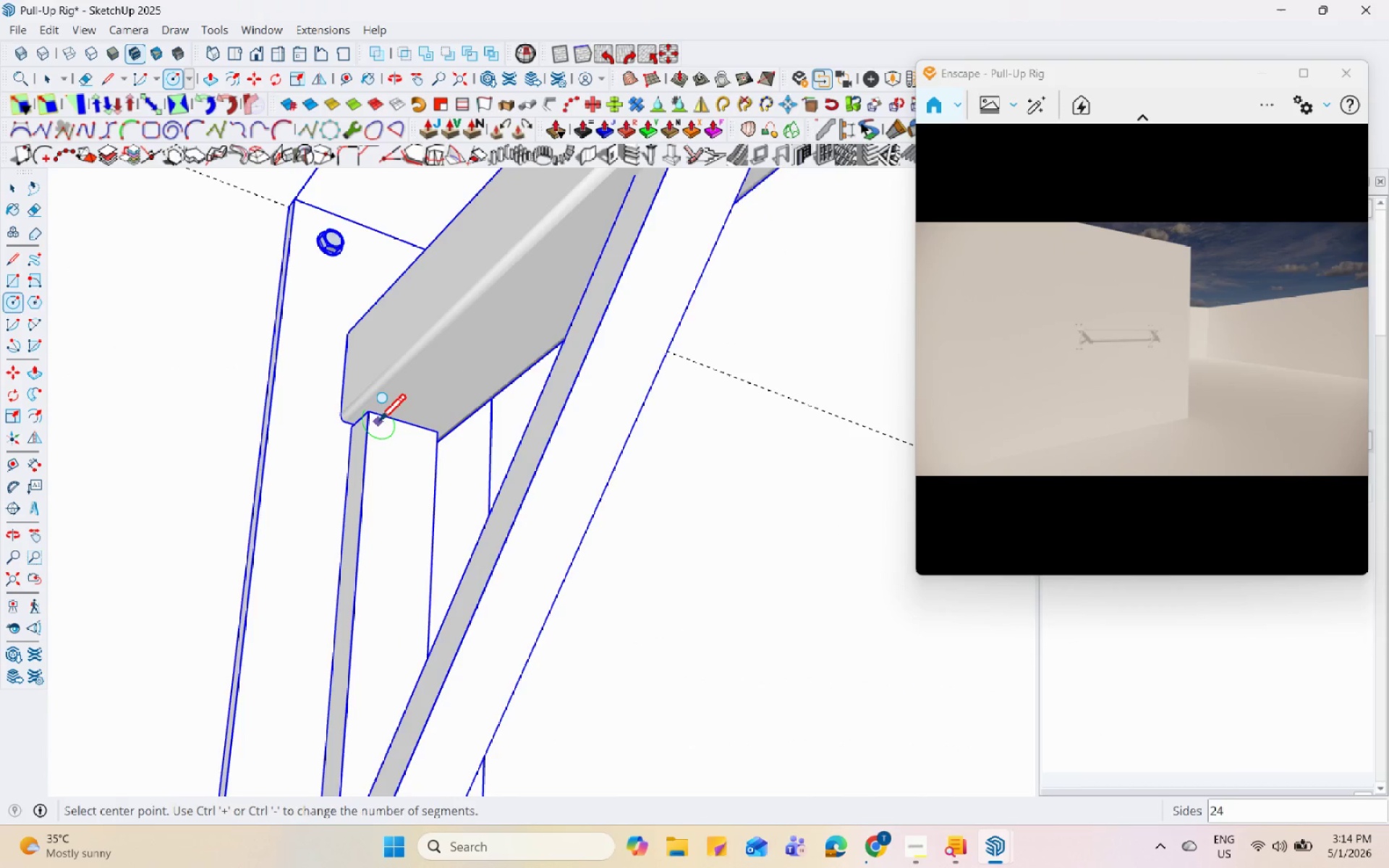 
scroll: coordinate [407, 428], scroll_direction: up, amount: 9.0
 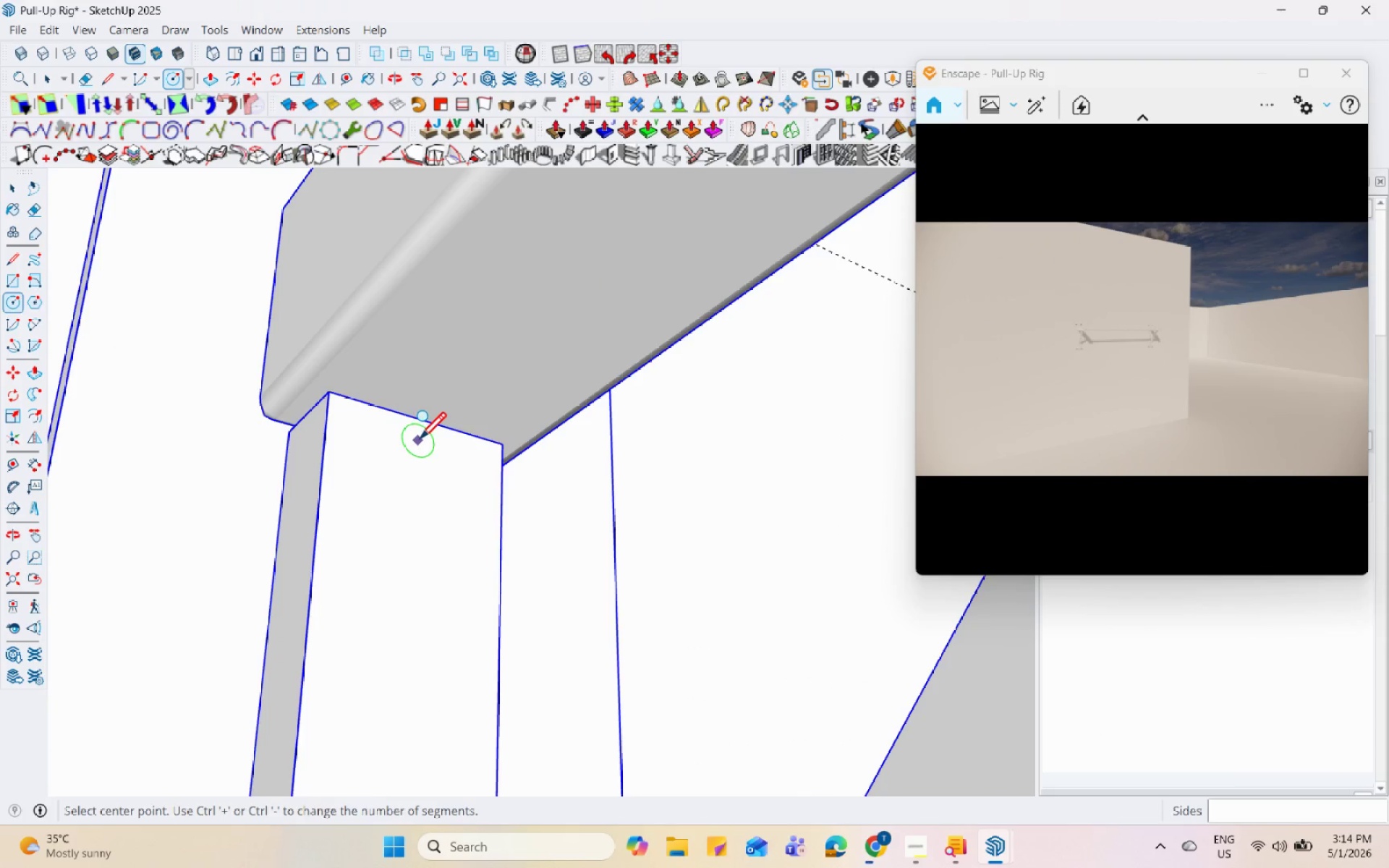 
left_click([420, 448])
 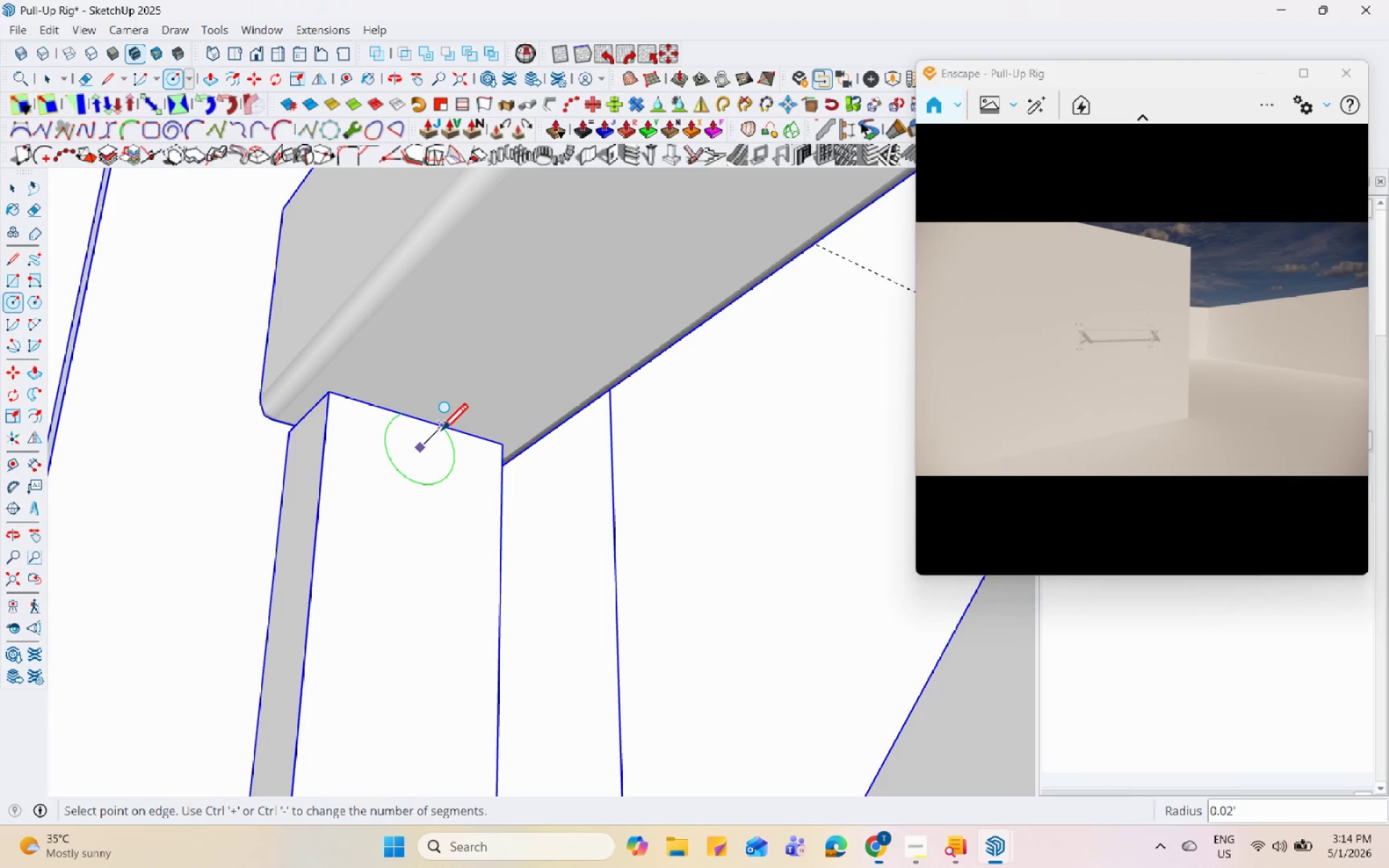 
scroll: coordinate [404, 412], scroll_direction: up, amount: 10.0
 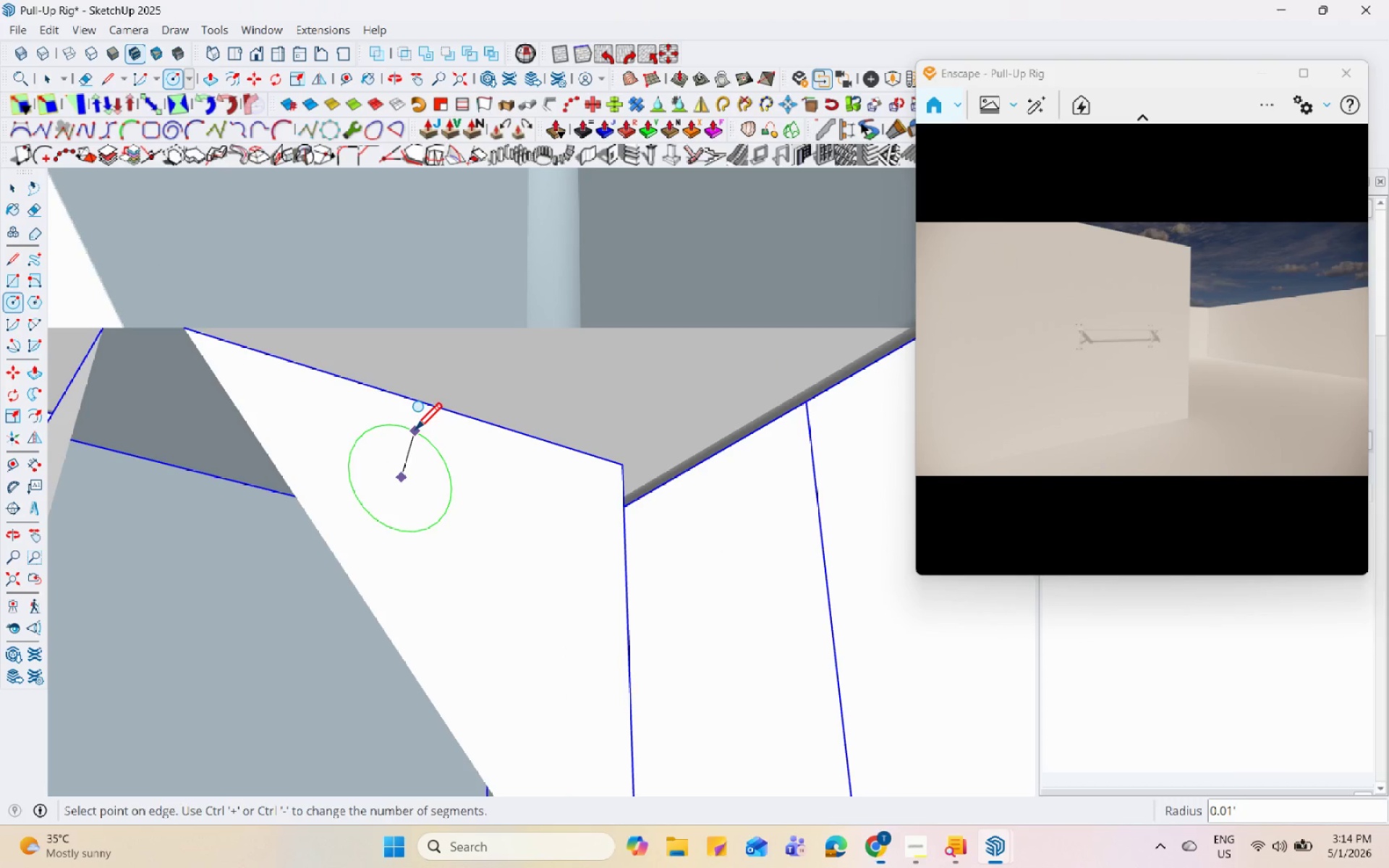 
mouse_move([436, 427])
 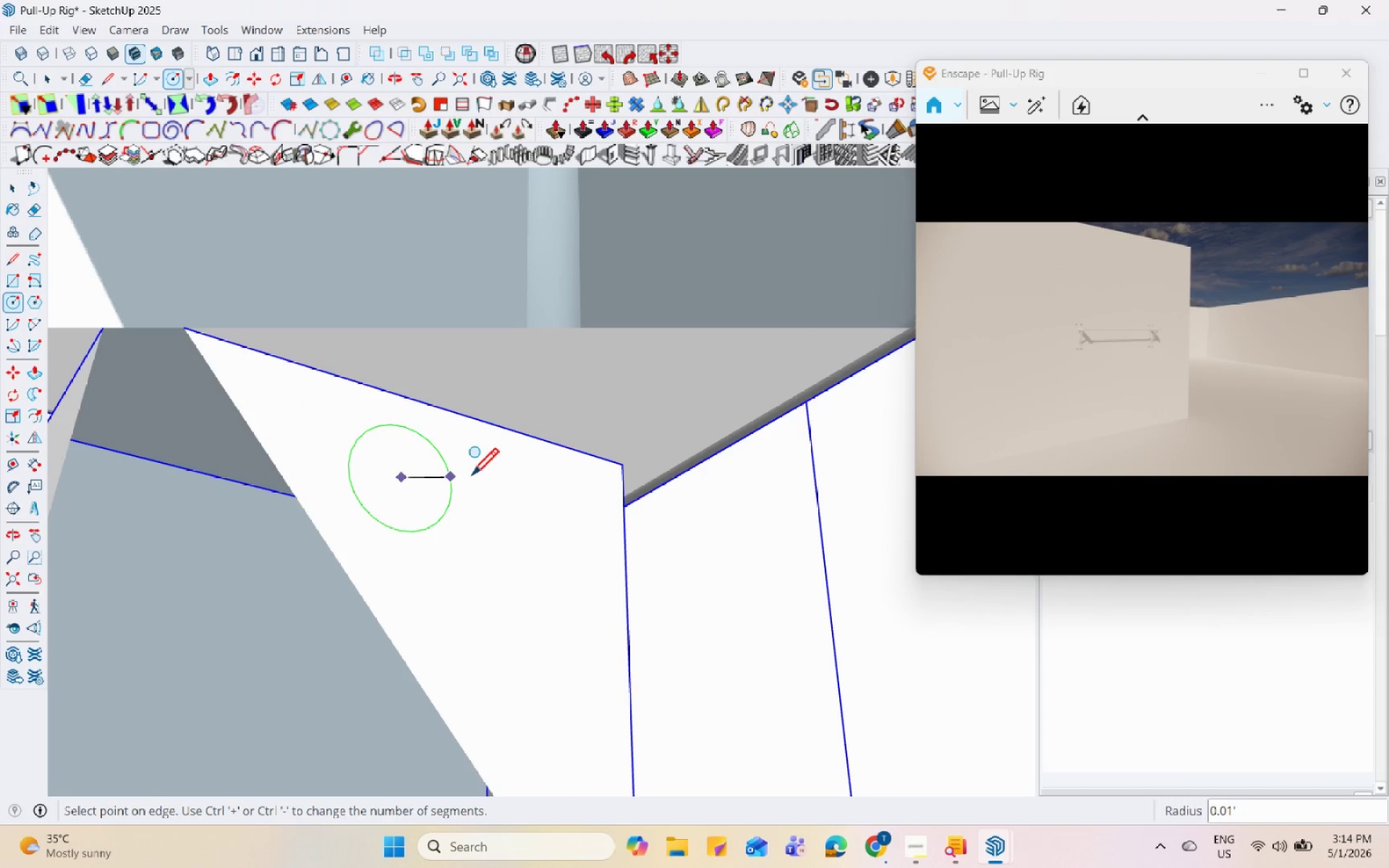 
scroll: coordinate [485, 475], scroll_direction: down, amount: 19.0
 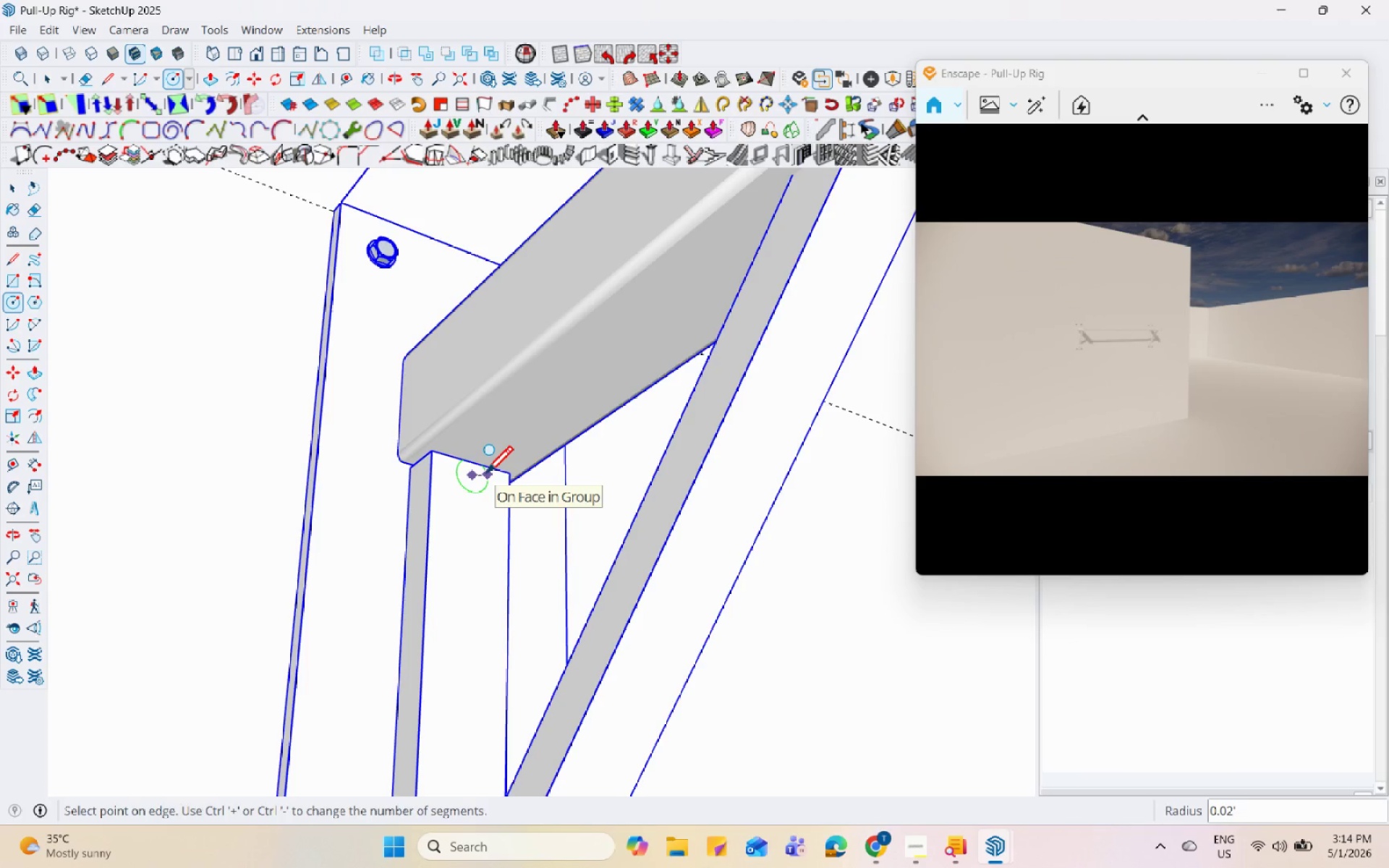 
left_click([485, 475])
 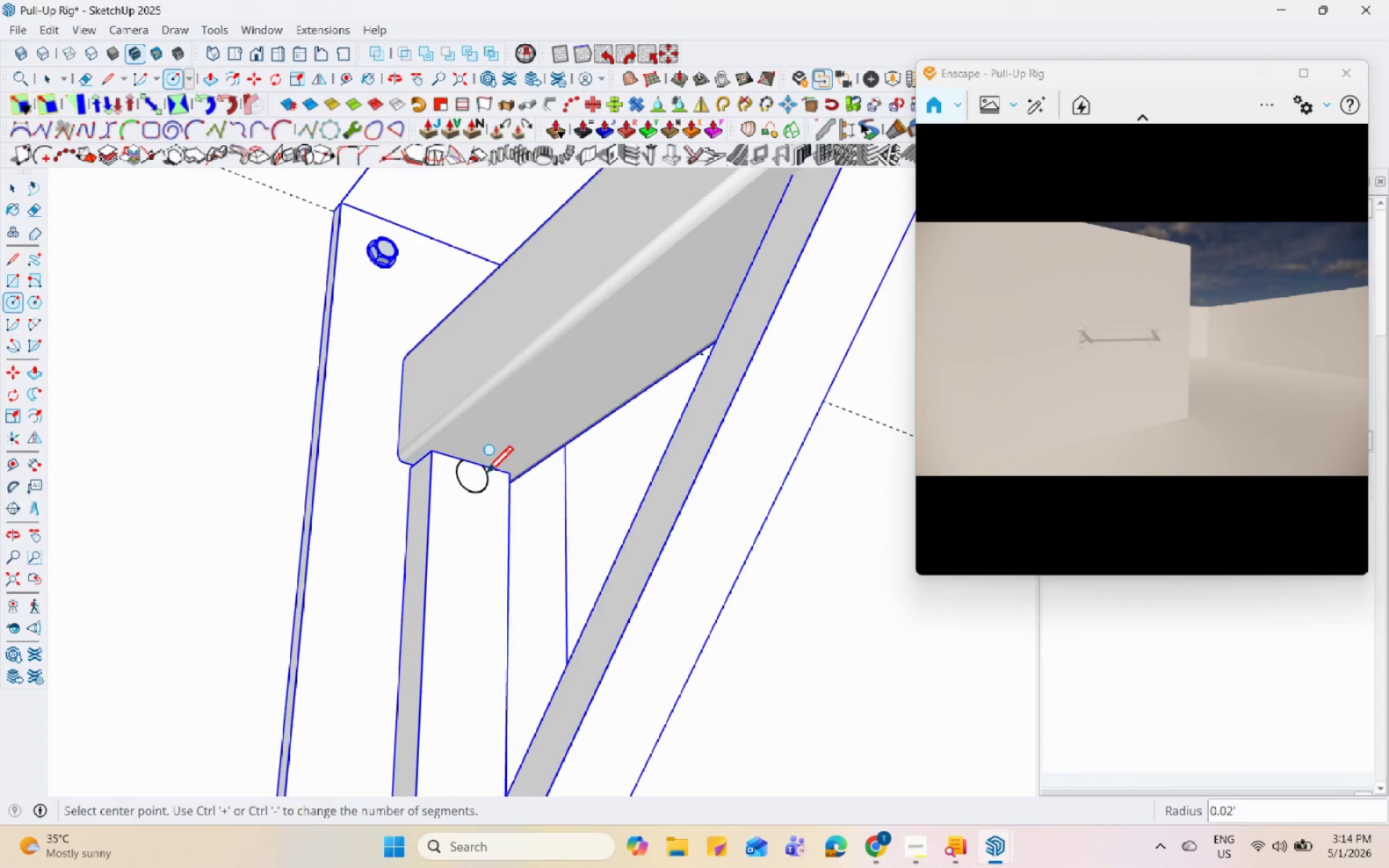 
key(Space)
 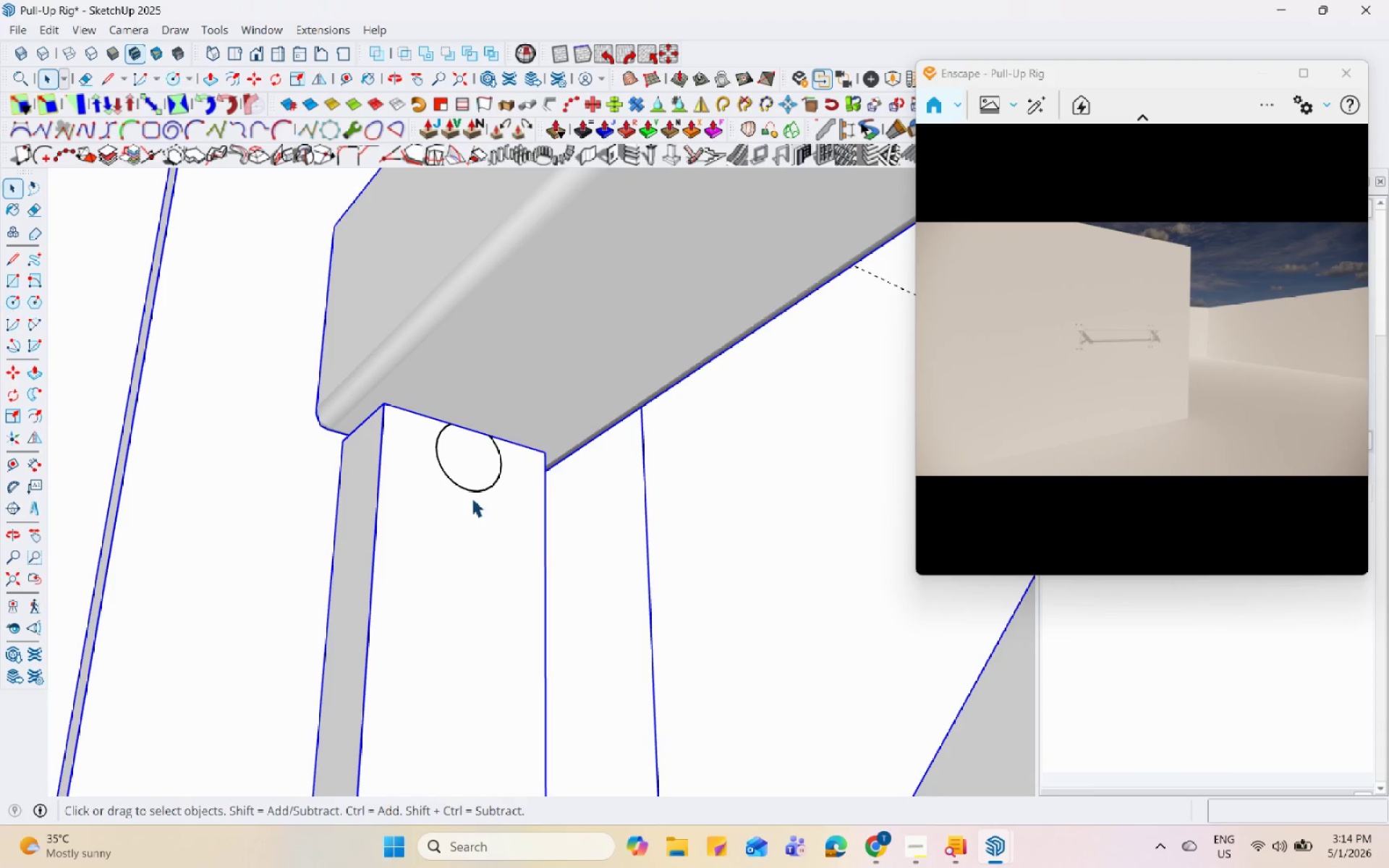 
scroll: coordinate [472, 509], scroll_direction: up, amount: 7.0
 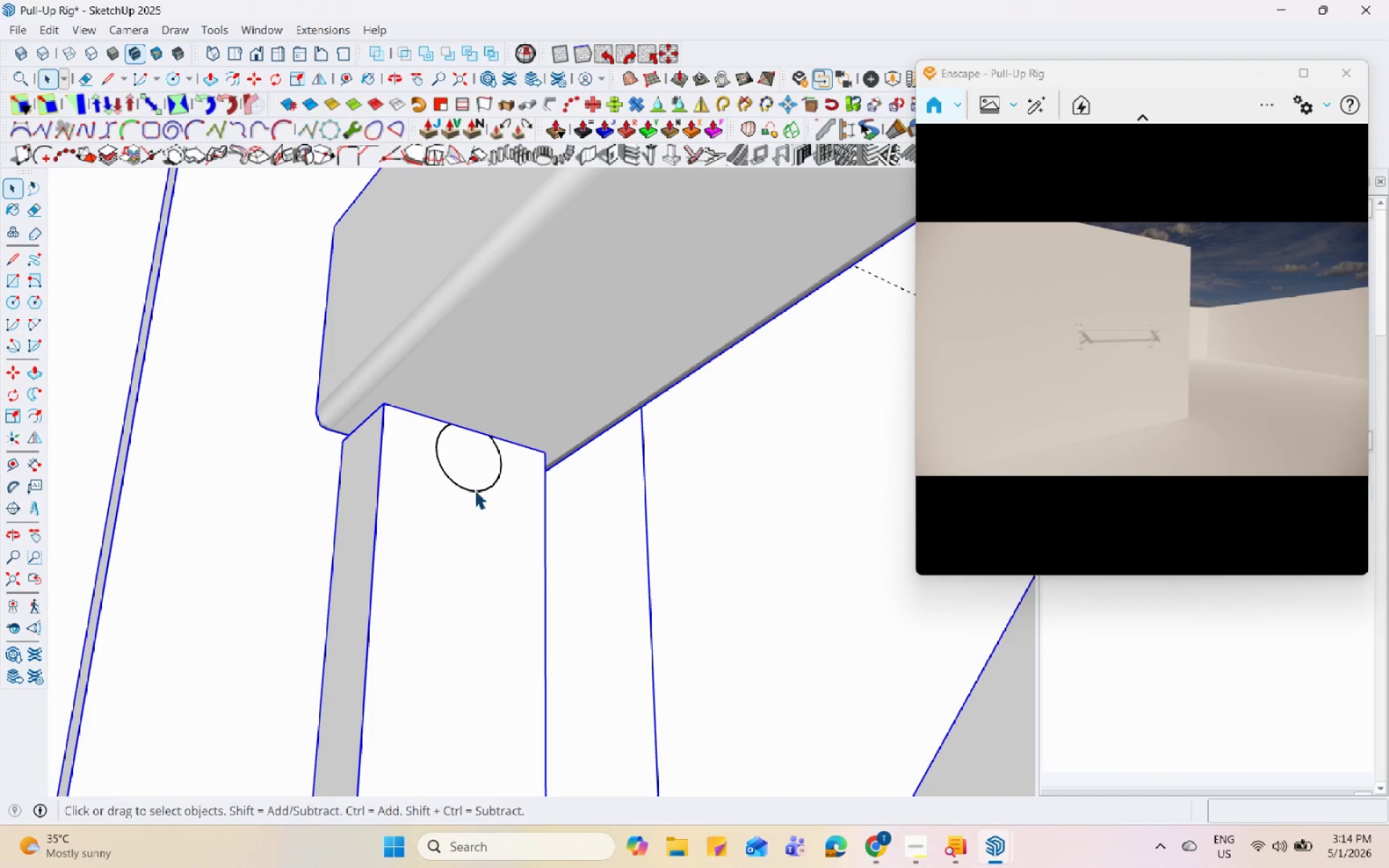 
left_click([475, 489])
 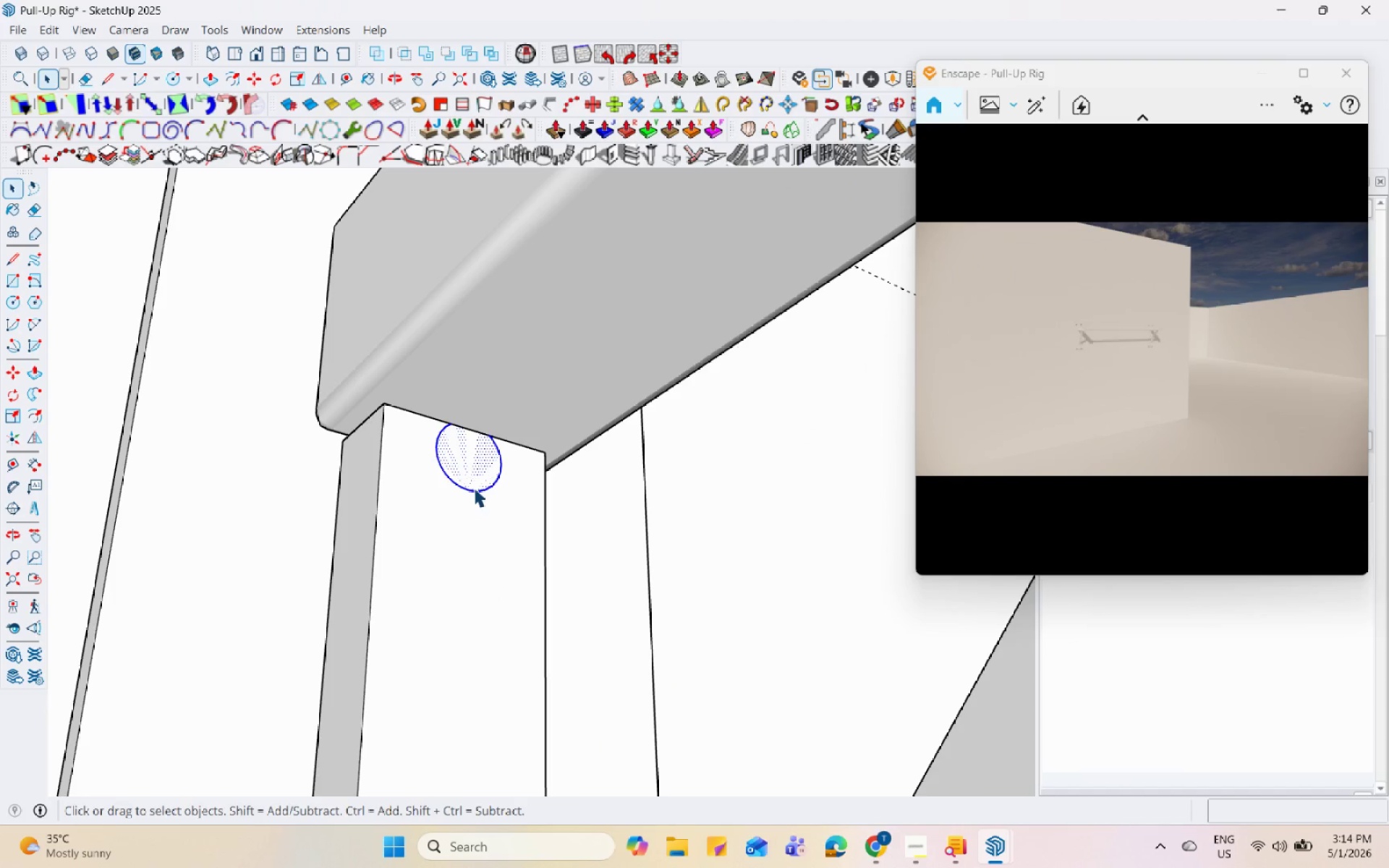 
key(M)
 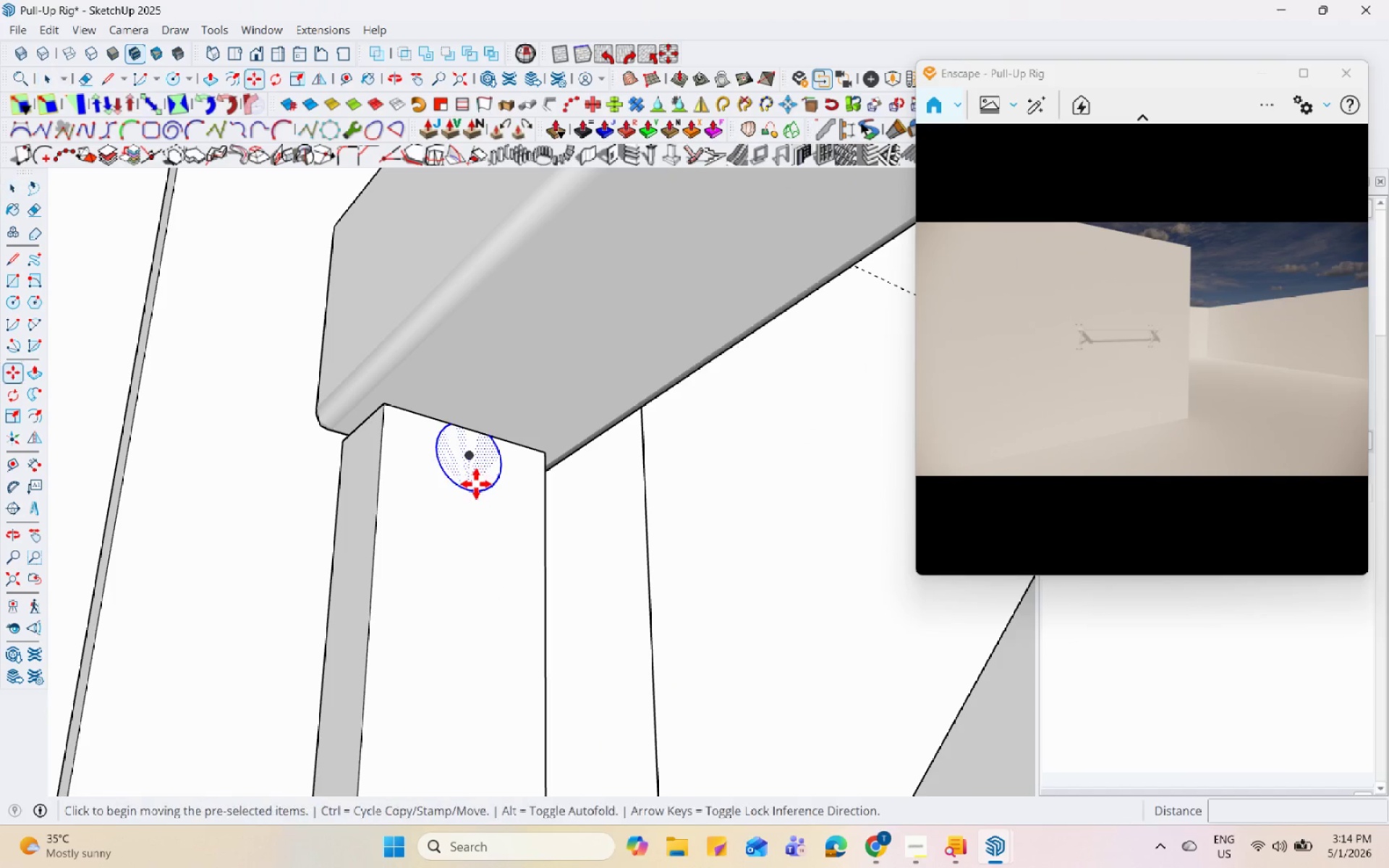 
left_click([476, 484])
 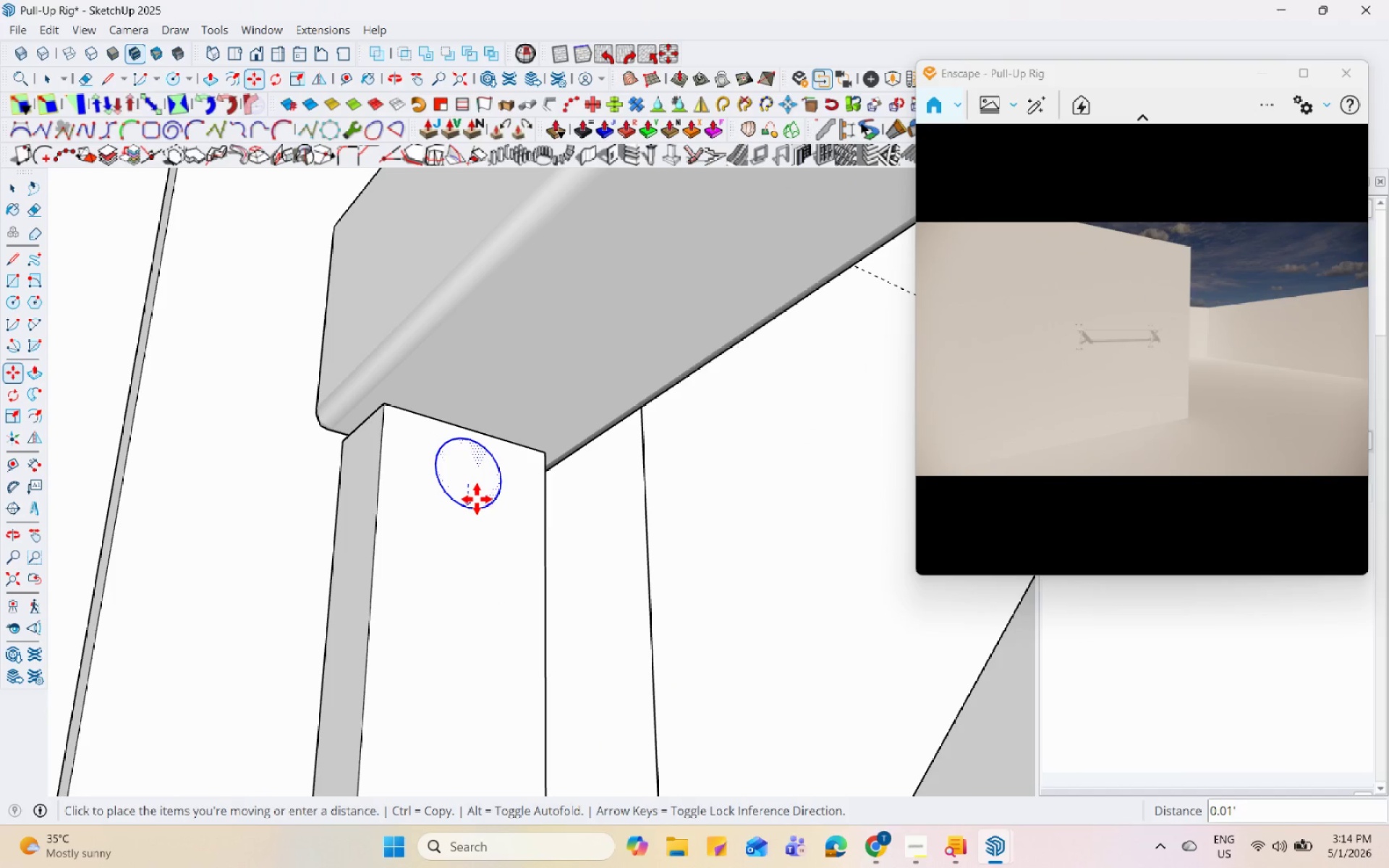 
left_click([477, 499])
 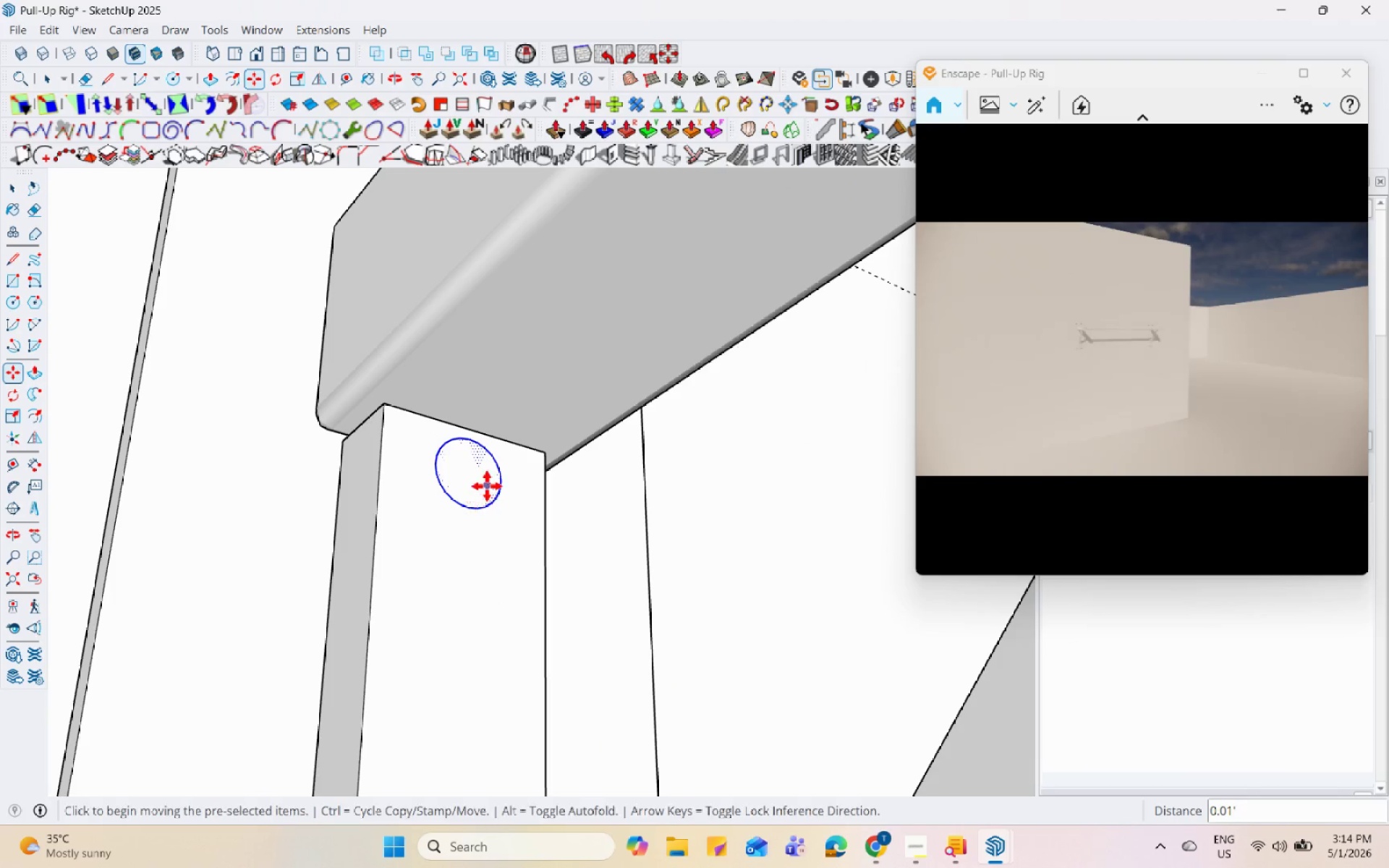 
key(S)
 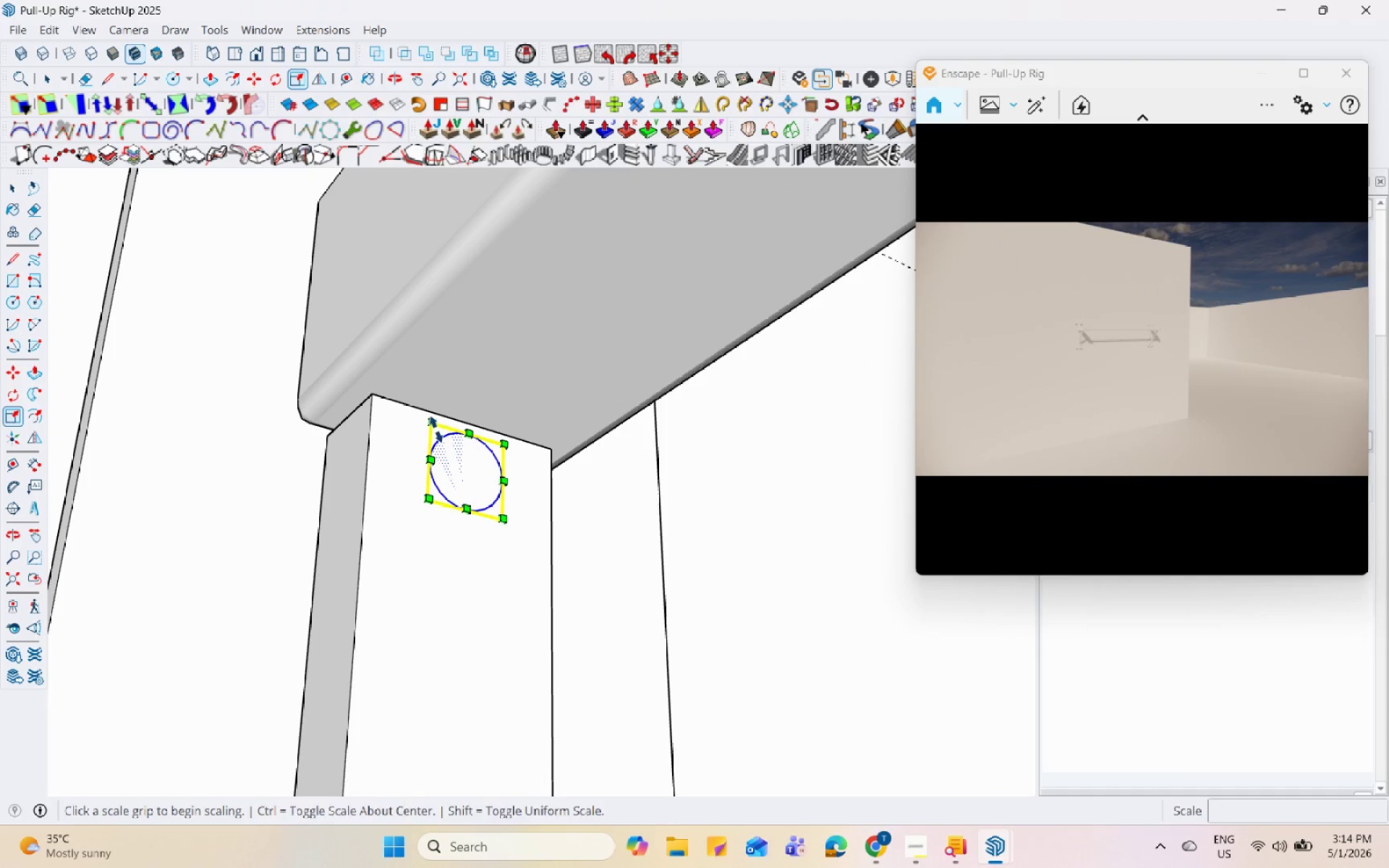 
scroll: coordinate [487, 486], scroll_direction: up, amount: 1.0
 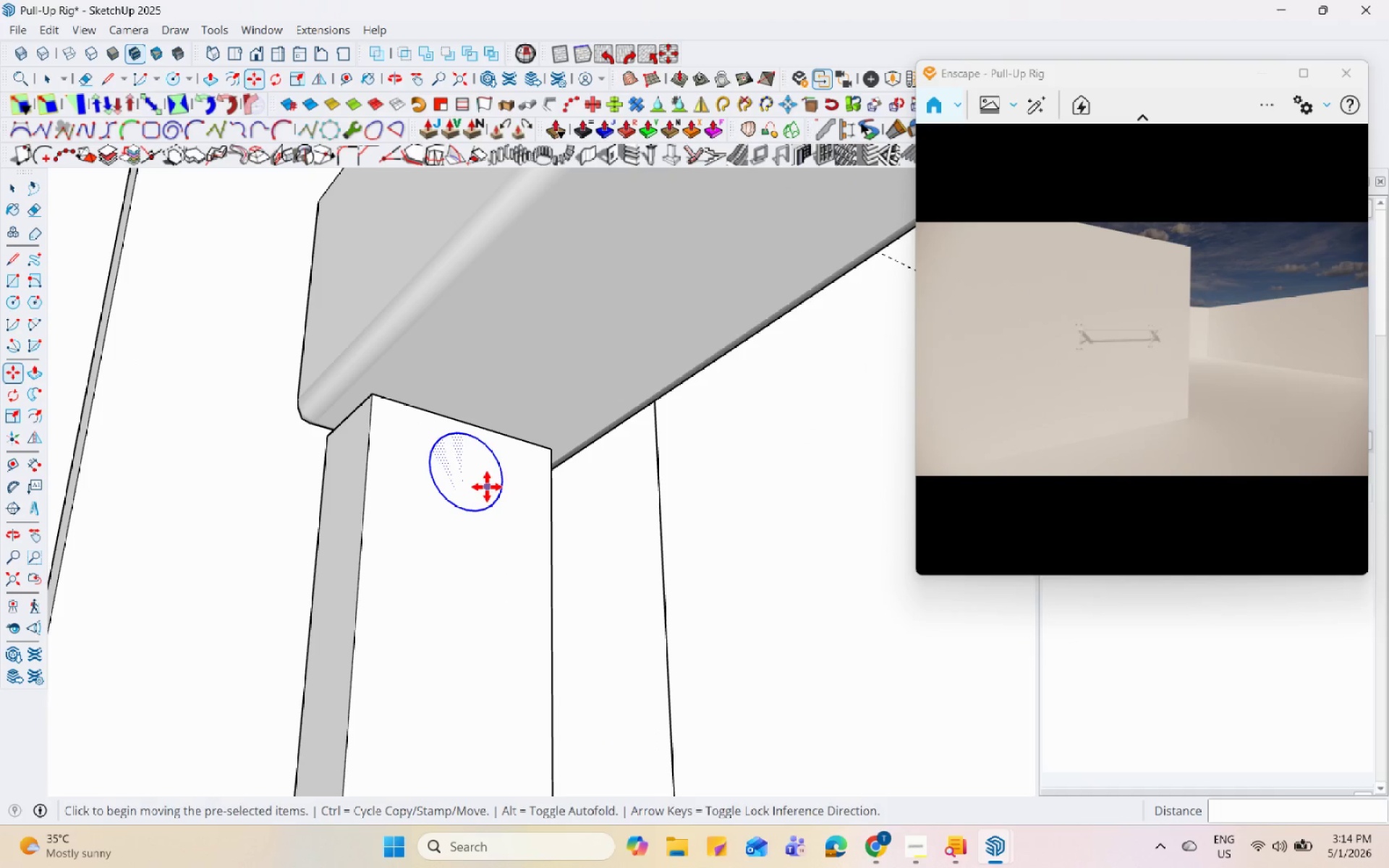 
hold_key(key=ControlLeft, duration=1.11)
left_click([433, 423])
 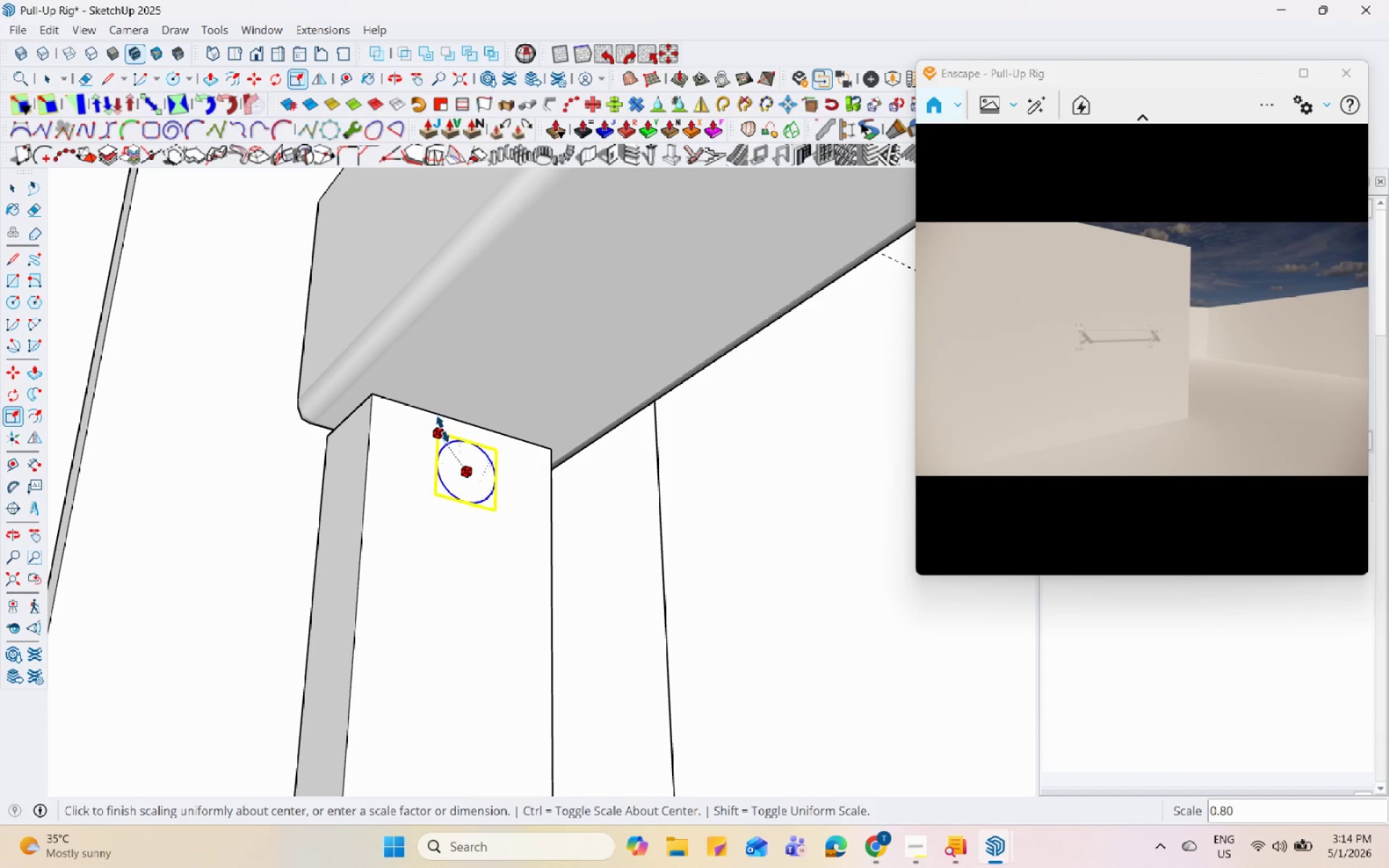 
left_click([445, 432])
 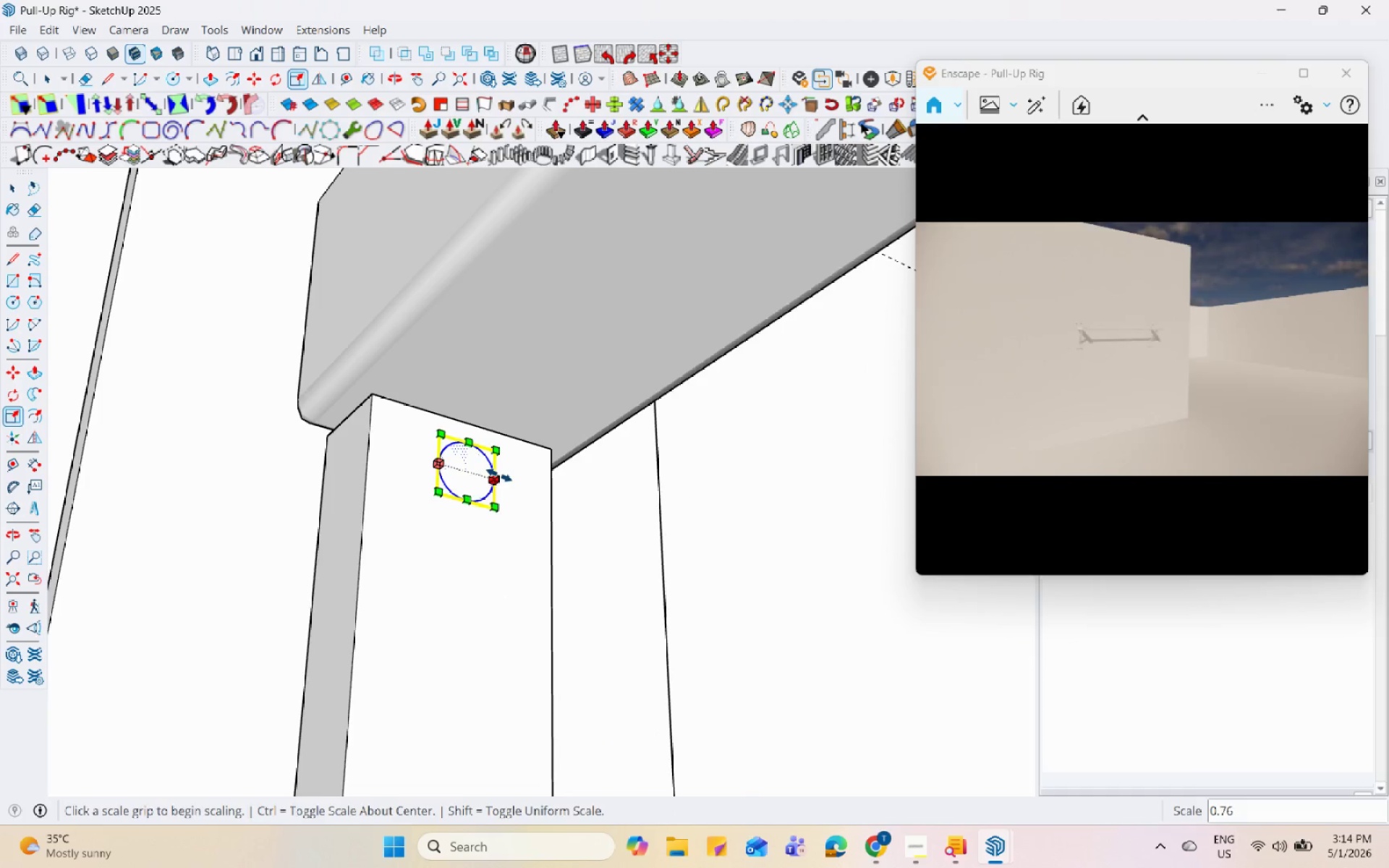 
key(Space)
 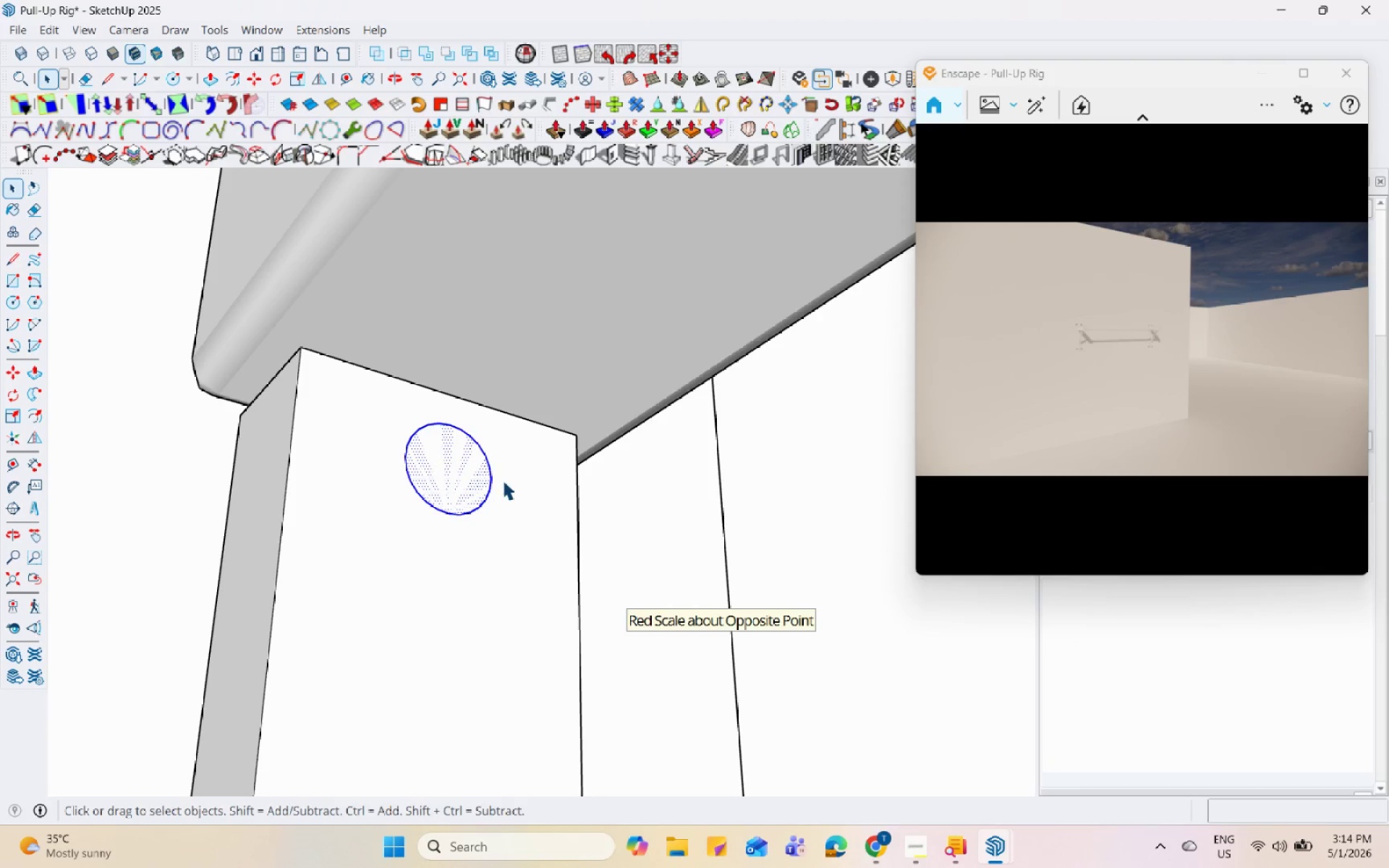 
scroll: coordinate [499, 477], scroll_direction: up, amount: 4.0
 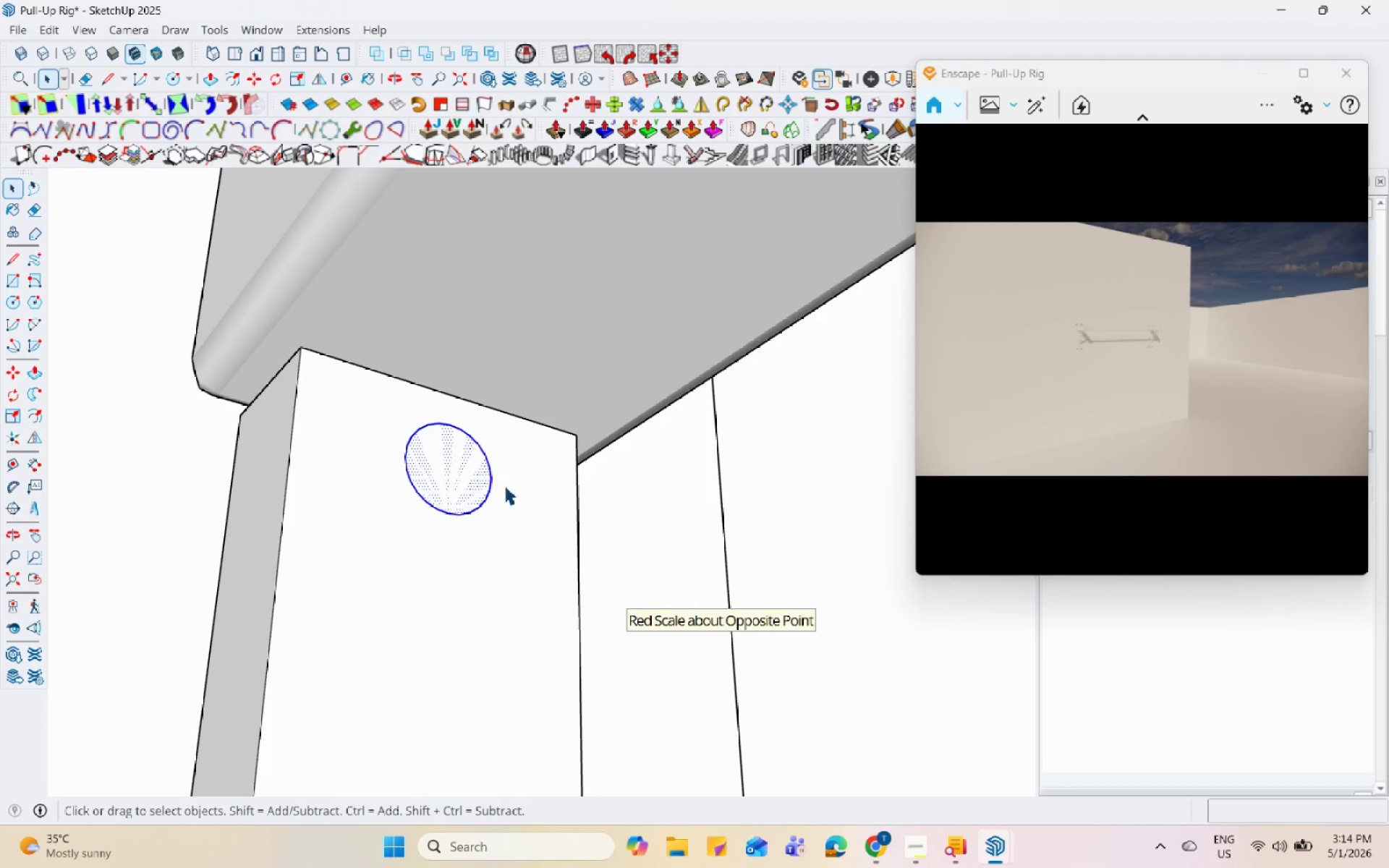 
key(M)
 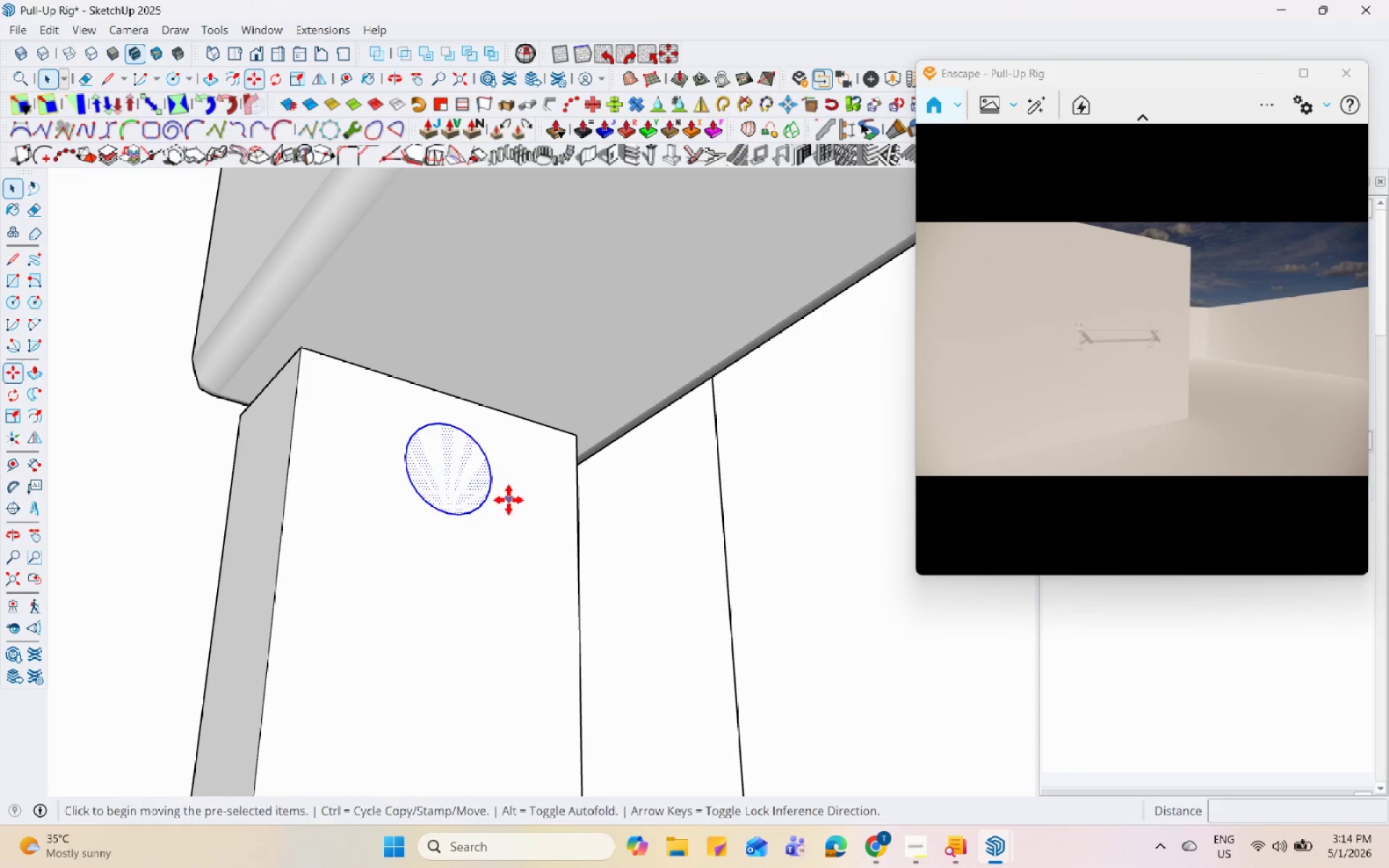 
left_click([509, 500])
 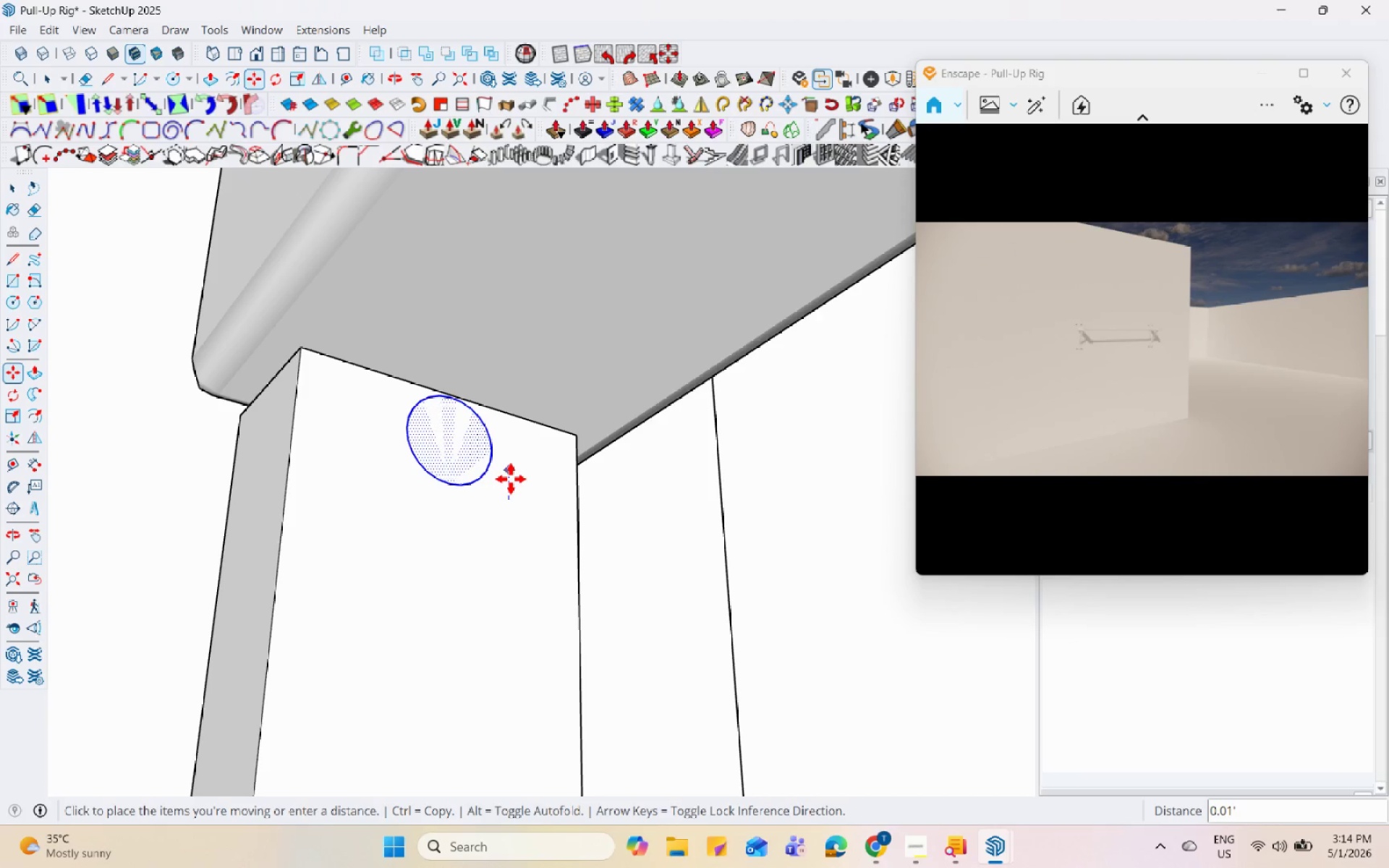 
left_click([511, 479])
 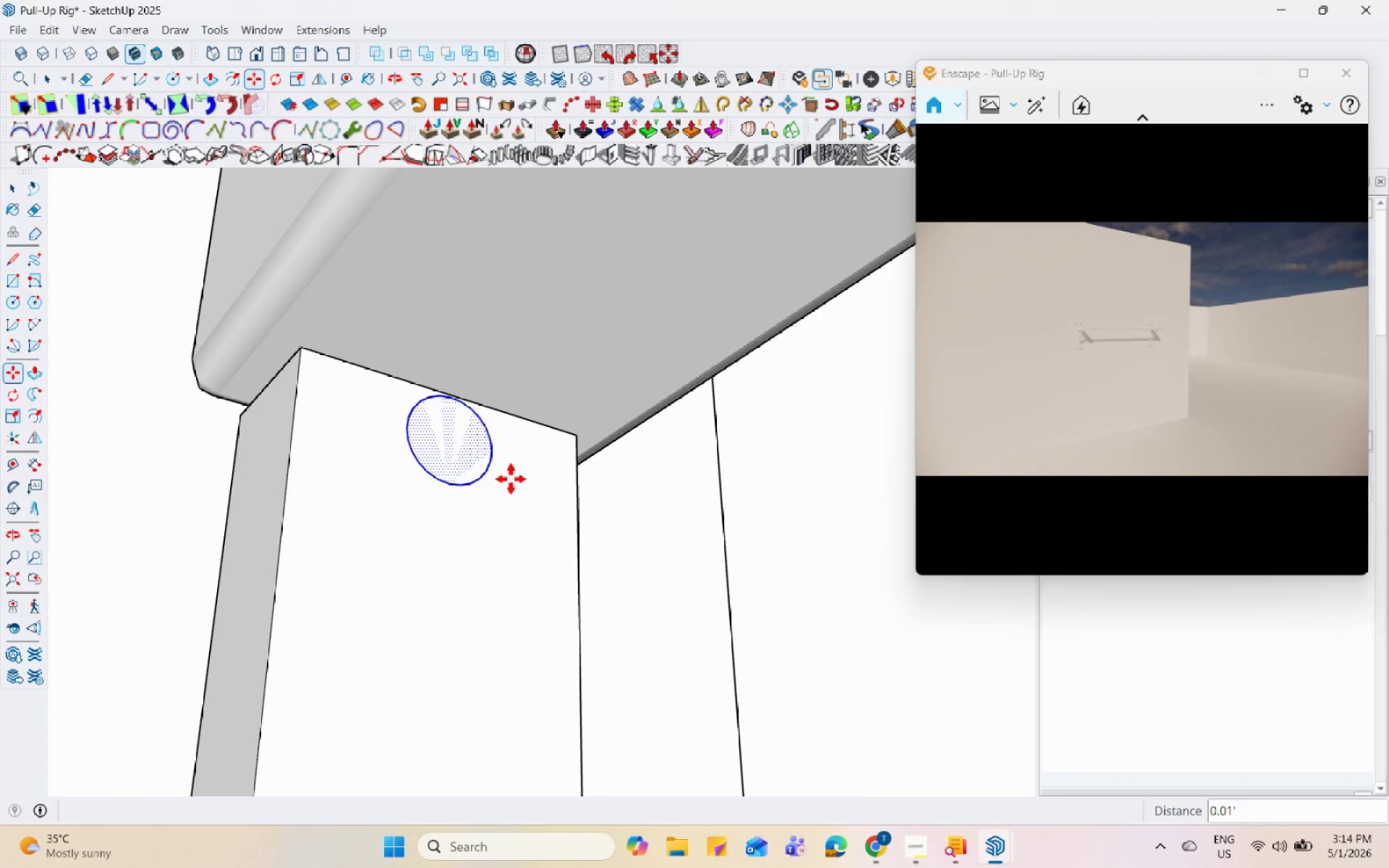 
key(Space)
 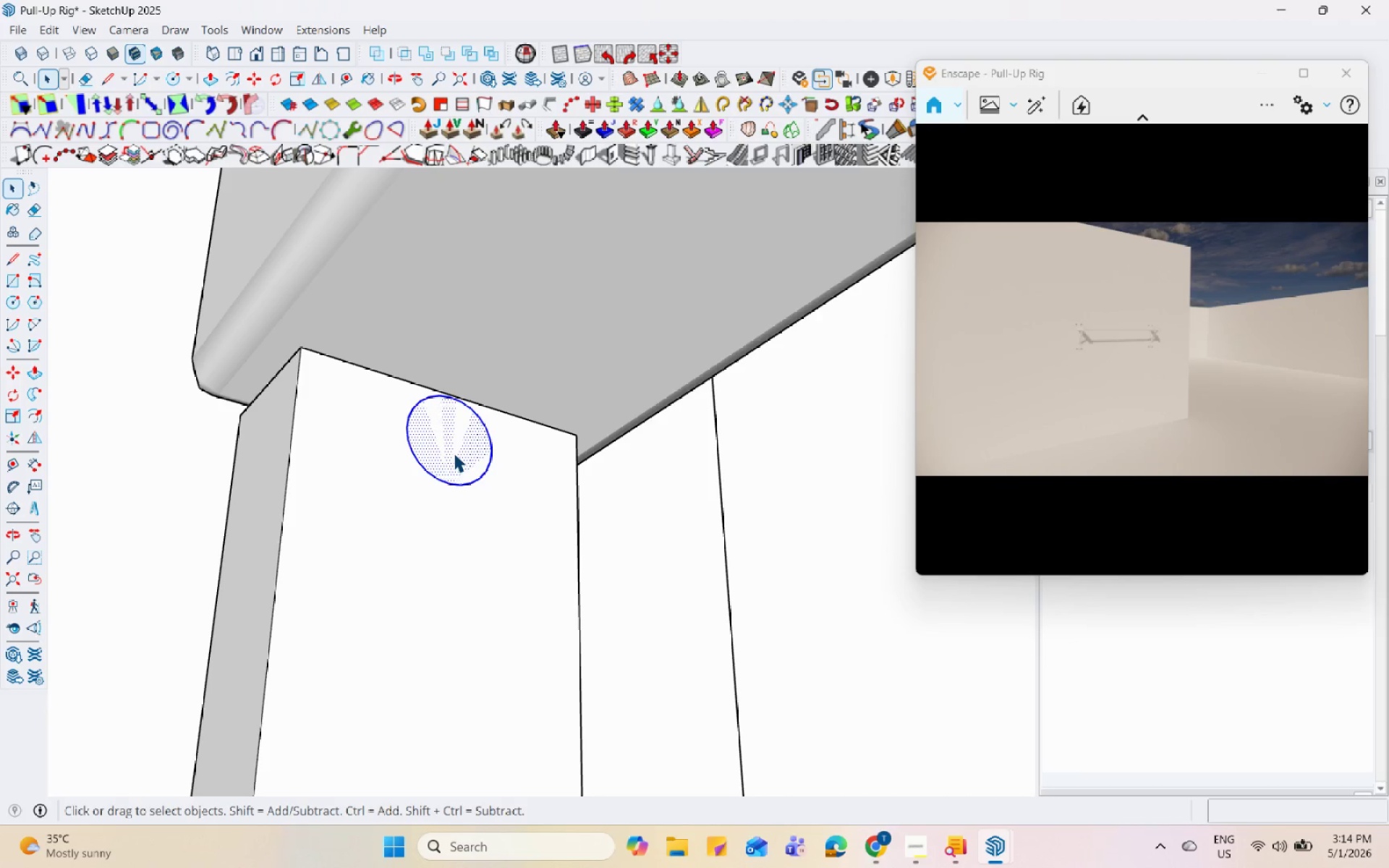 
key(P)
 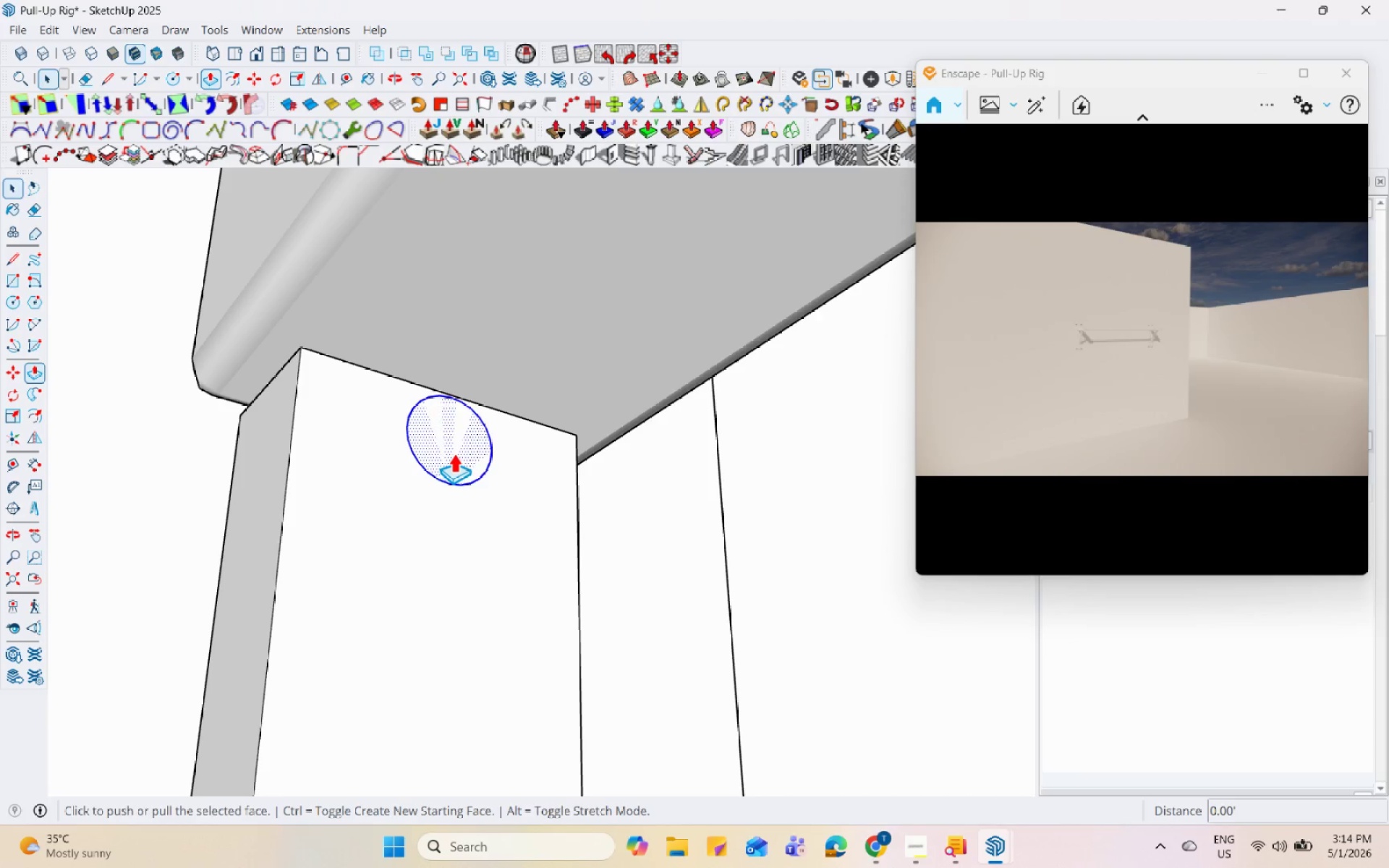 
left_click([454, 453])
 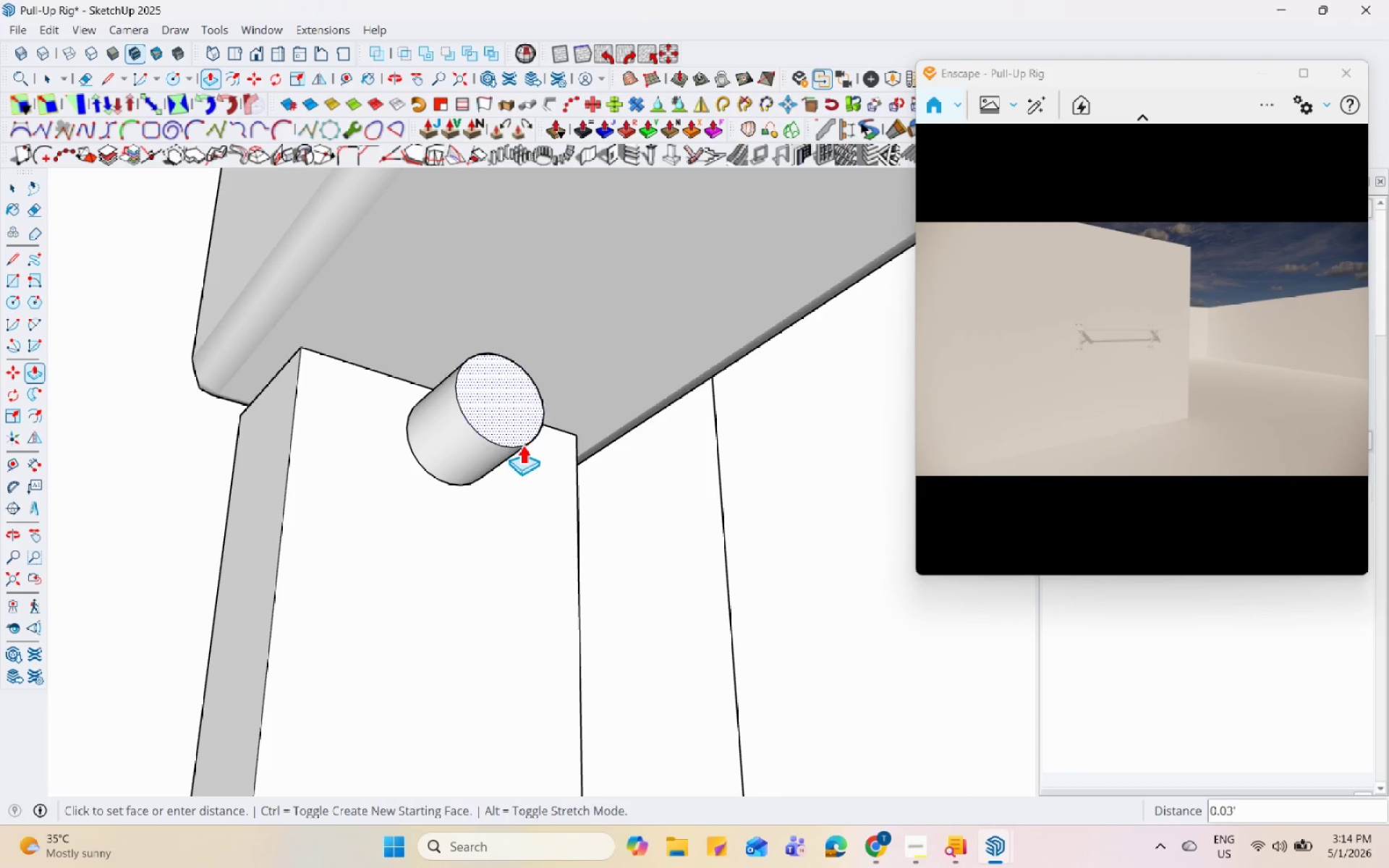 
scroll: coordinate [384, 412], scroll_direction: down, amount: 20.0
 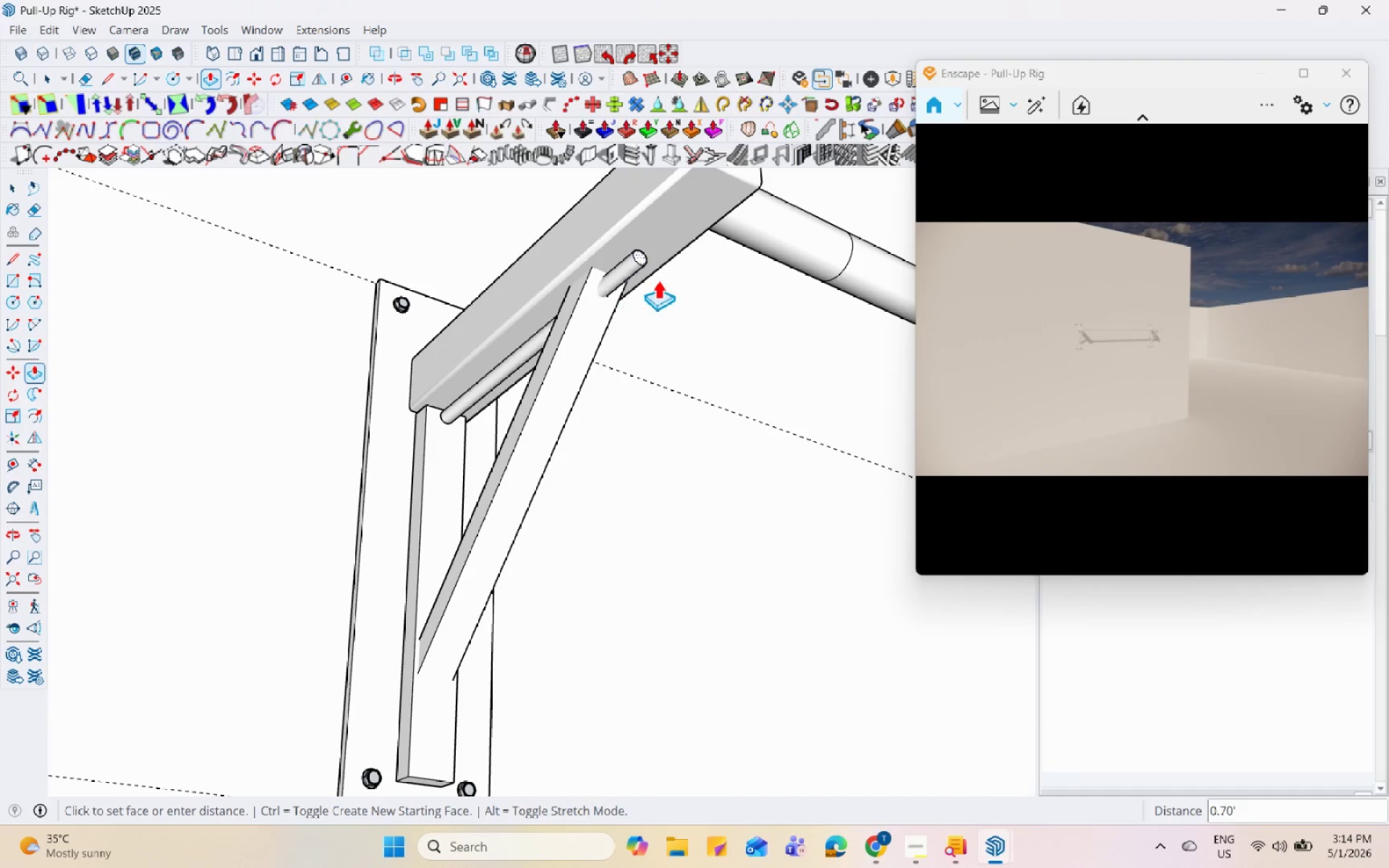 
scroll: coordinate [704, 224], scroll_direction: up, amount: 2.0
 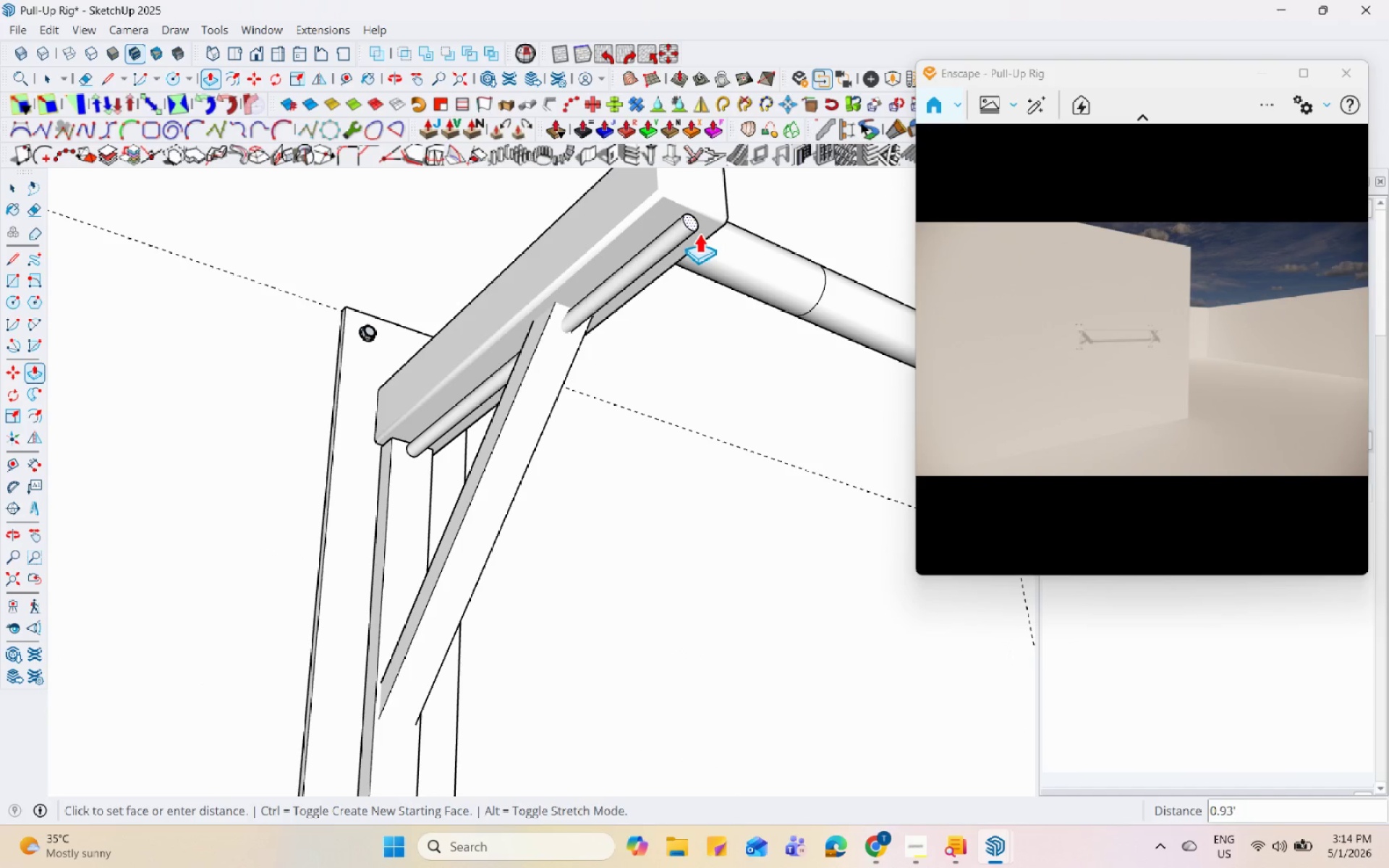 
left_click([697, 234])
 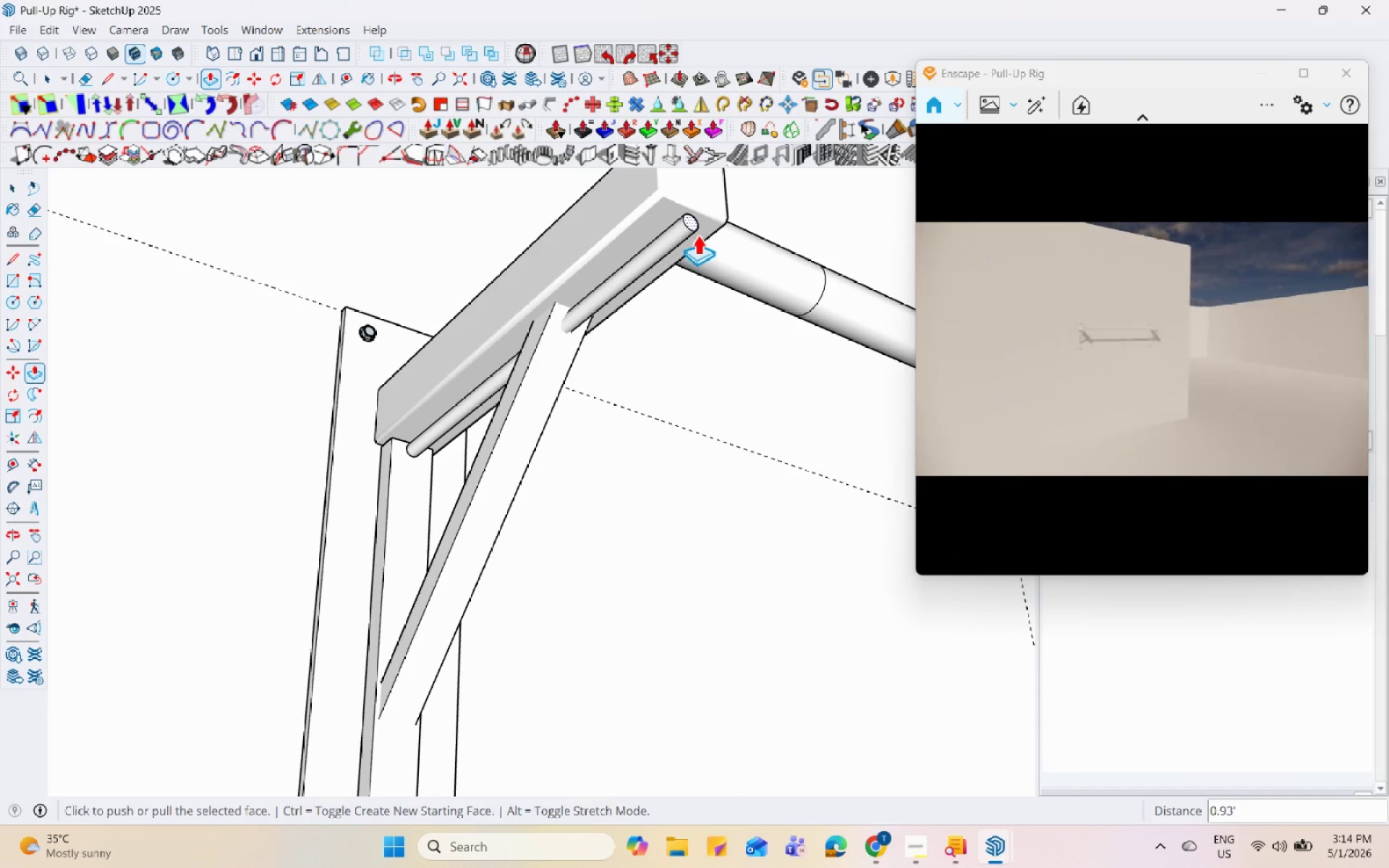 
key(Space)
 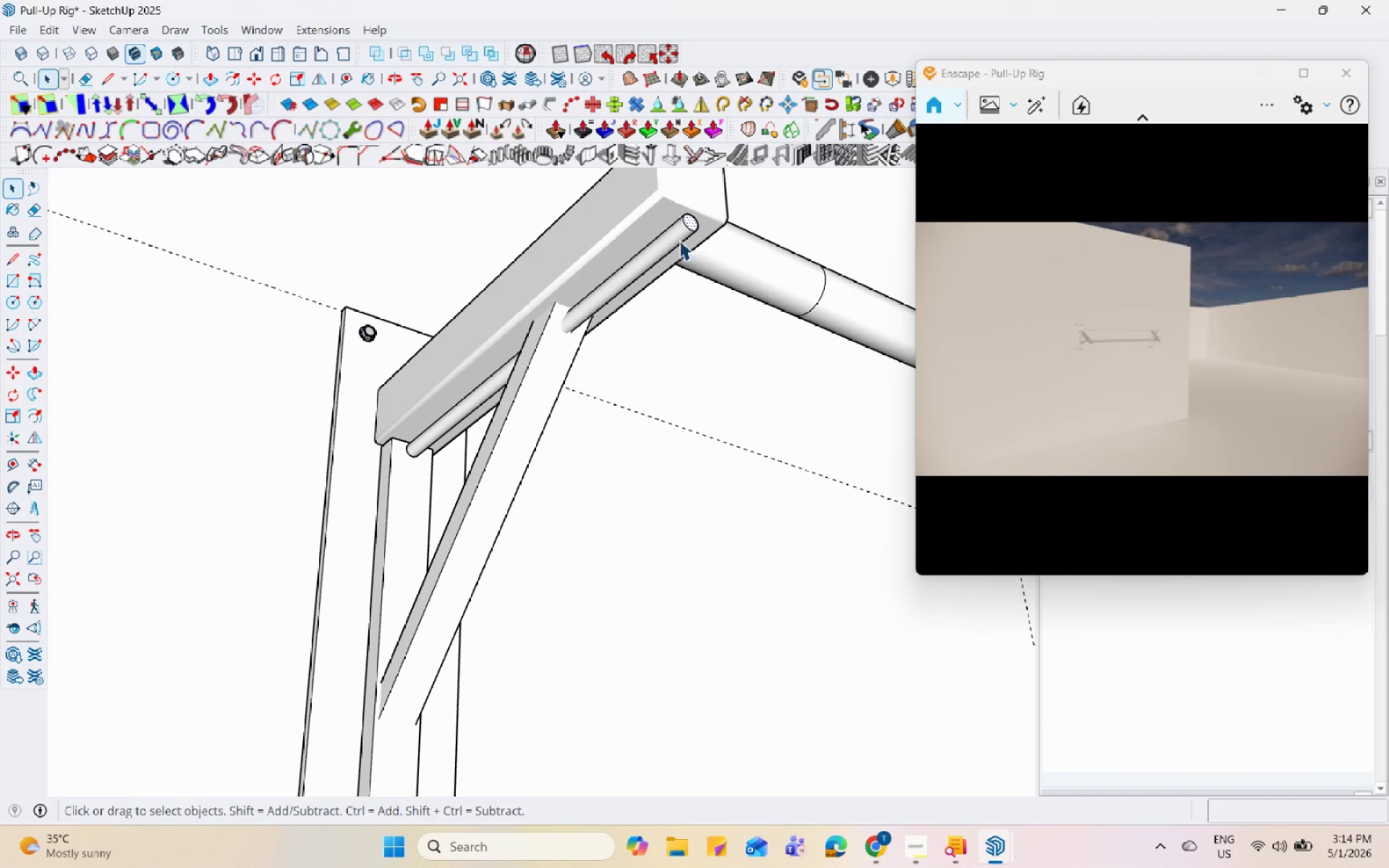 
double_click([679, 240])
 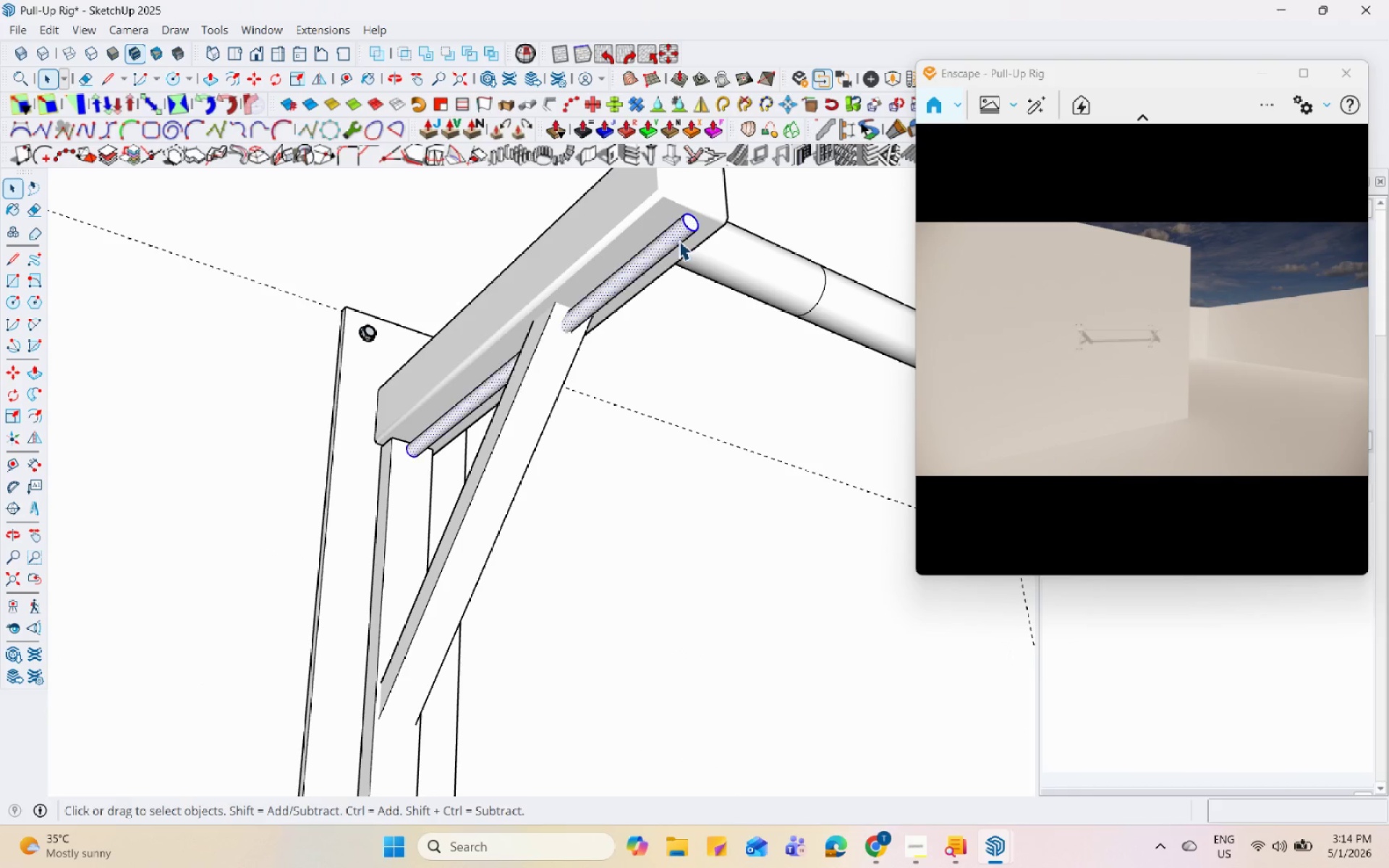 
triple_click([679, 240])
 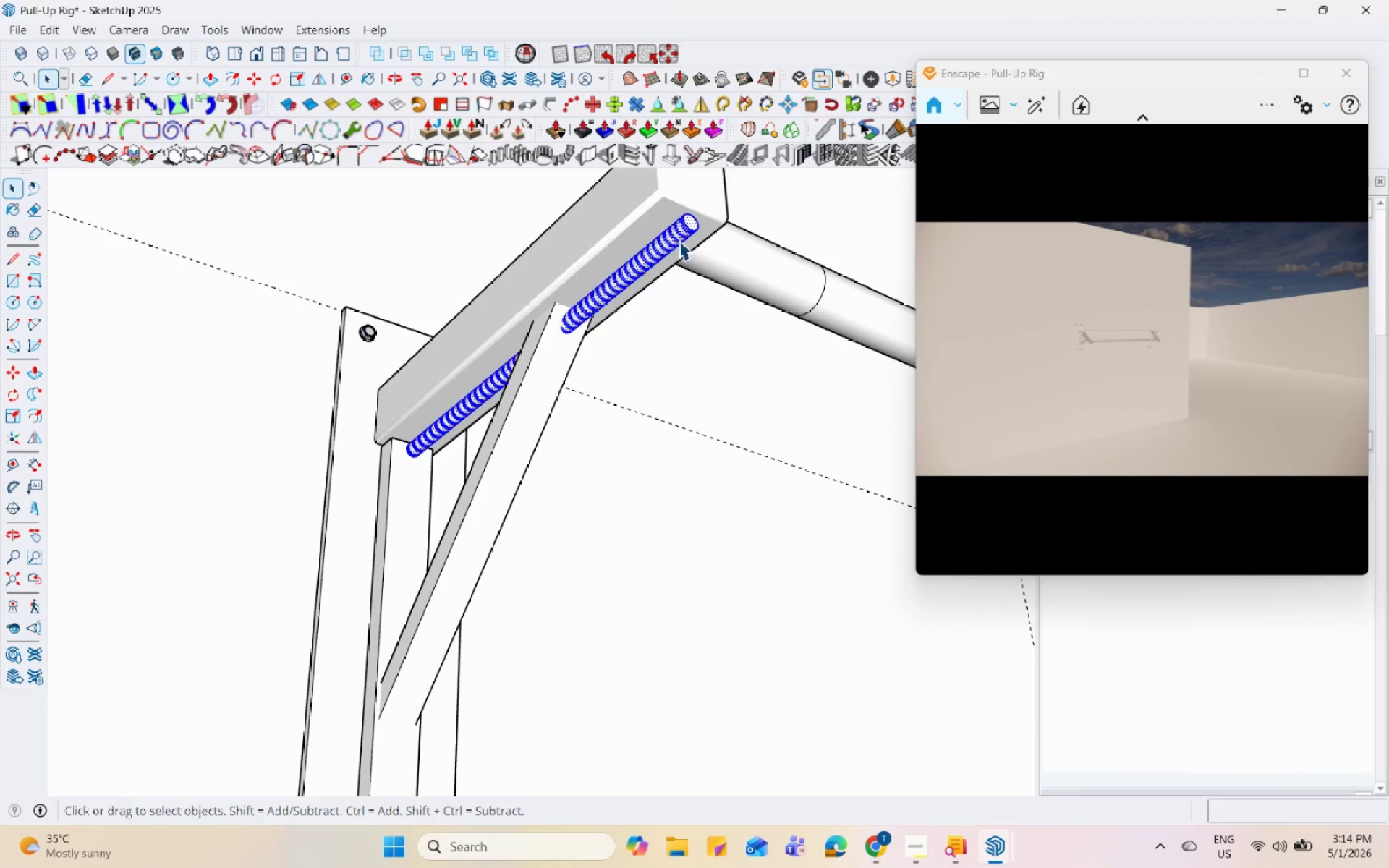 
right_click([679, 240])
 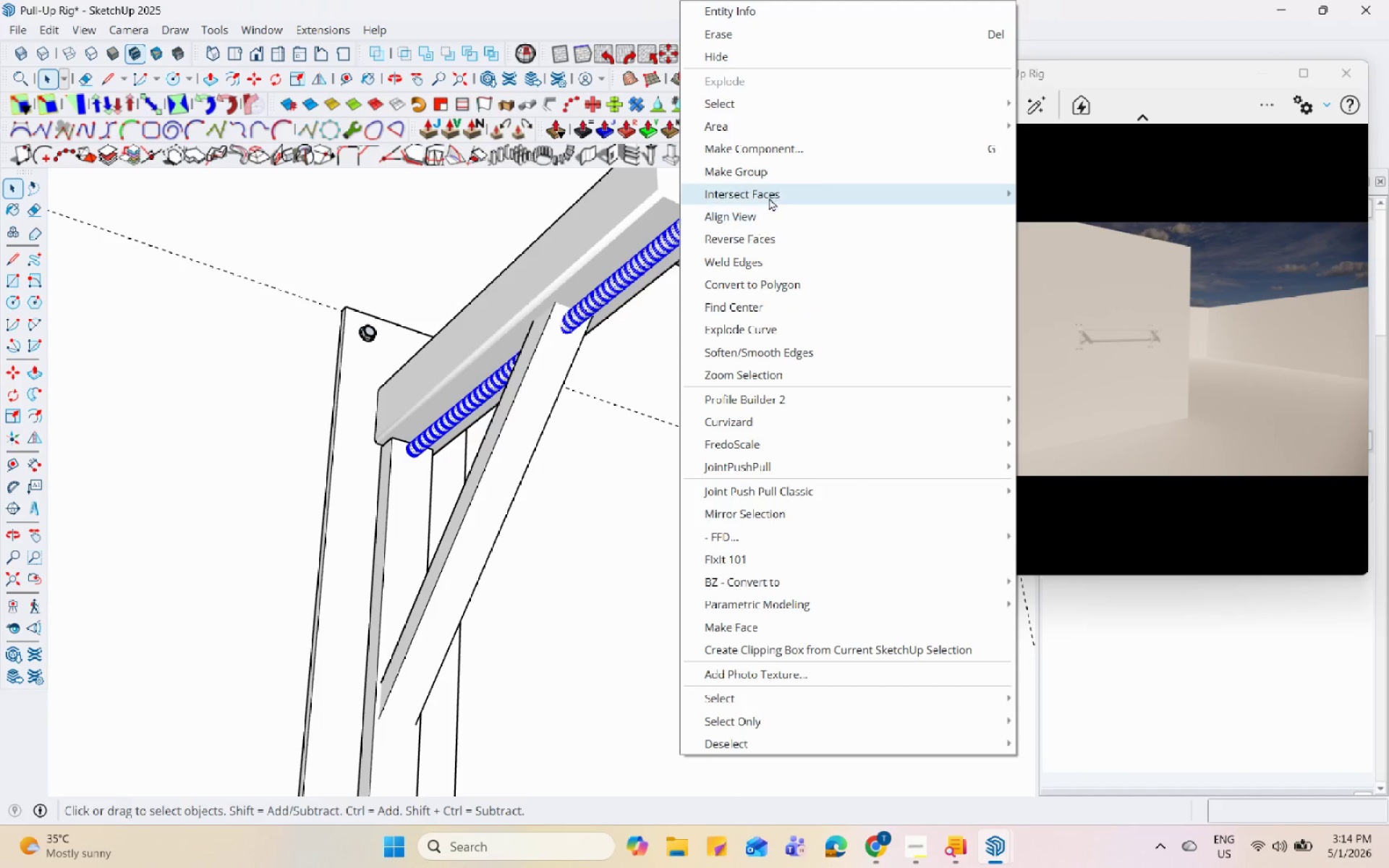 
left_click([776, 178])
 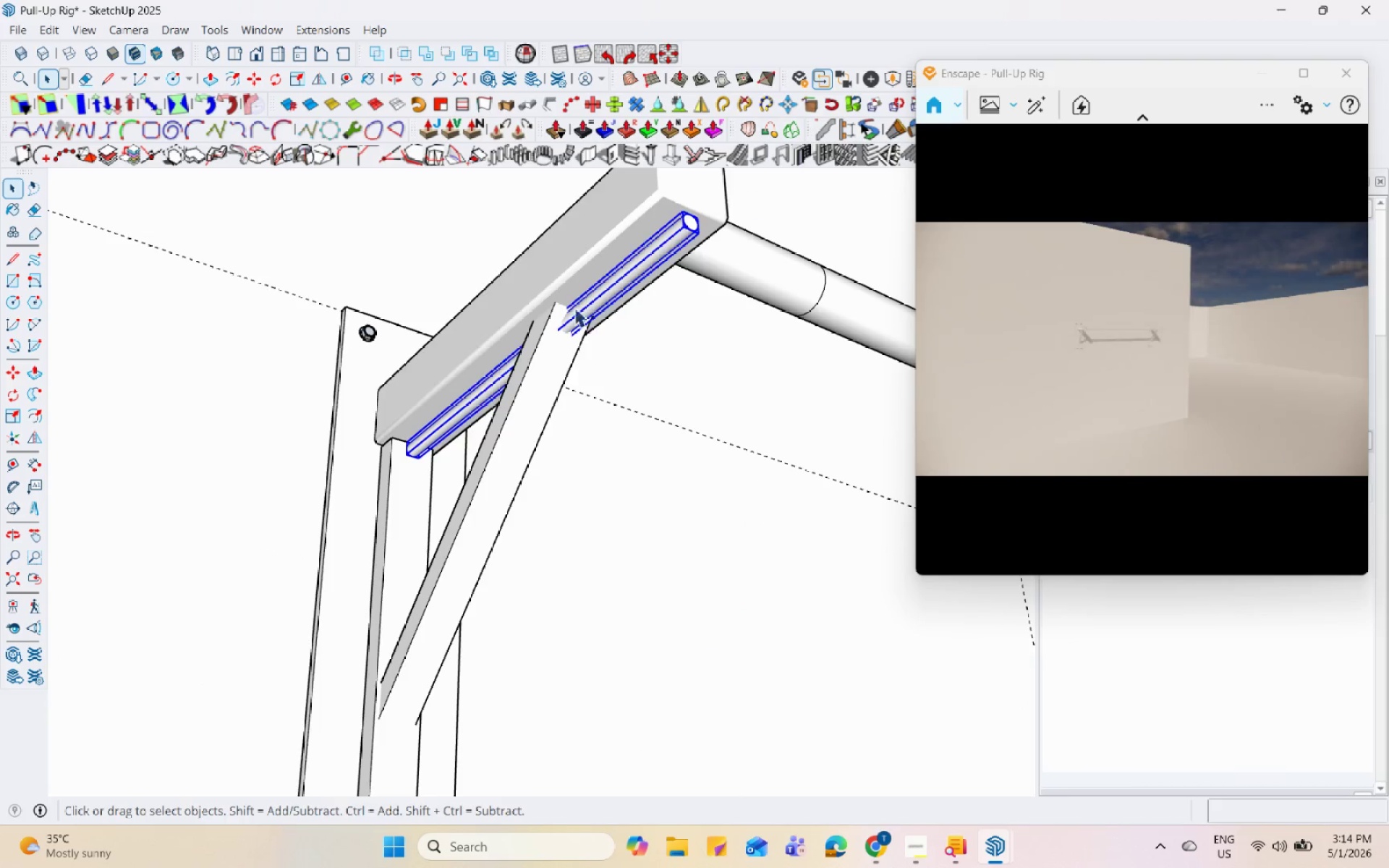 
scroll: coordinate [357, 474], scroll_direction: down, amount: 12.0
 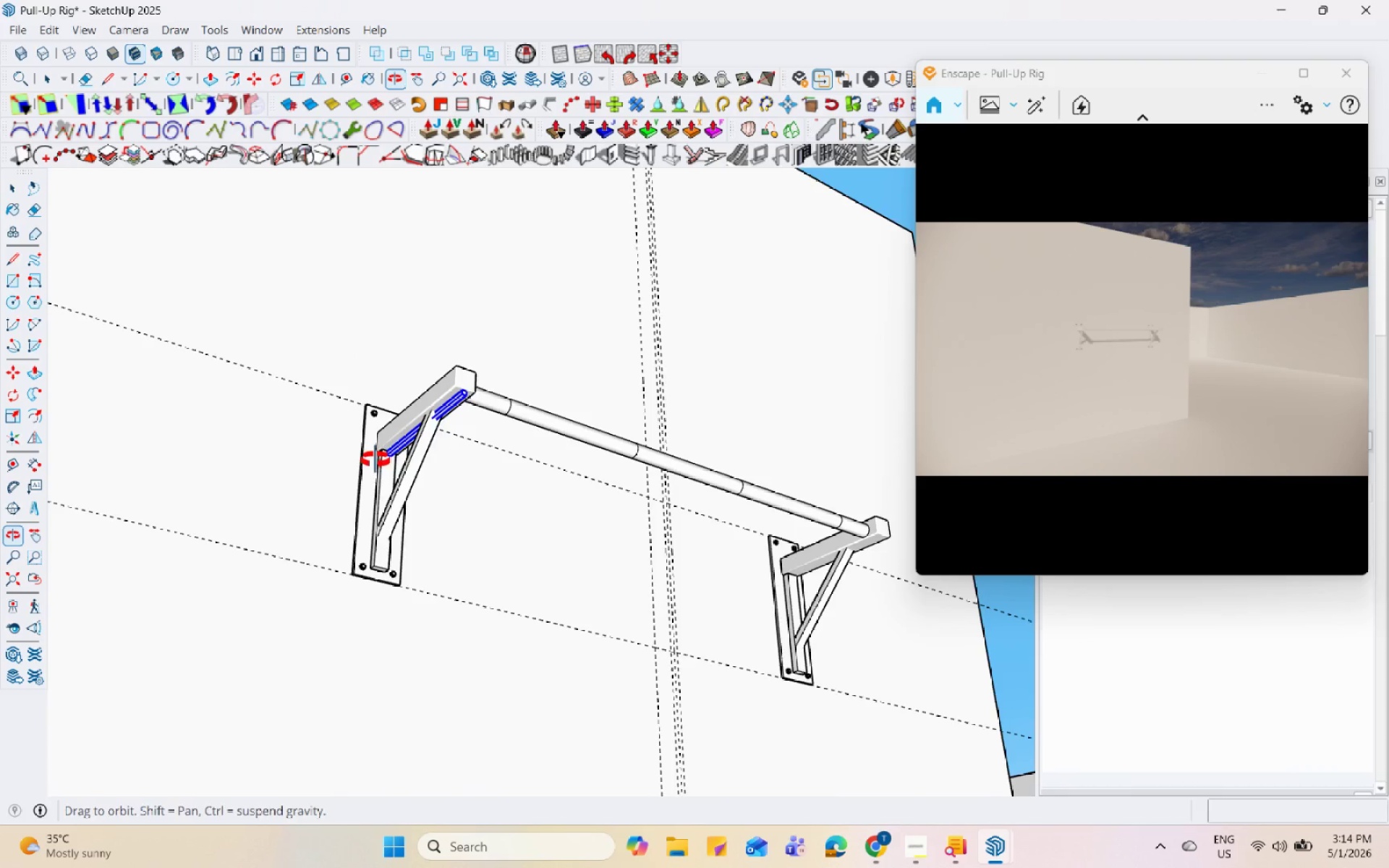 
left_click([412, 393])
 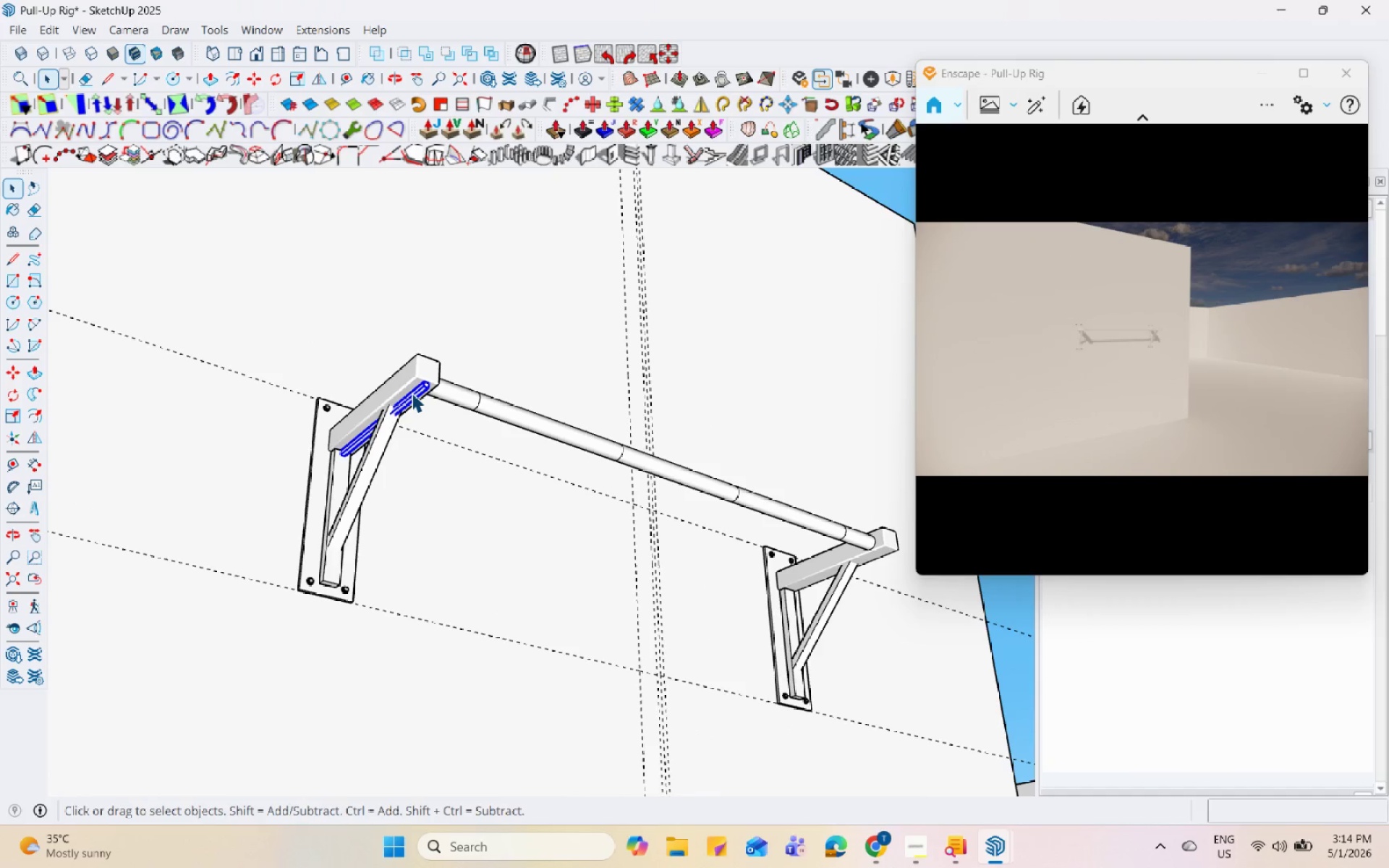 
scroll: coordinate [370, 416], scroll_direction: none, amount: 0.0
 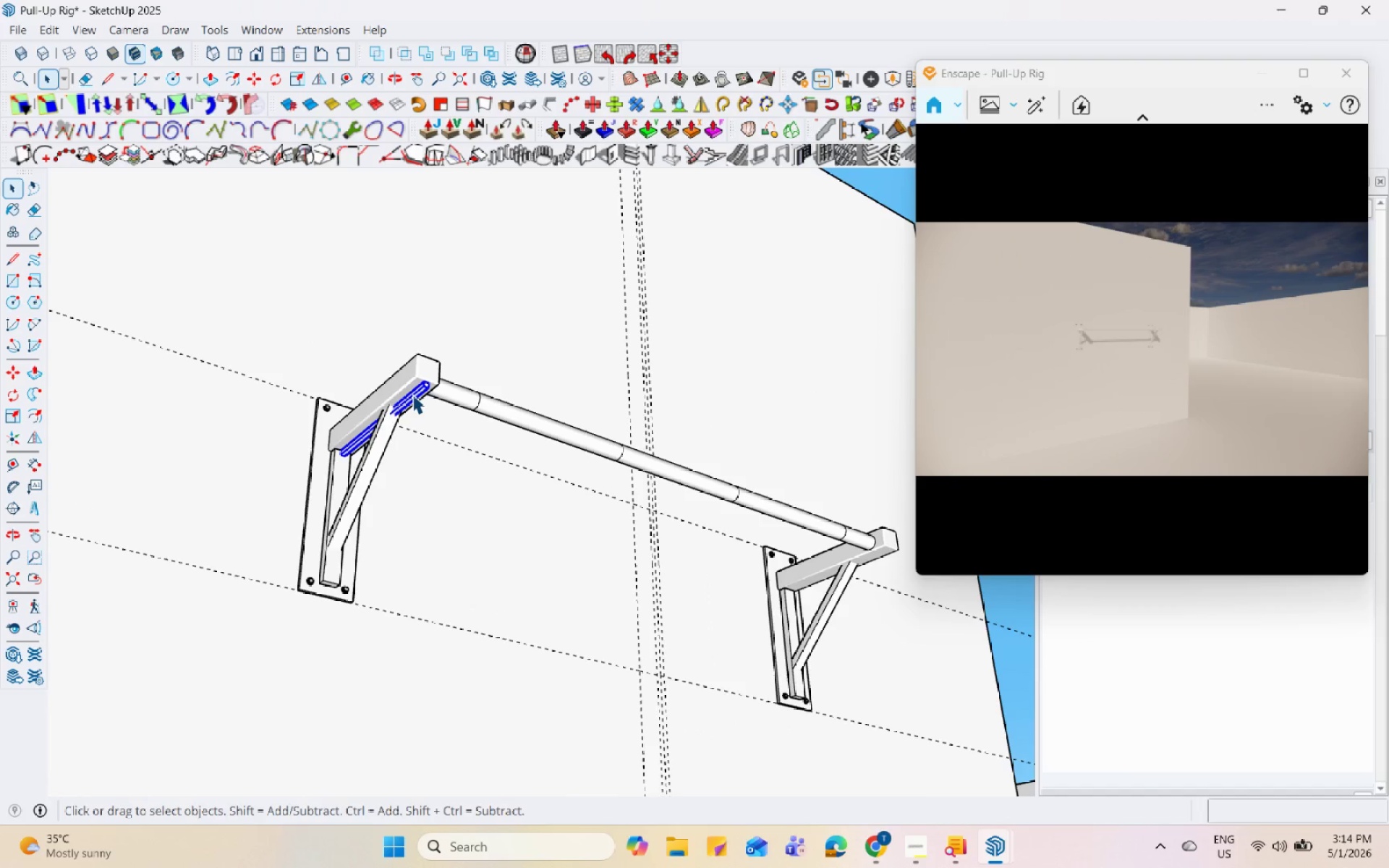 
scroll: coordinate [412, 393], scroll_direction: up, amount: 8.0
 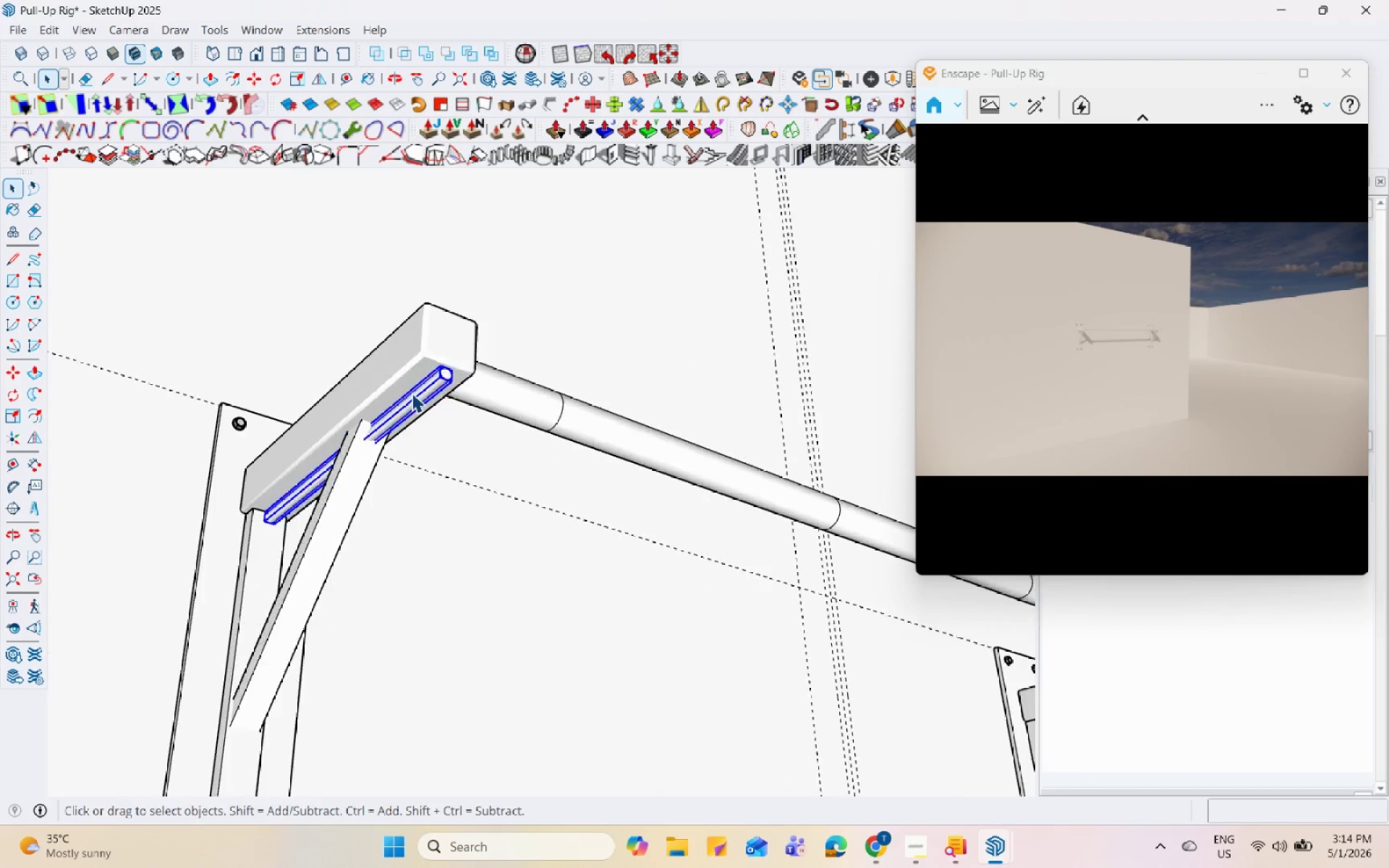 
key(Control+X)
 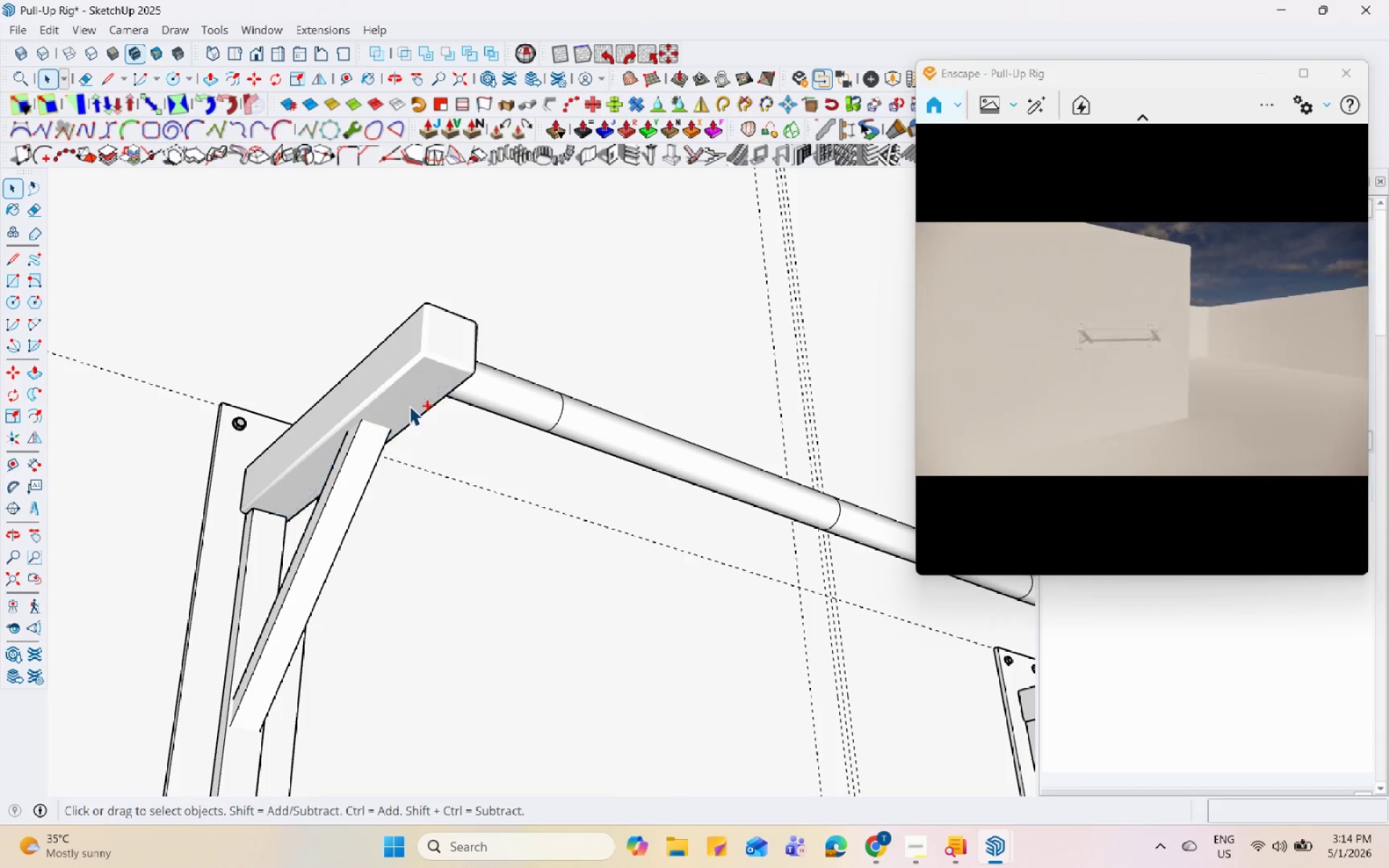 
double_click([423, 349])
 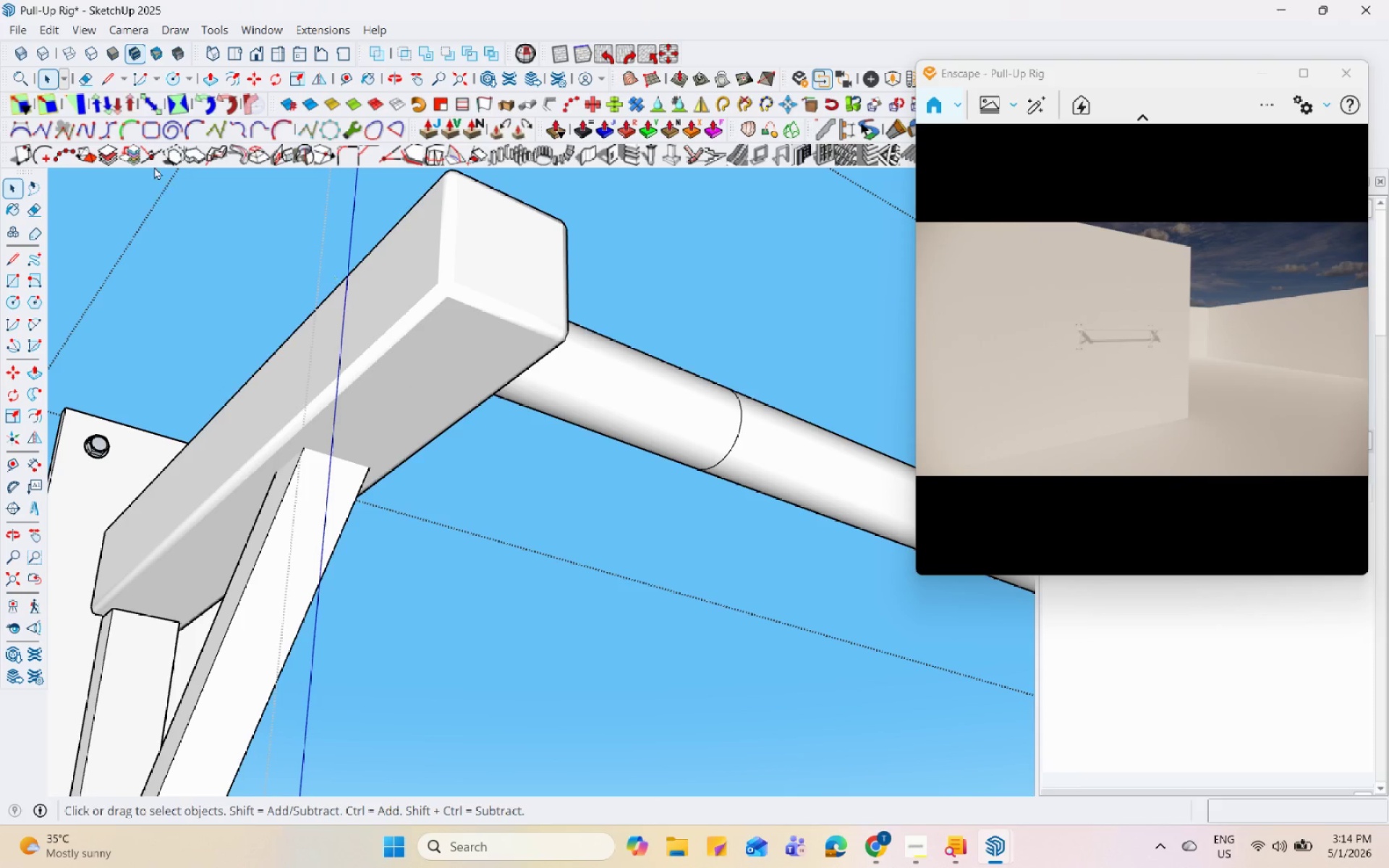 
scroll: coordinate [410, 372], scroll_direction: up, amount: 8.0
 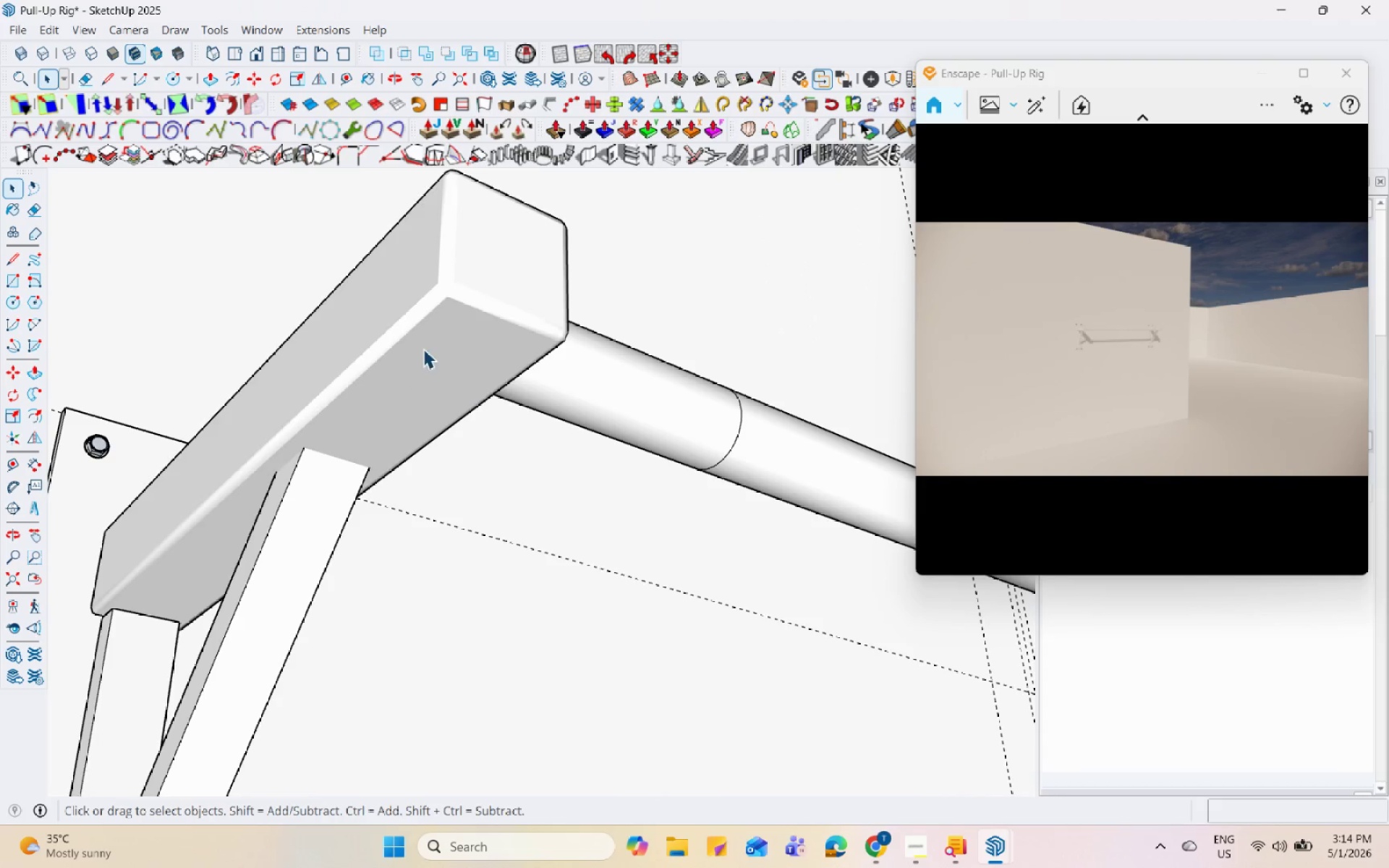 
scroll: coordinate [319, 412], scroll_direction: down, amount: 9.0
 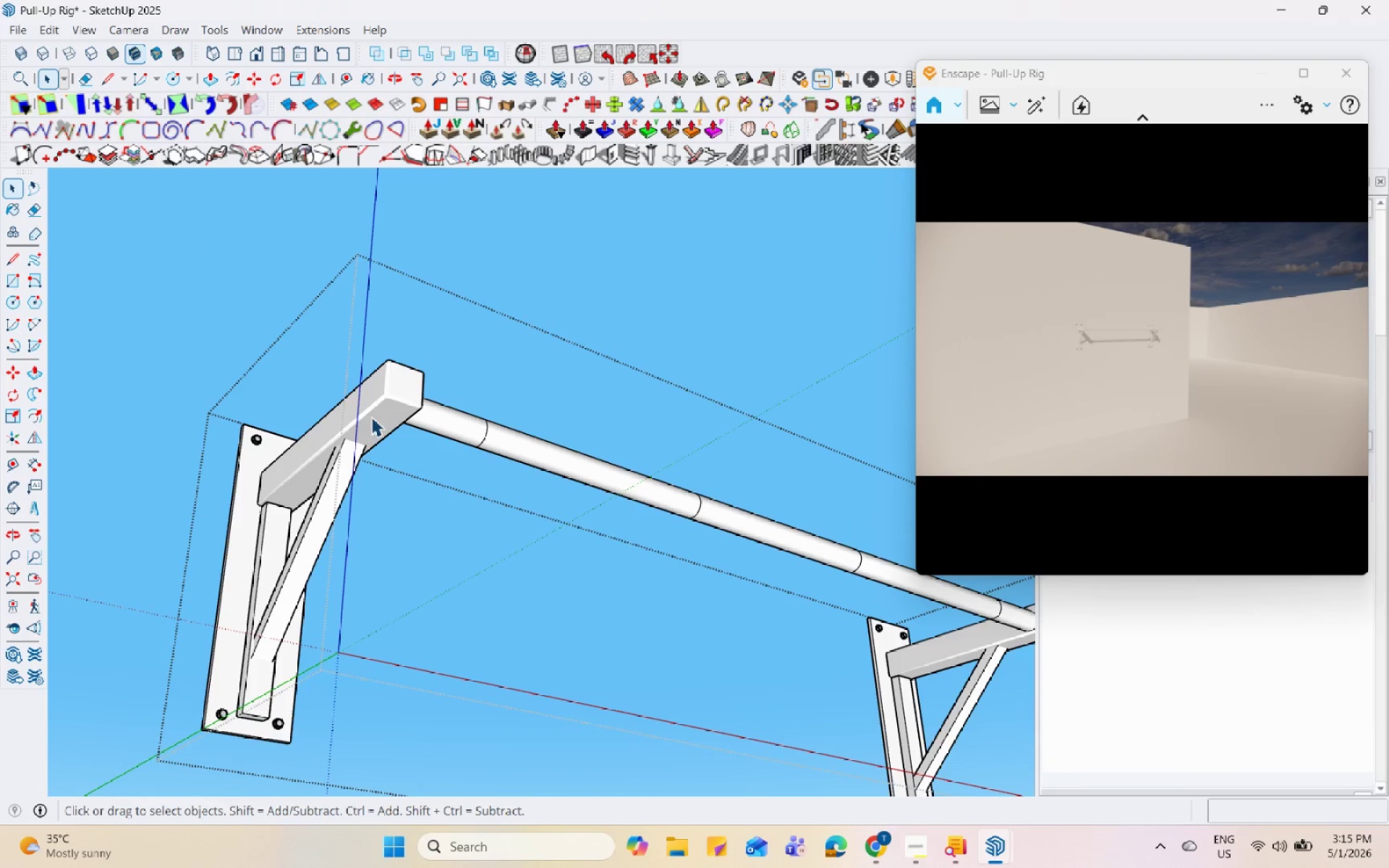 
double_click([373, 420])
 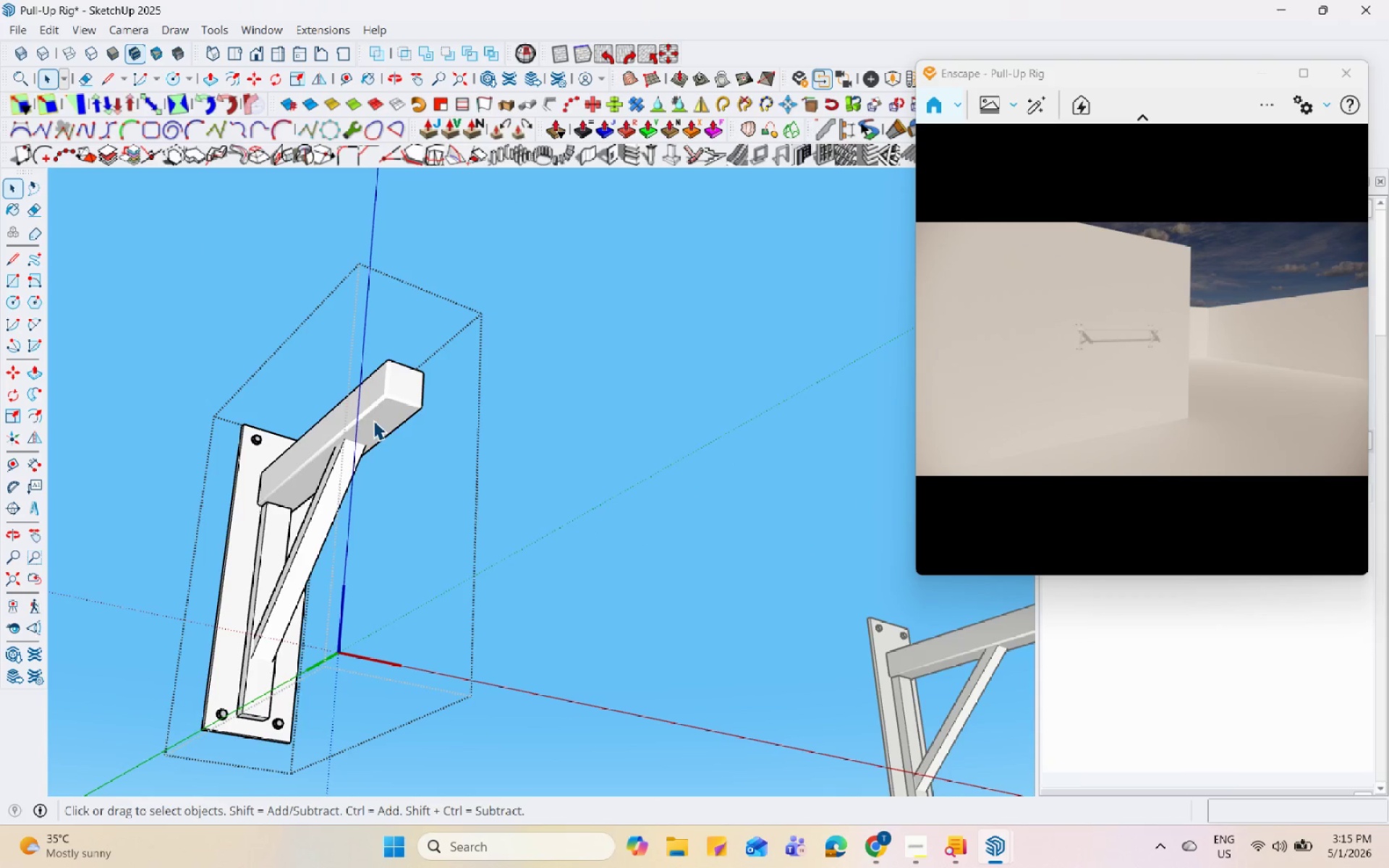 
triple_click([373, 420])
 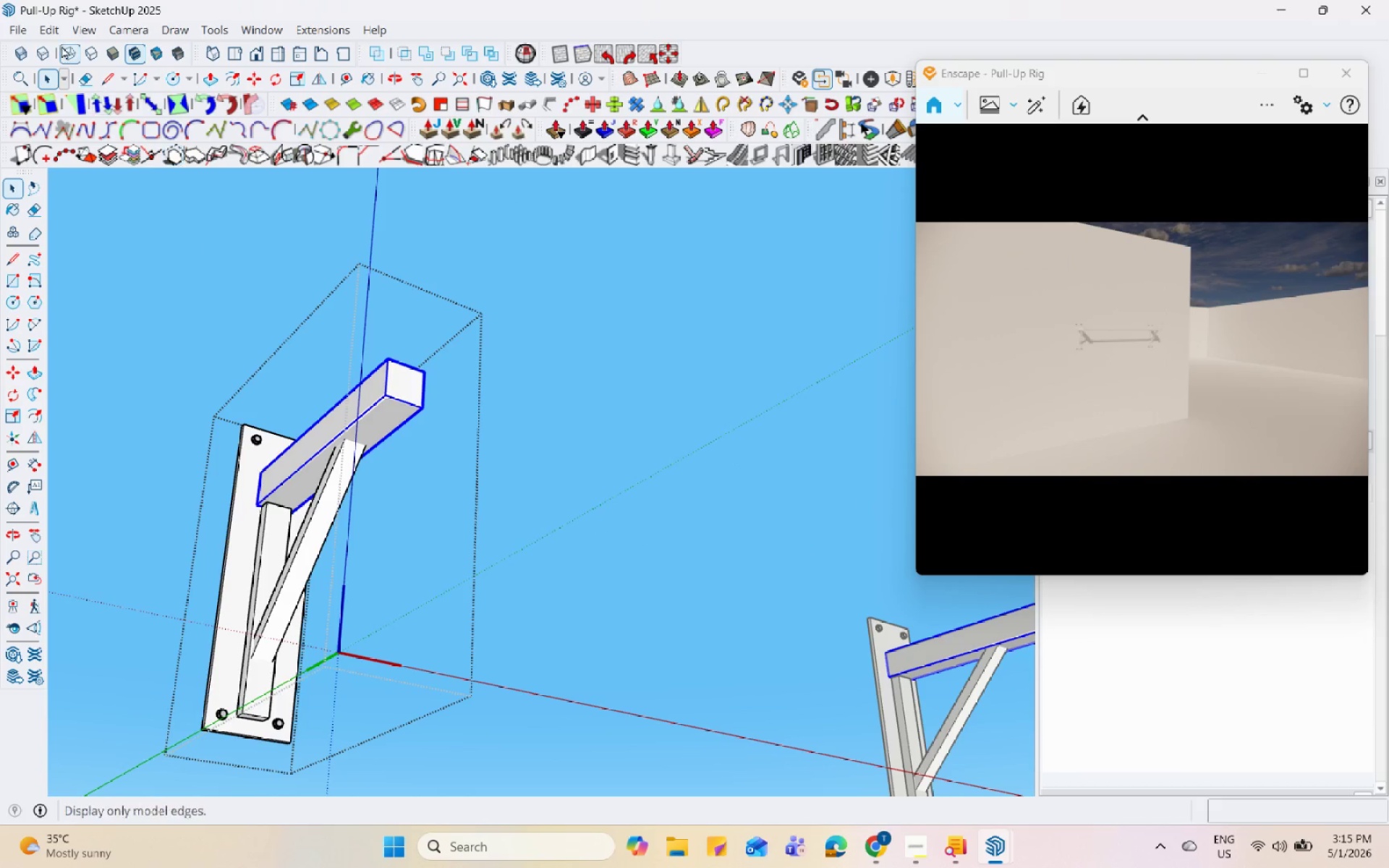 
left_click([46, 28])
 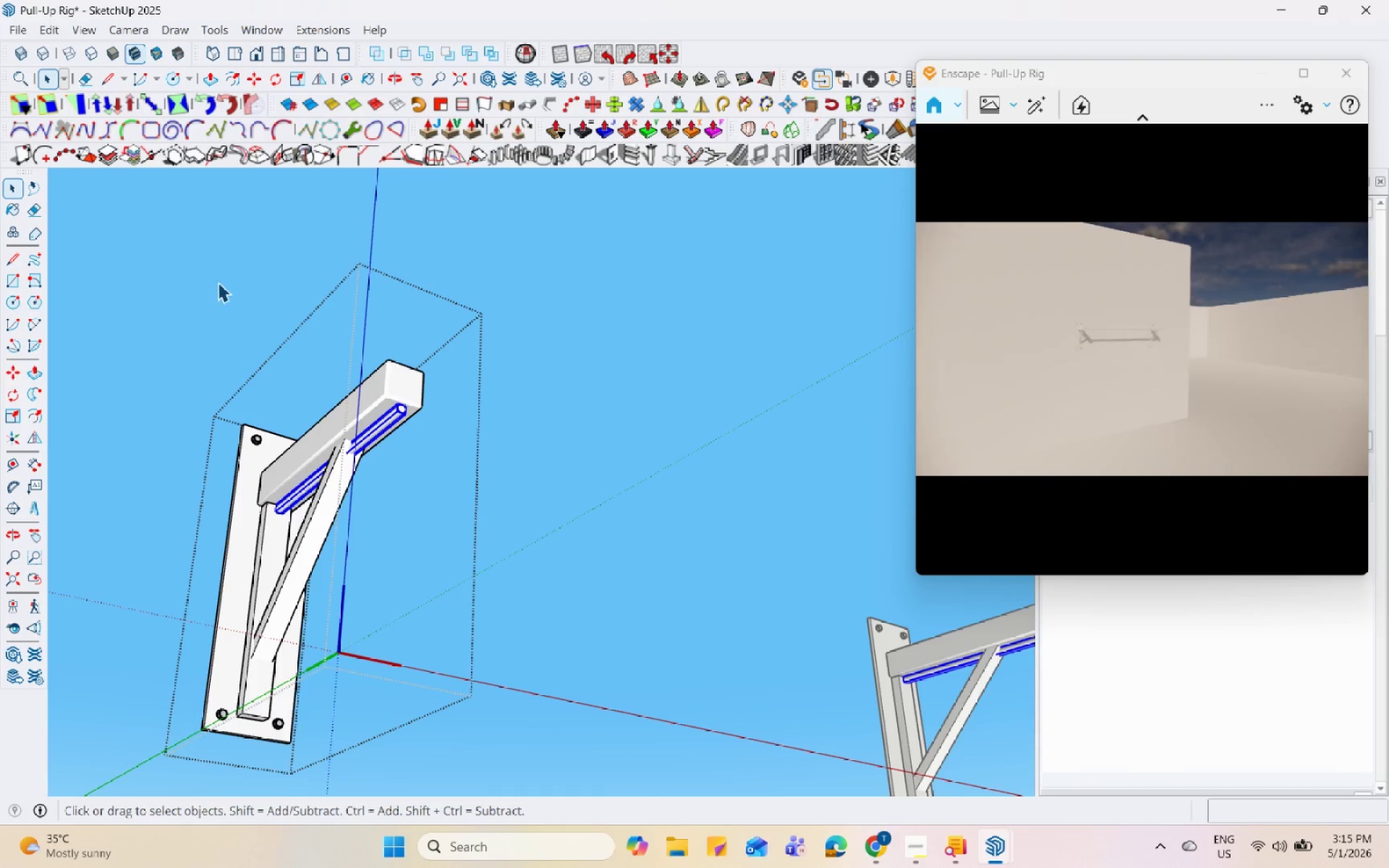 
double_click([536, 498])
 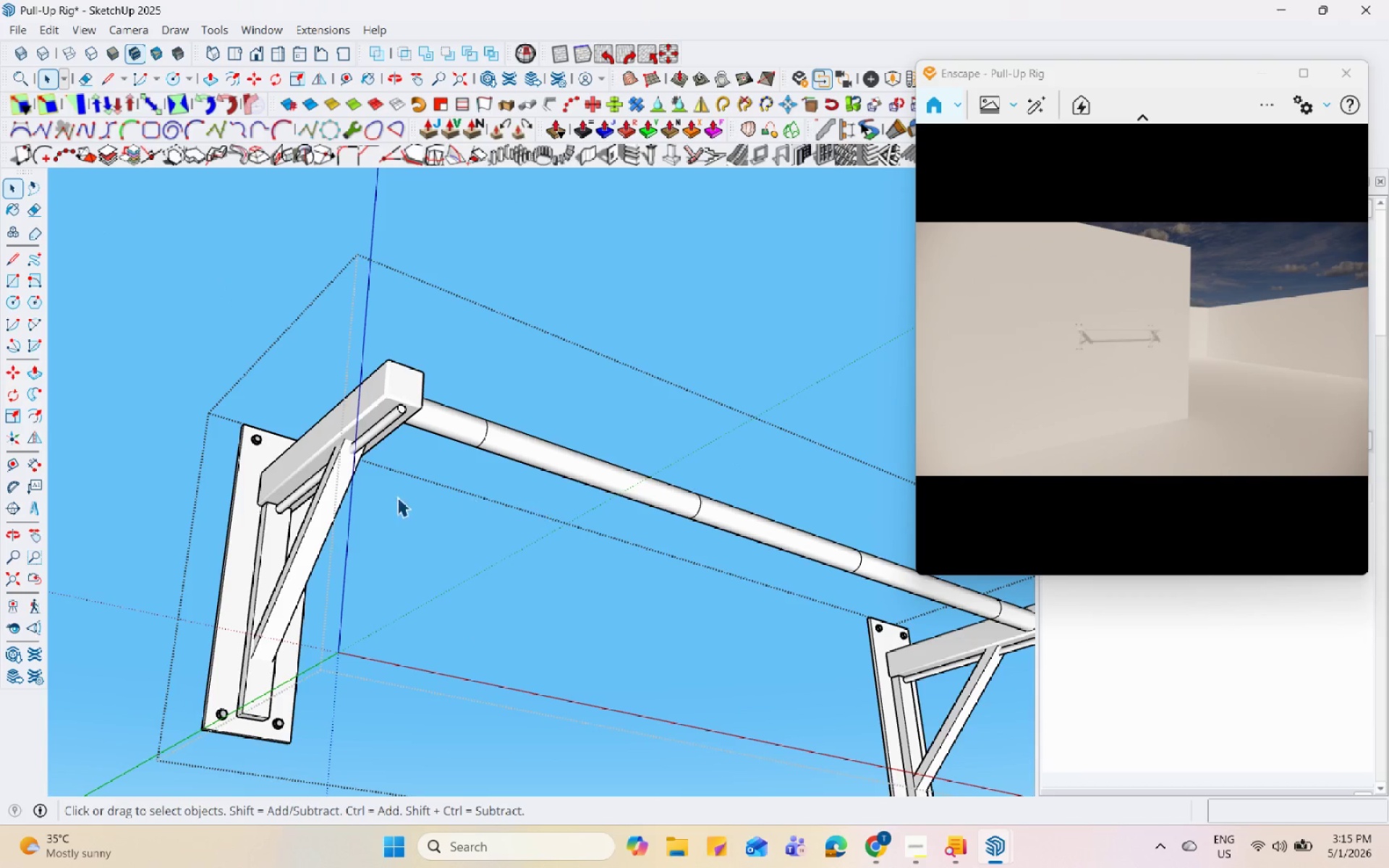 
double_click([448, 377])
 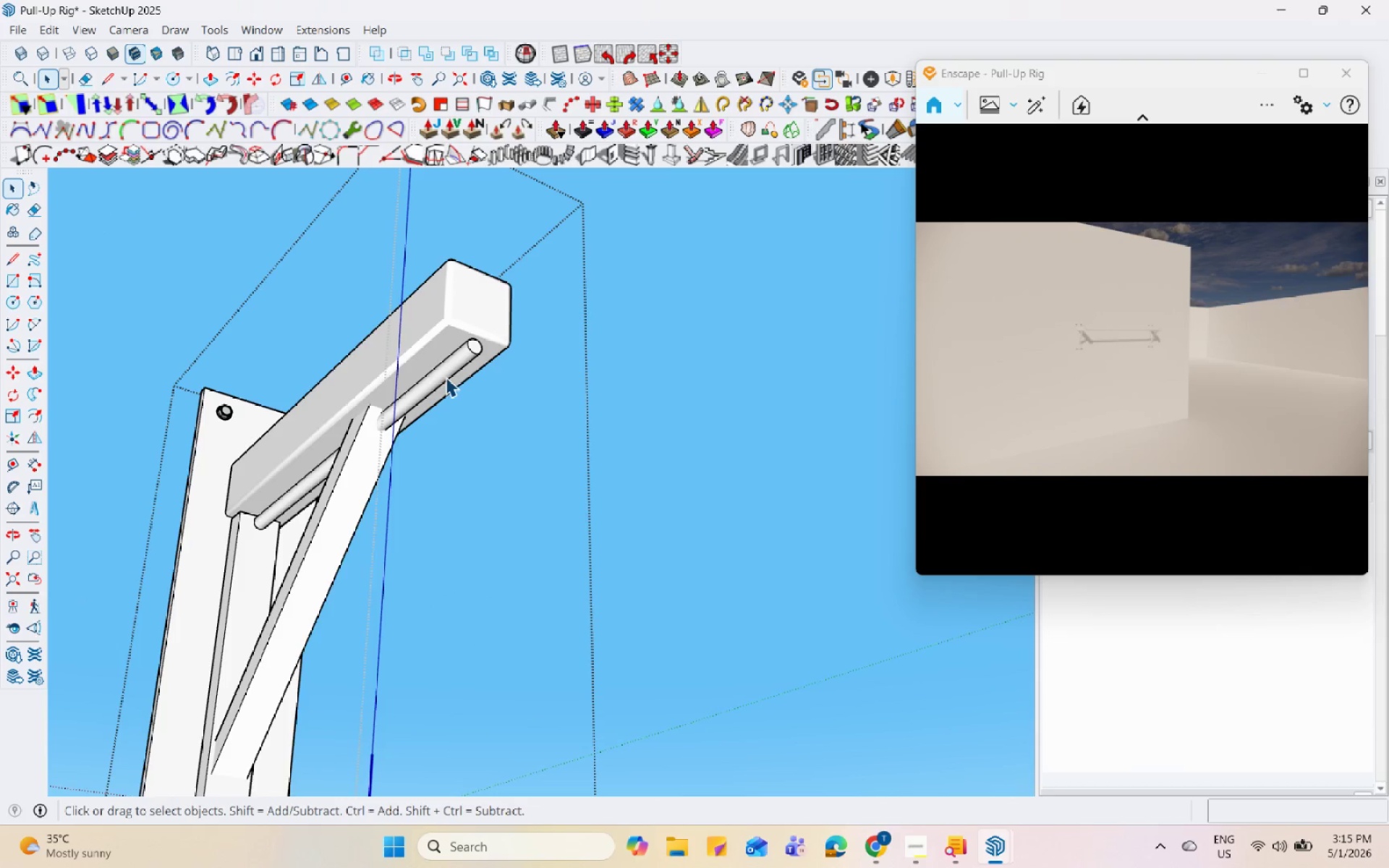 
scroll: coordinate [352, 469], scroll_direction: up, amount: 5.0
 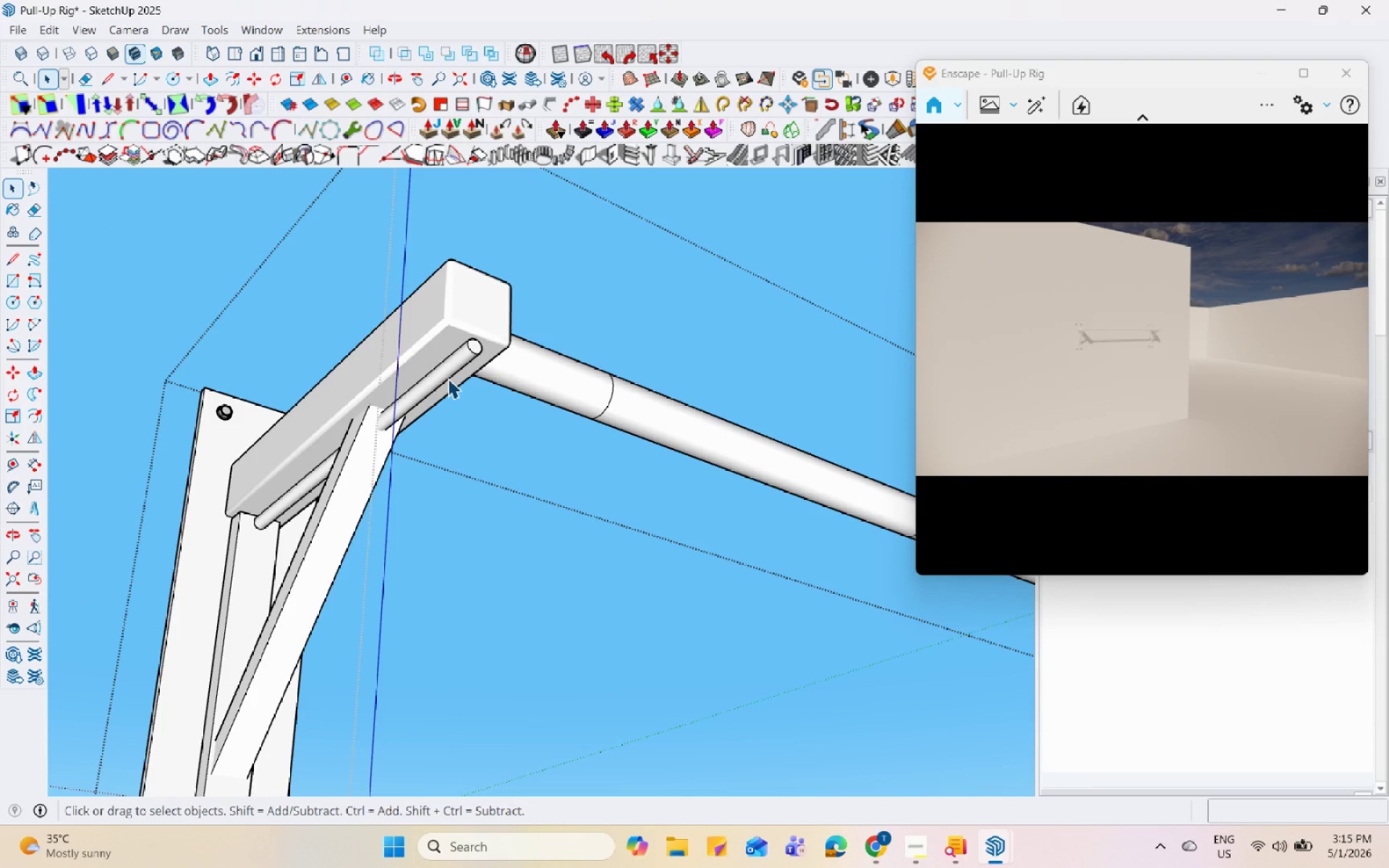 
left_click([408, 378])
 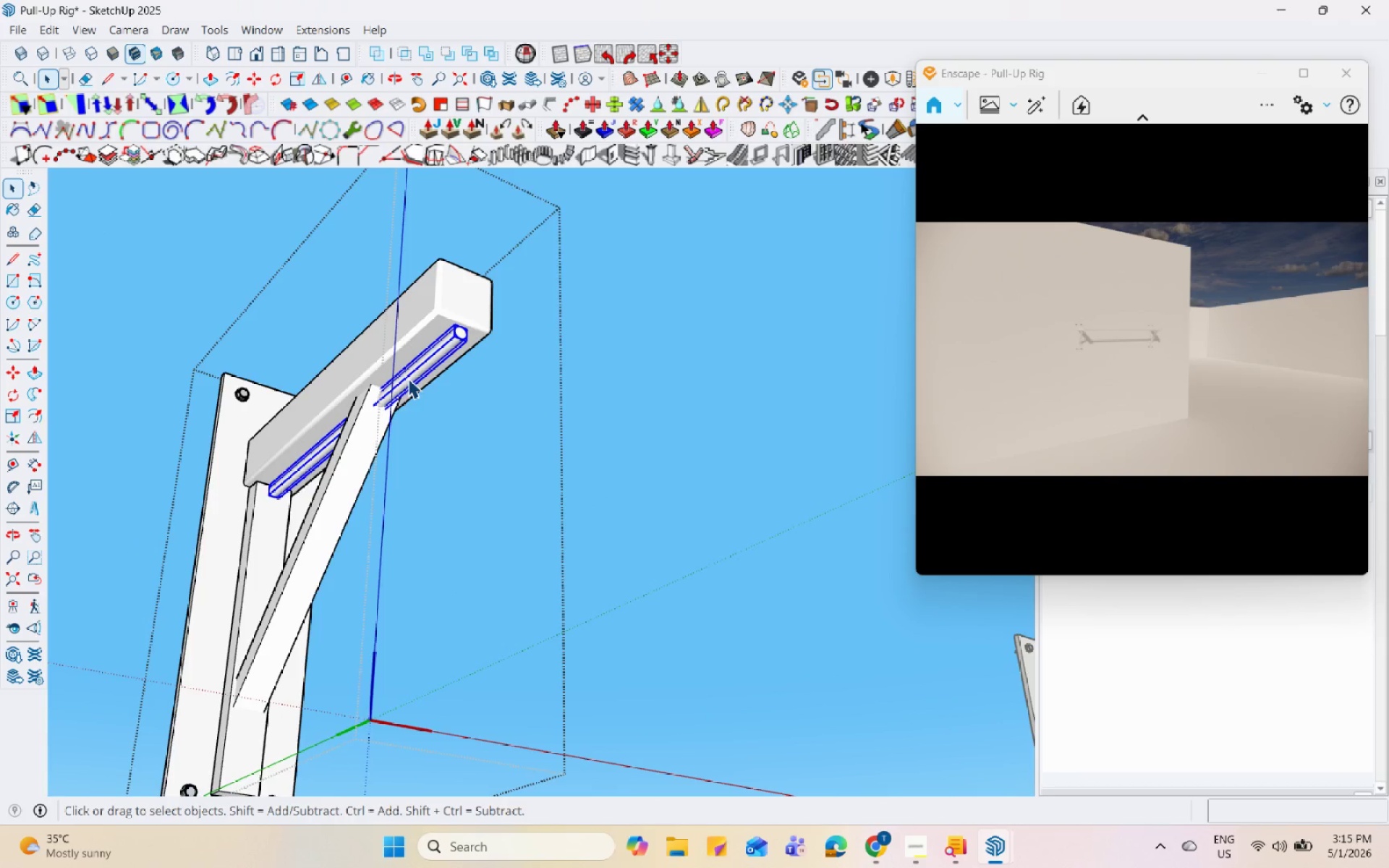 
scroll: coordinate [399, 377], scroll_direction: down, amount: 2.0
 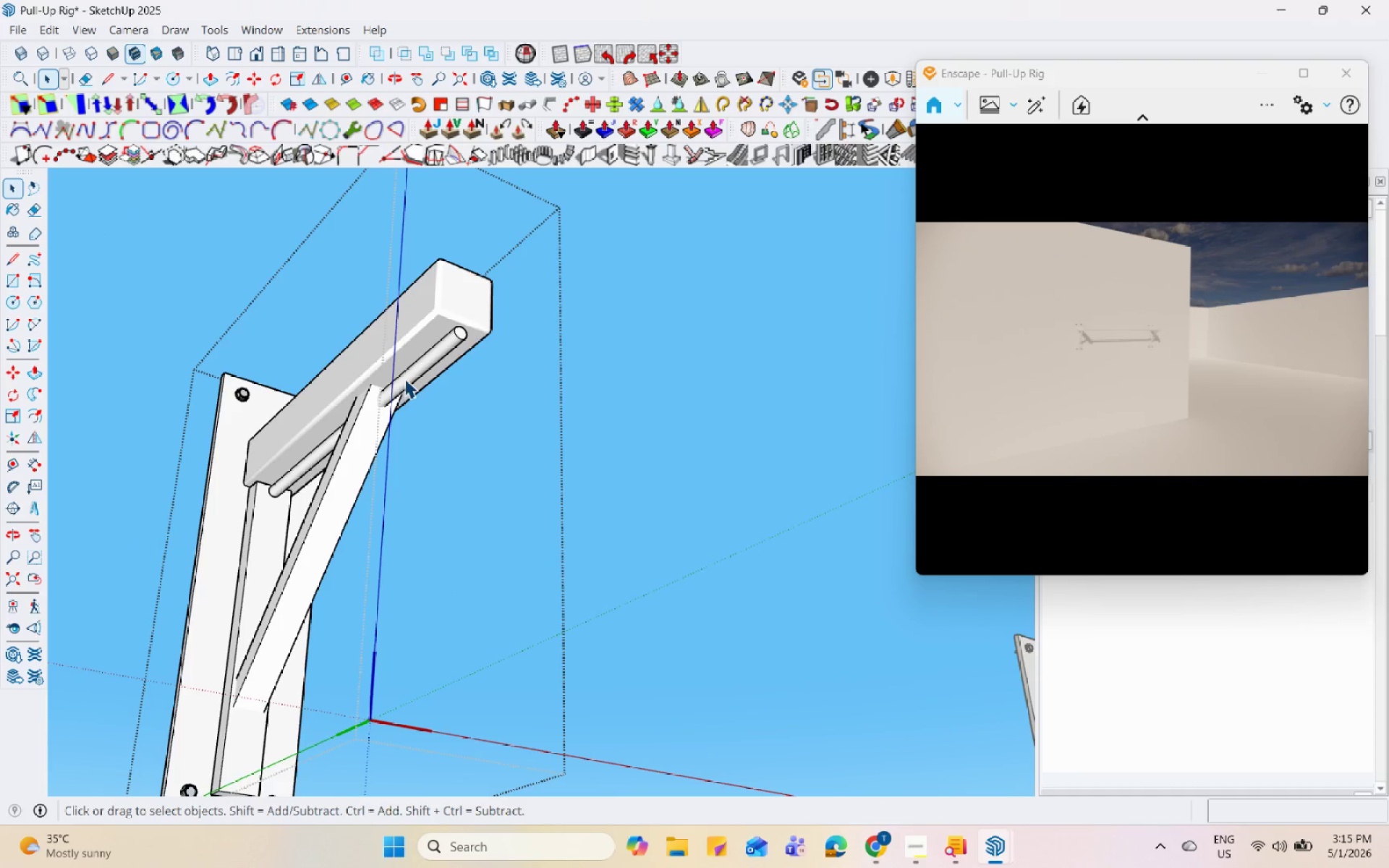 
scroll: coordinate [447, 341], scroll_direction: up, amount: 5.0
 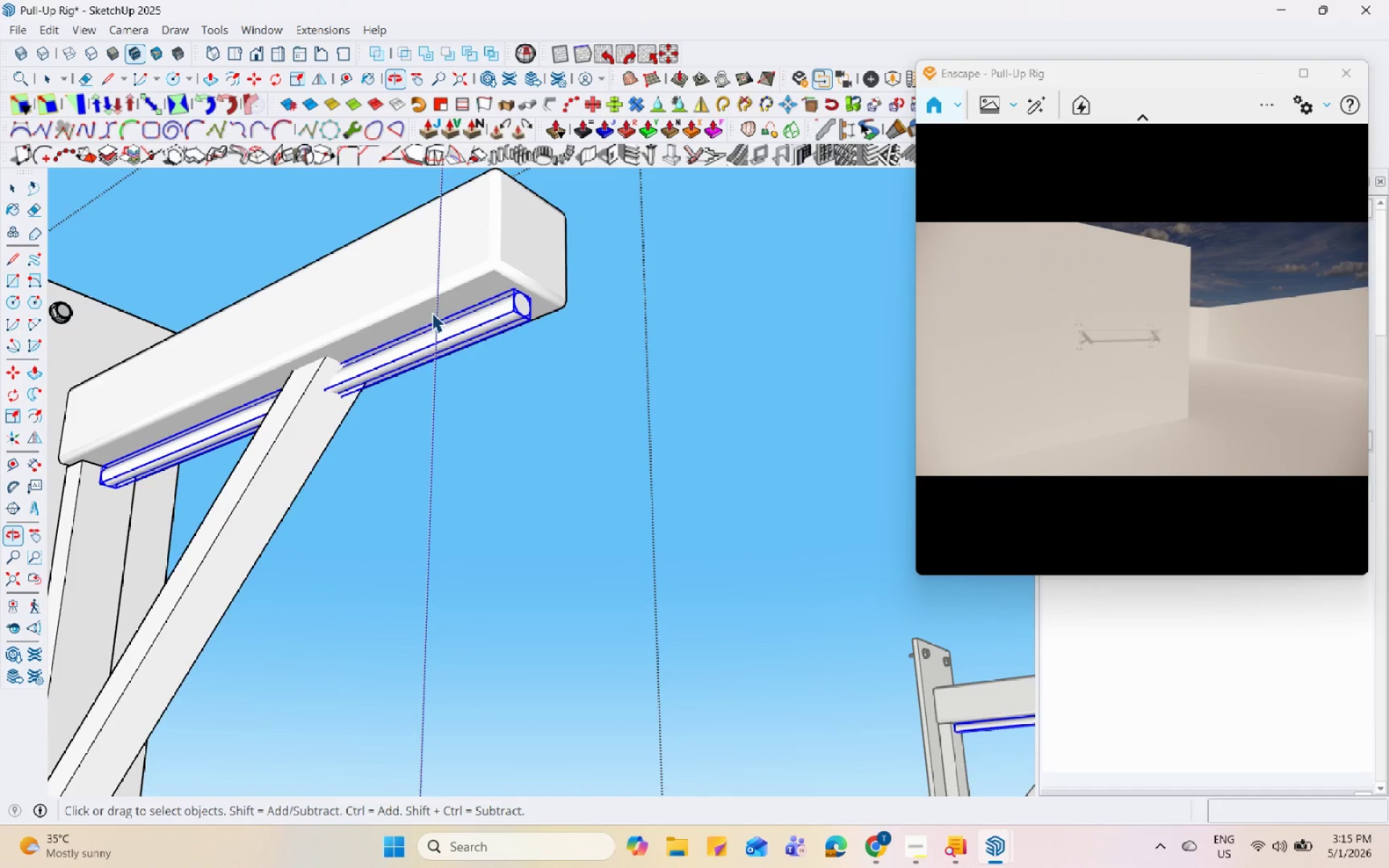 
scroll: coordinate [396, 305], scroll_direction: down, amount: 6.0
 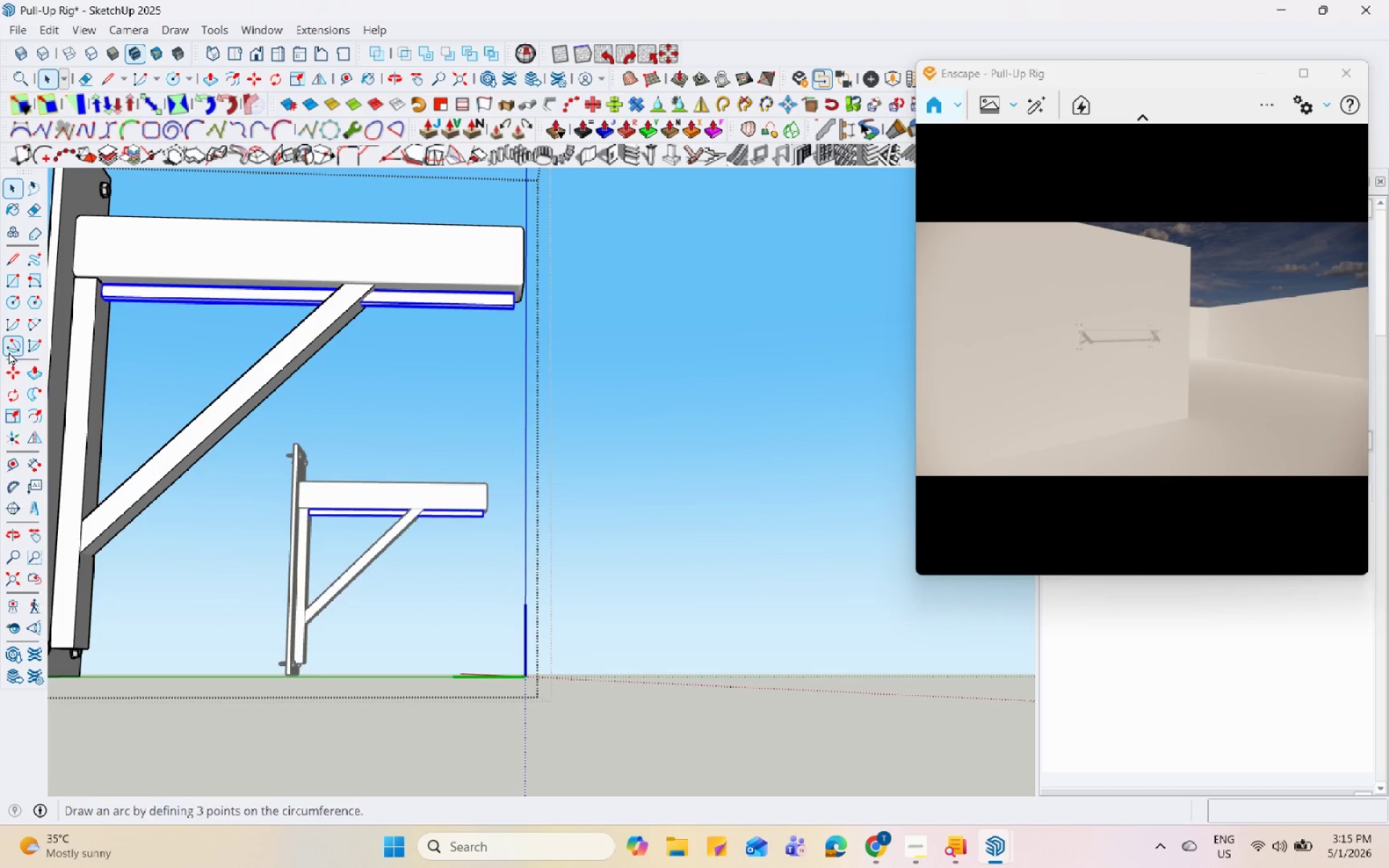 
left_click([6, 401])
 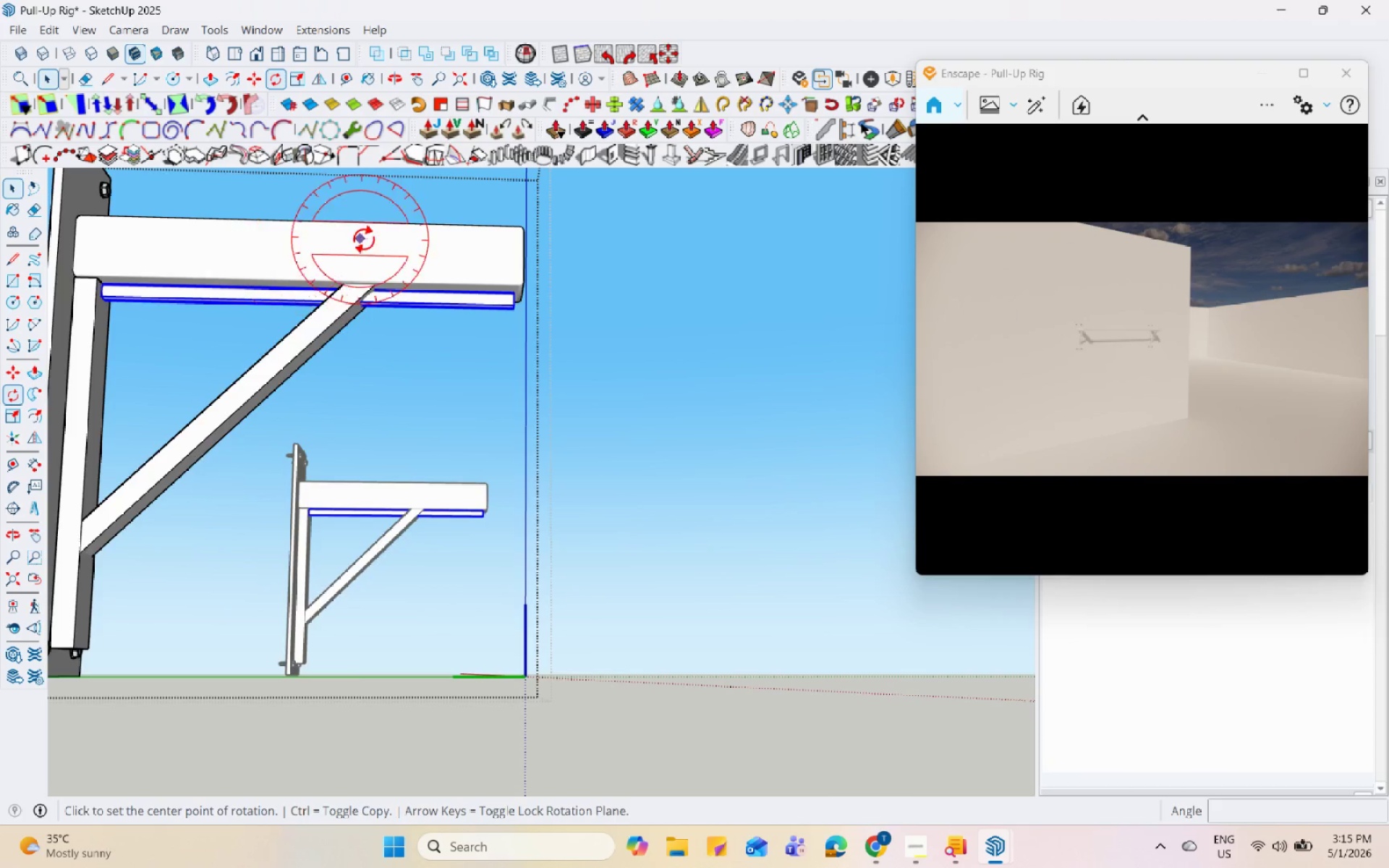 
left_click([412, 259])
 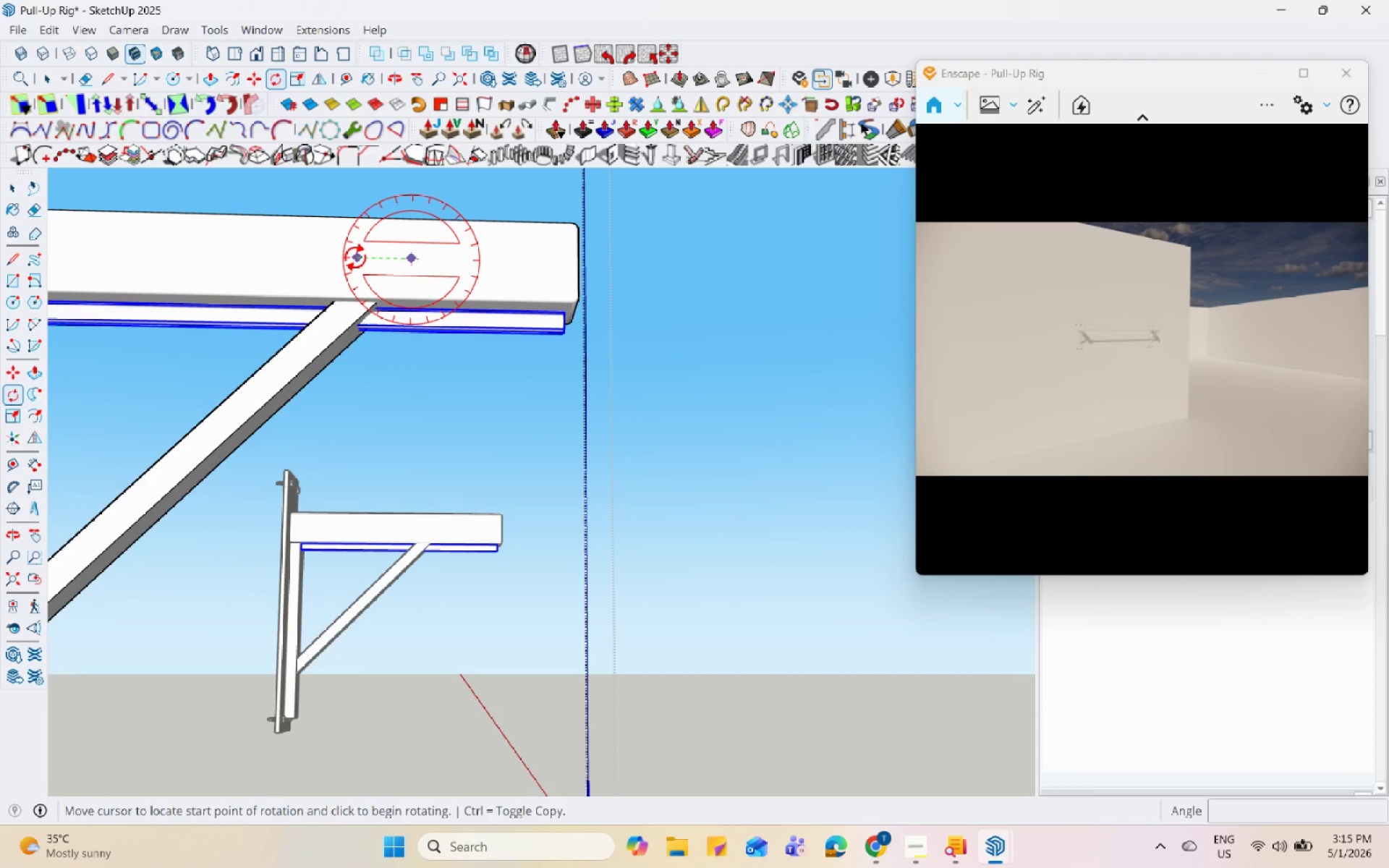 
scroll: coordinate [369, 237], scroll_direction: up, amount: 3.0
 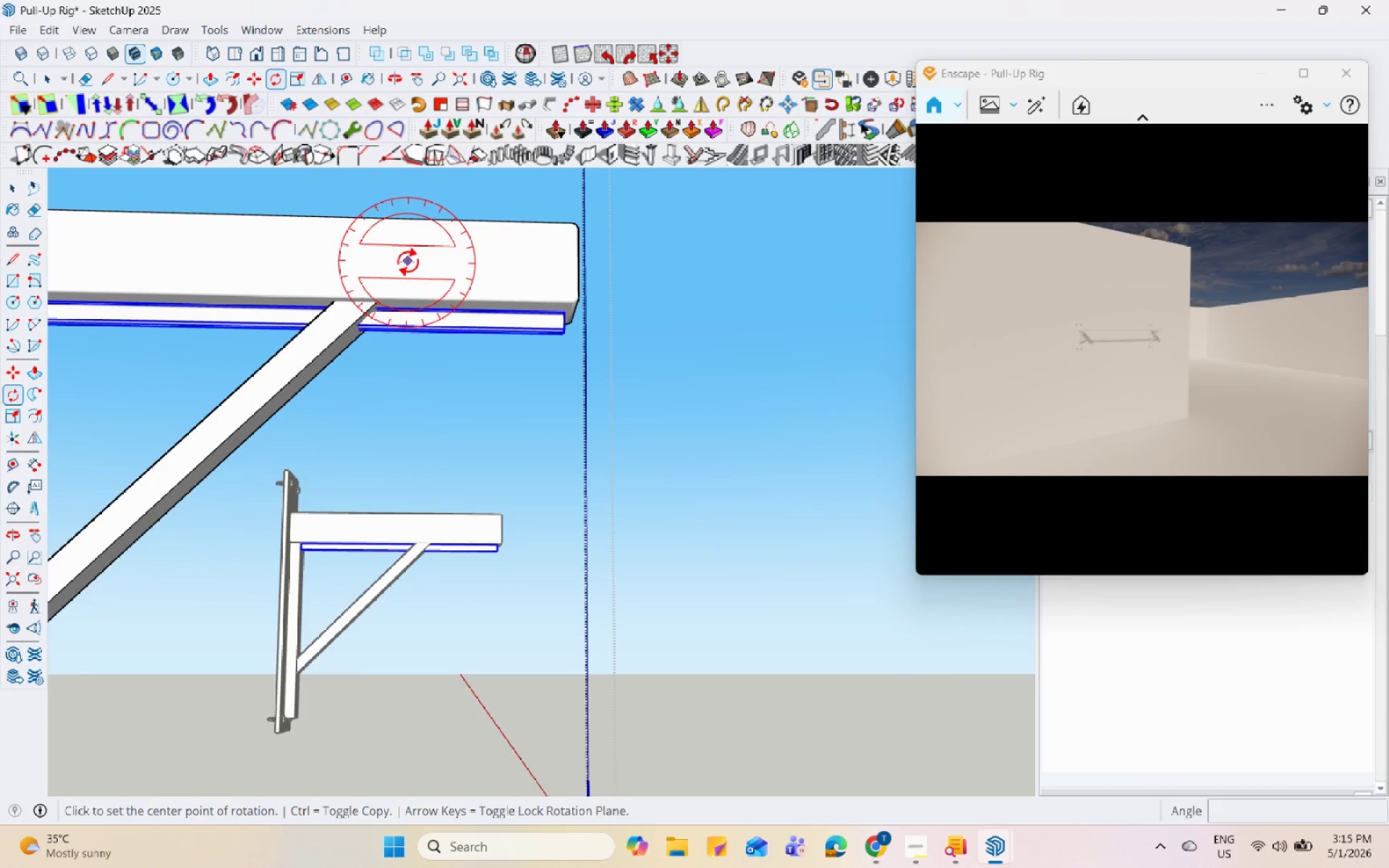 
key(Control+ControlLeft)
 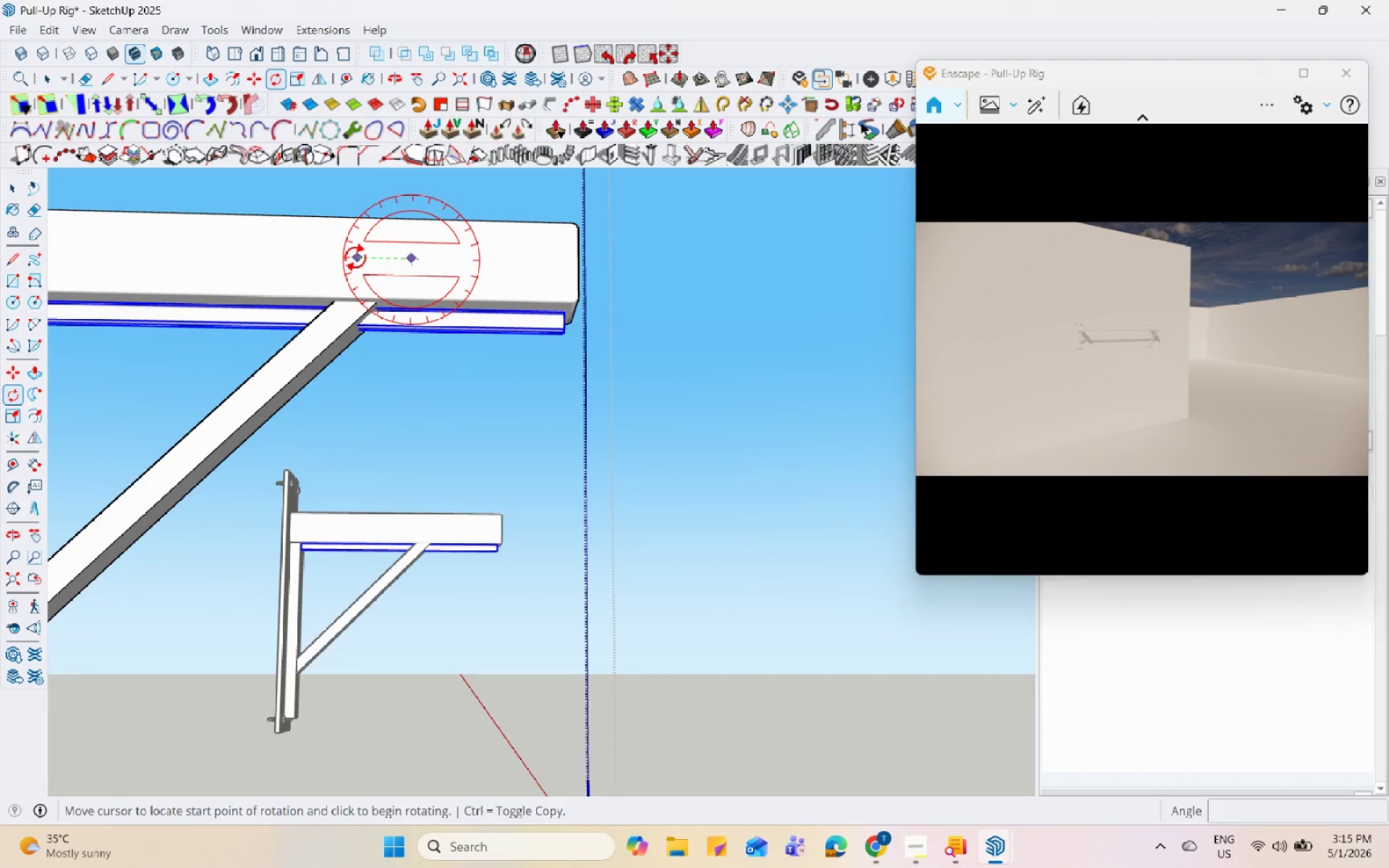 
left_click([355, 258])
 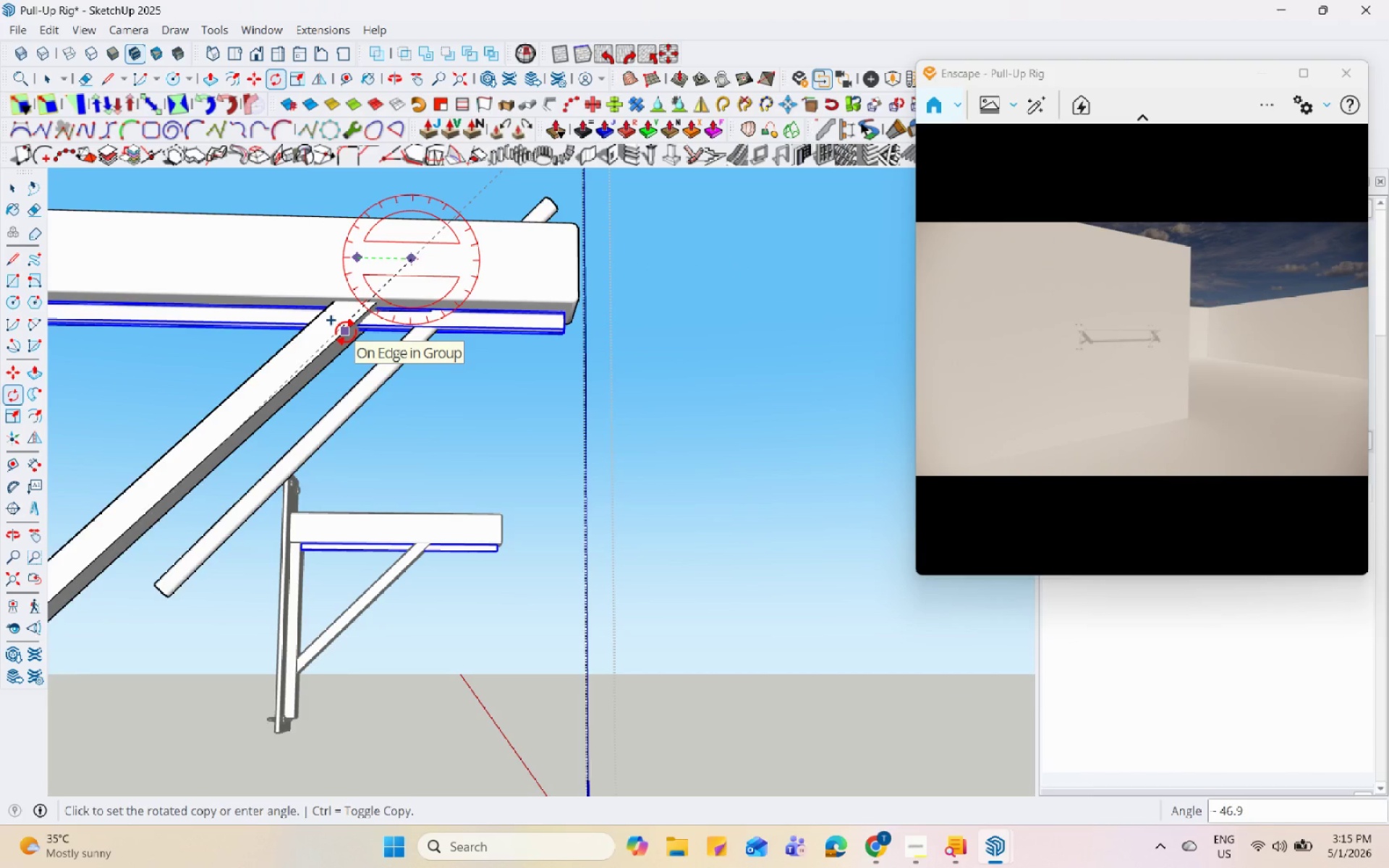 
scroll: coordinate [343, 326], scroll_direction: up, amount: 4.0
 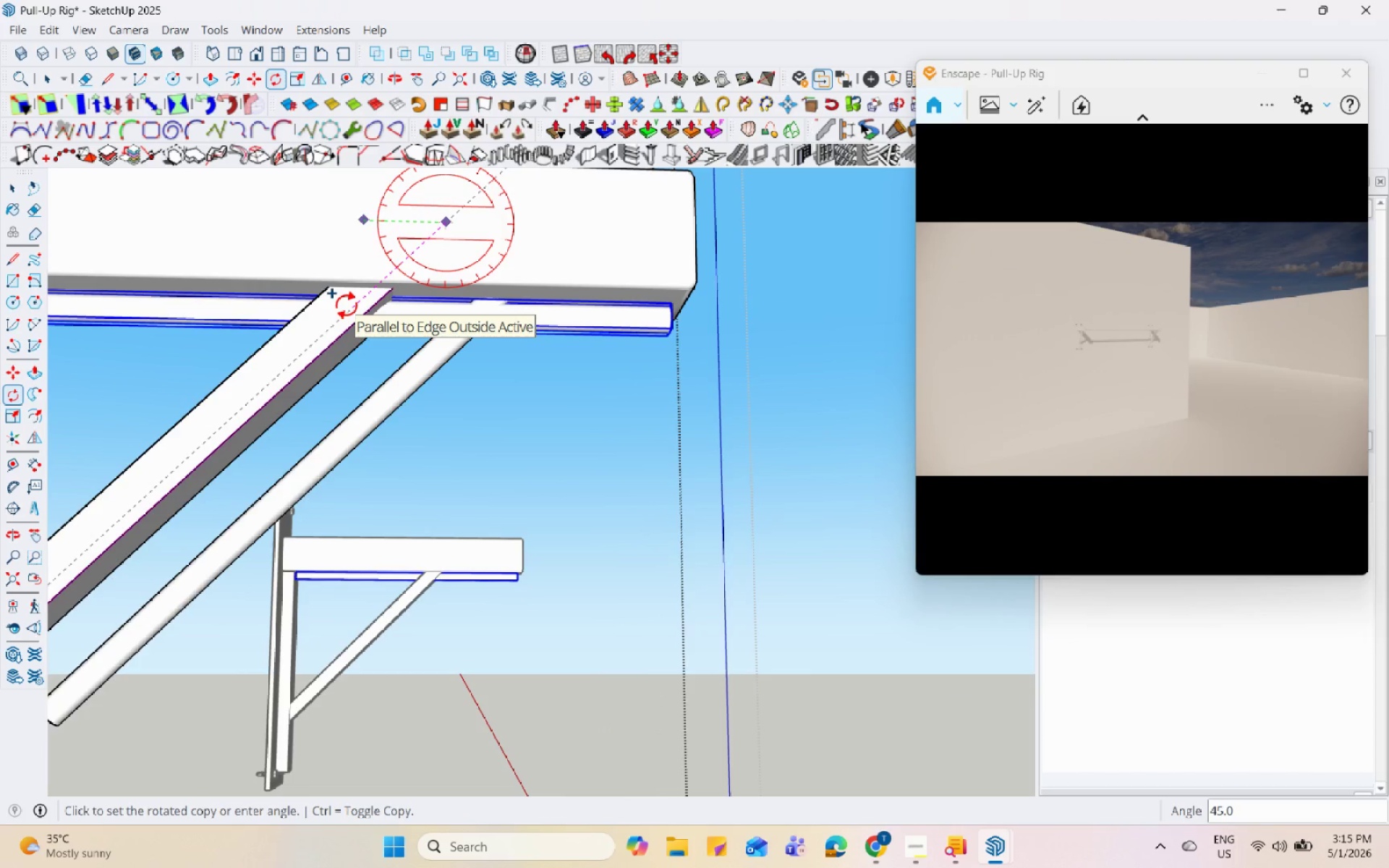 
left_click([346, 305])
 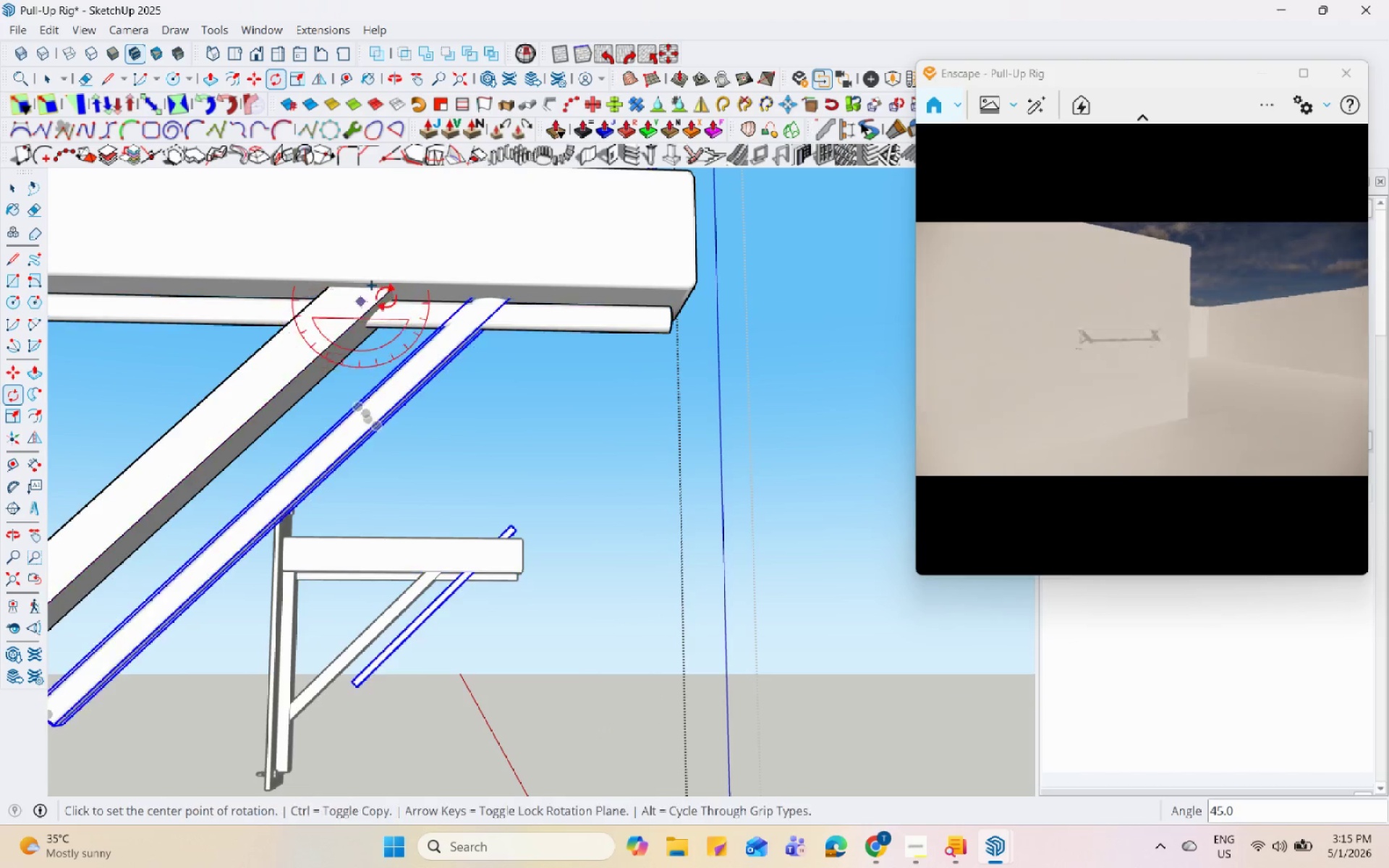 
key(Space)
 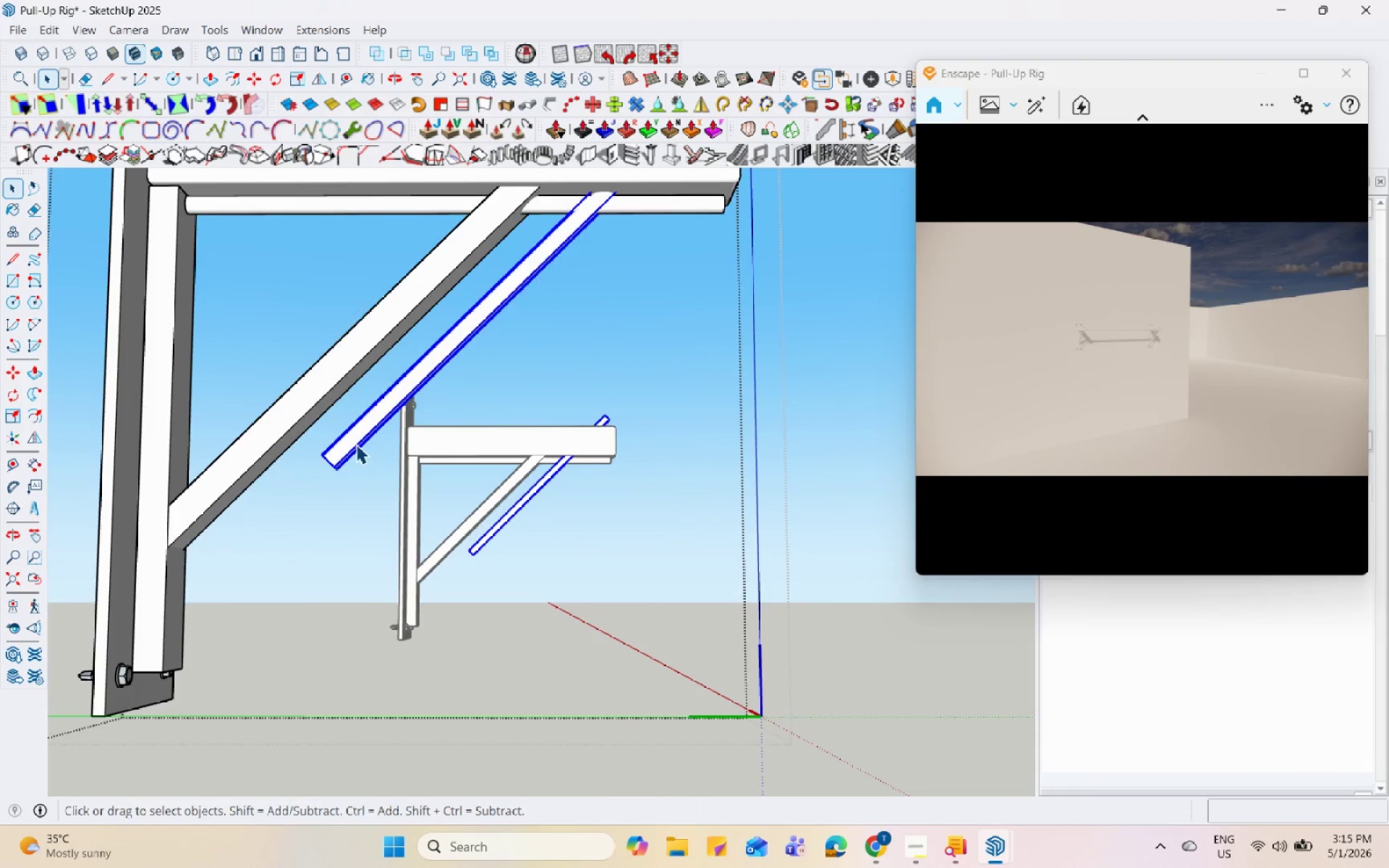 
scroll: coordinate [307, 470], scroll_direction: down, amount: 5.0
 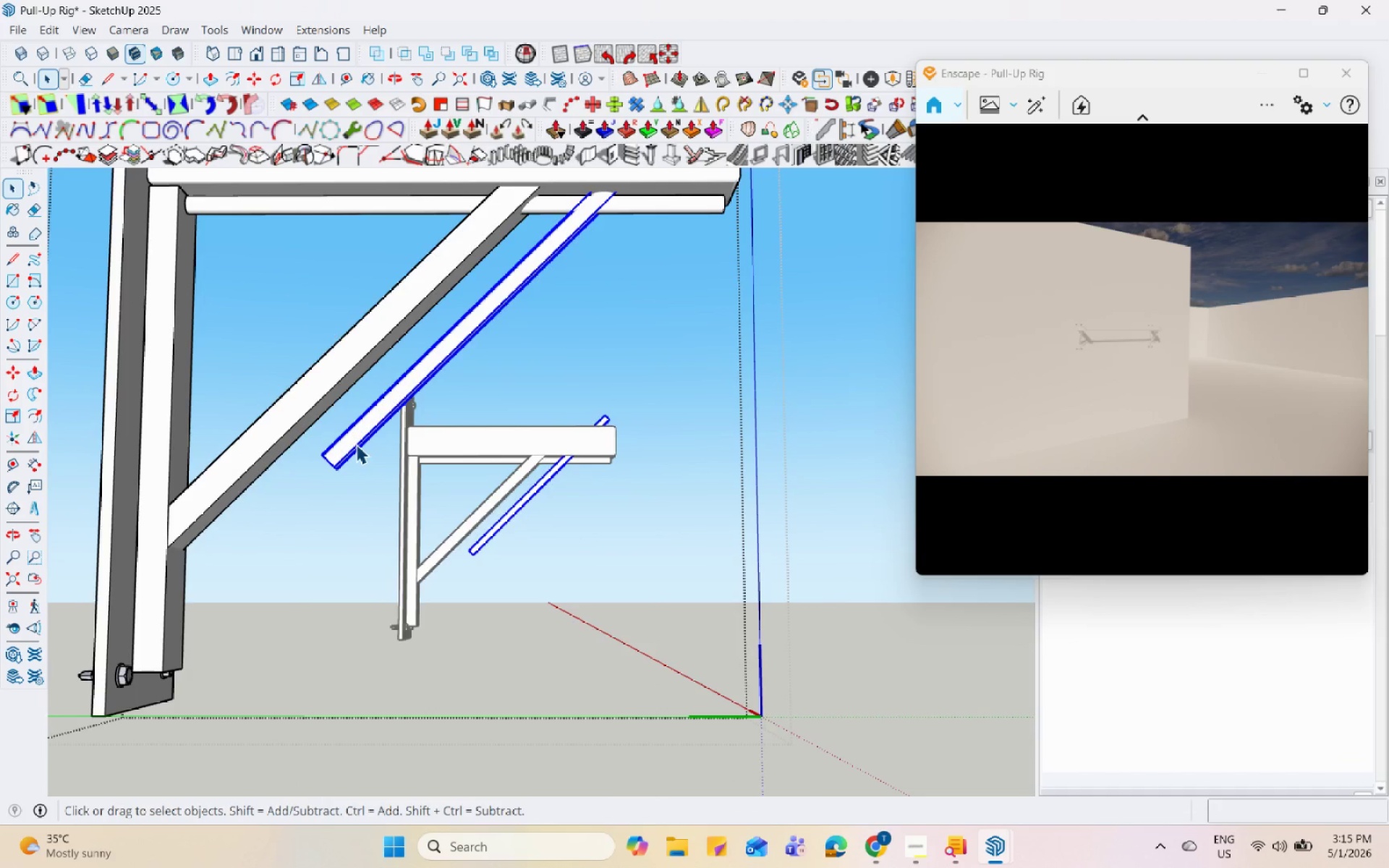 
key(M)
 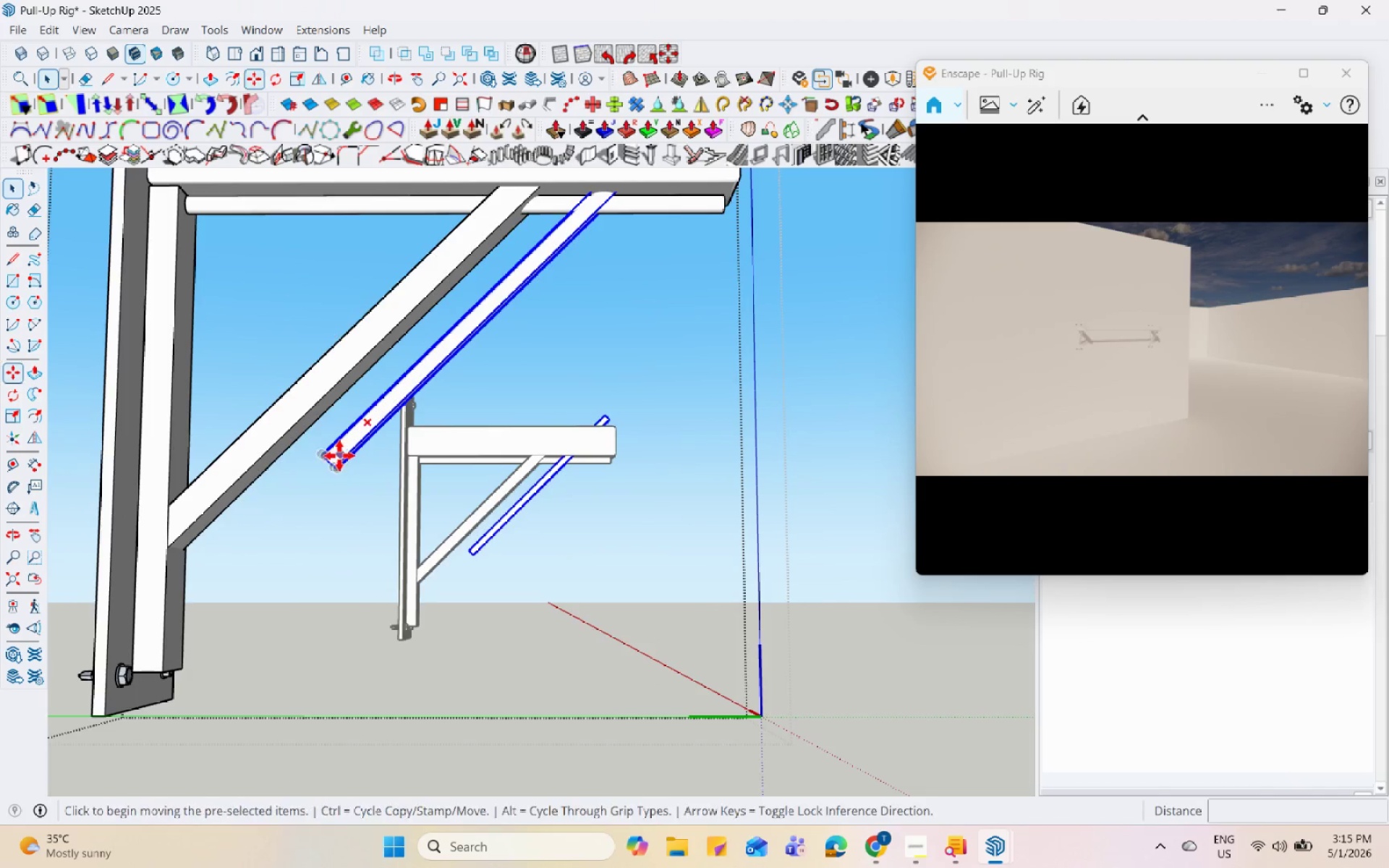 
left_click([326, 456])
 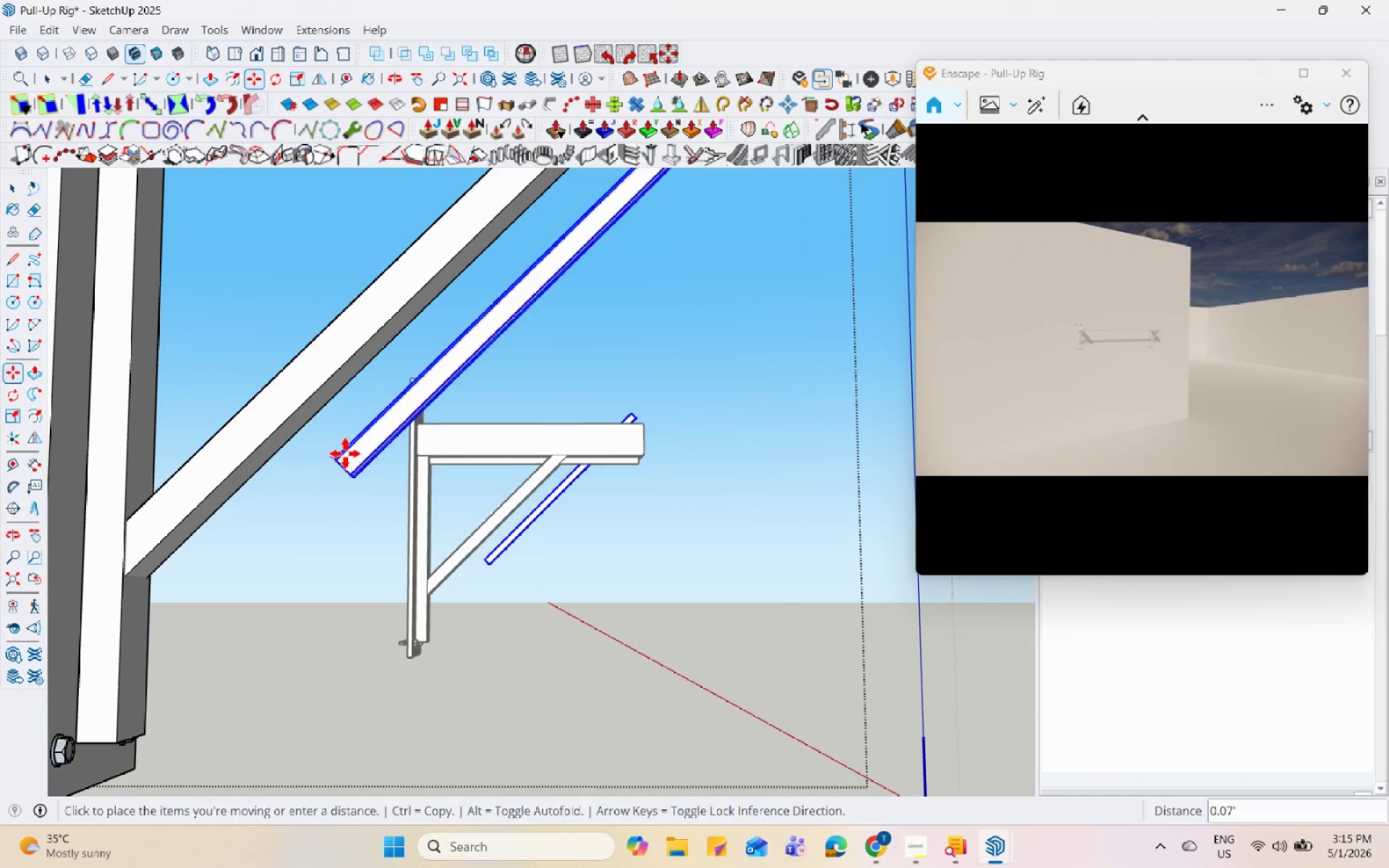 
scroll: coordinate [179, 560], scroll_direction: up, amount: 7.0
 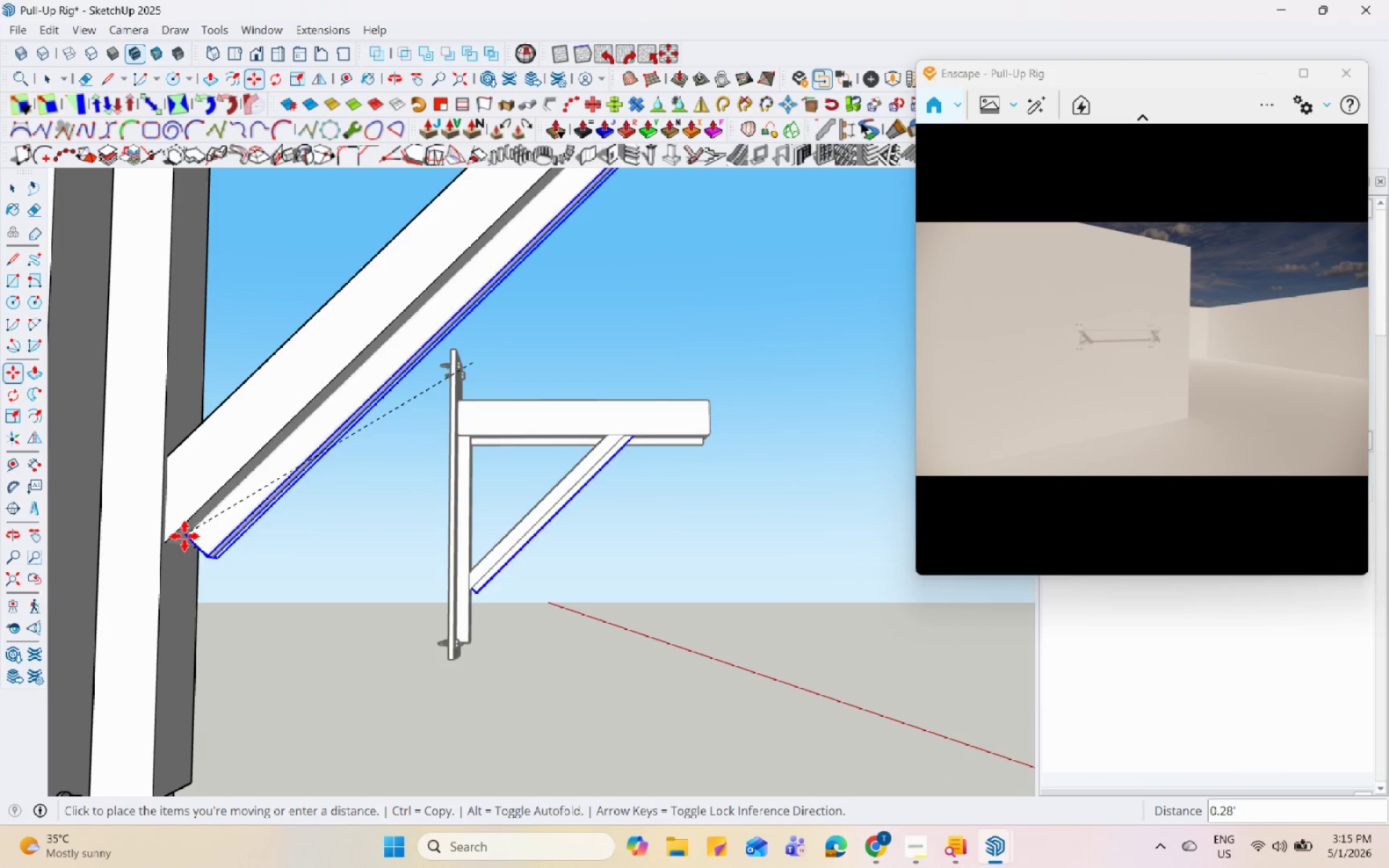 
left_click([186, 537])
 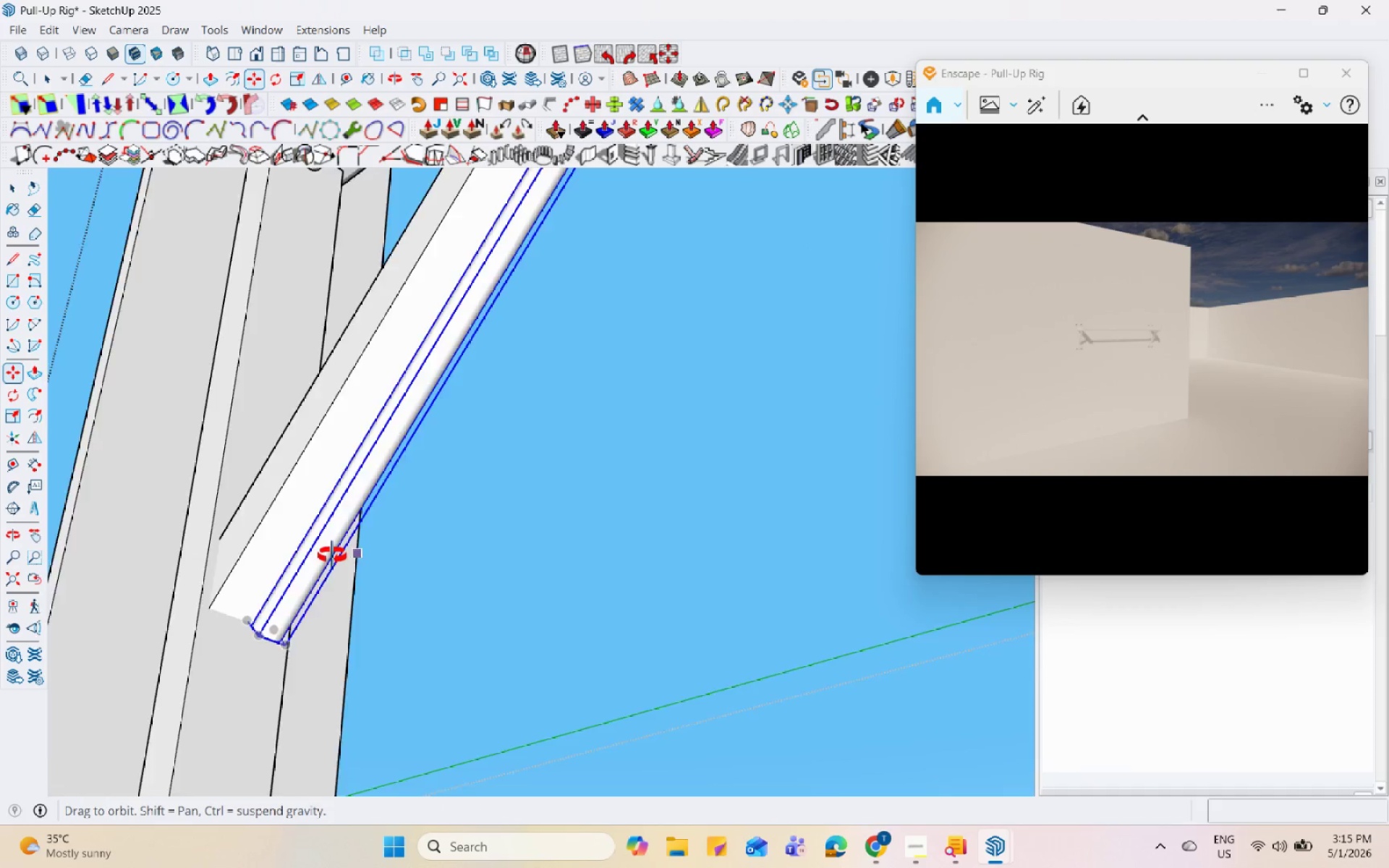 
left_click([373, 681])
 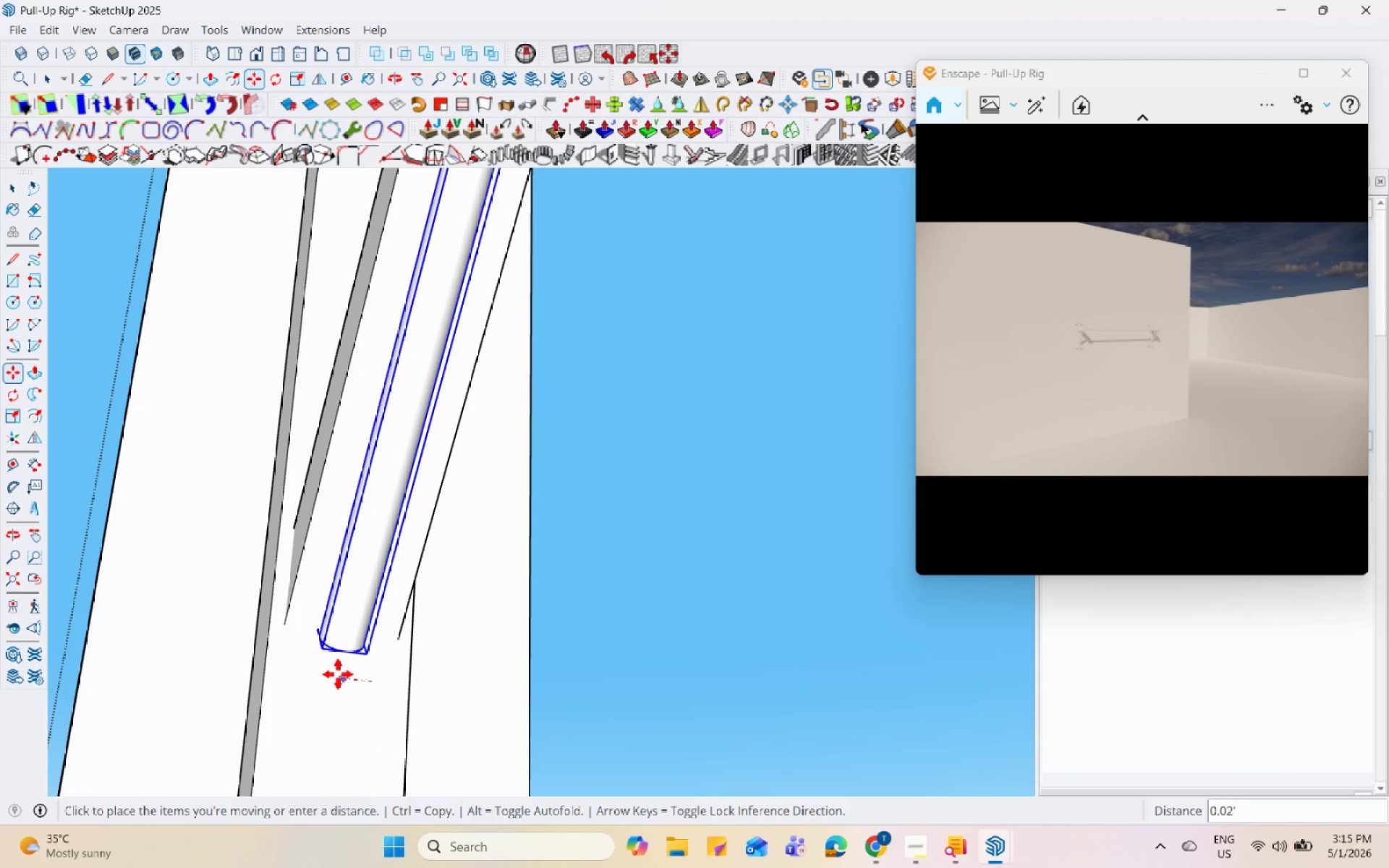 
scroll: coordinate [362, 663], scroll_direction: up, amount: 4.0
 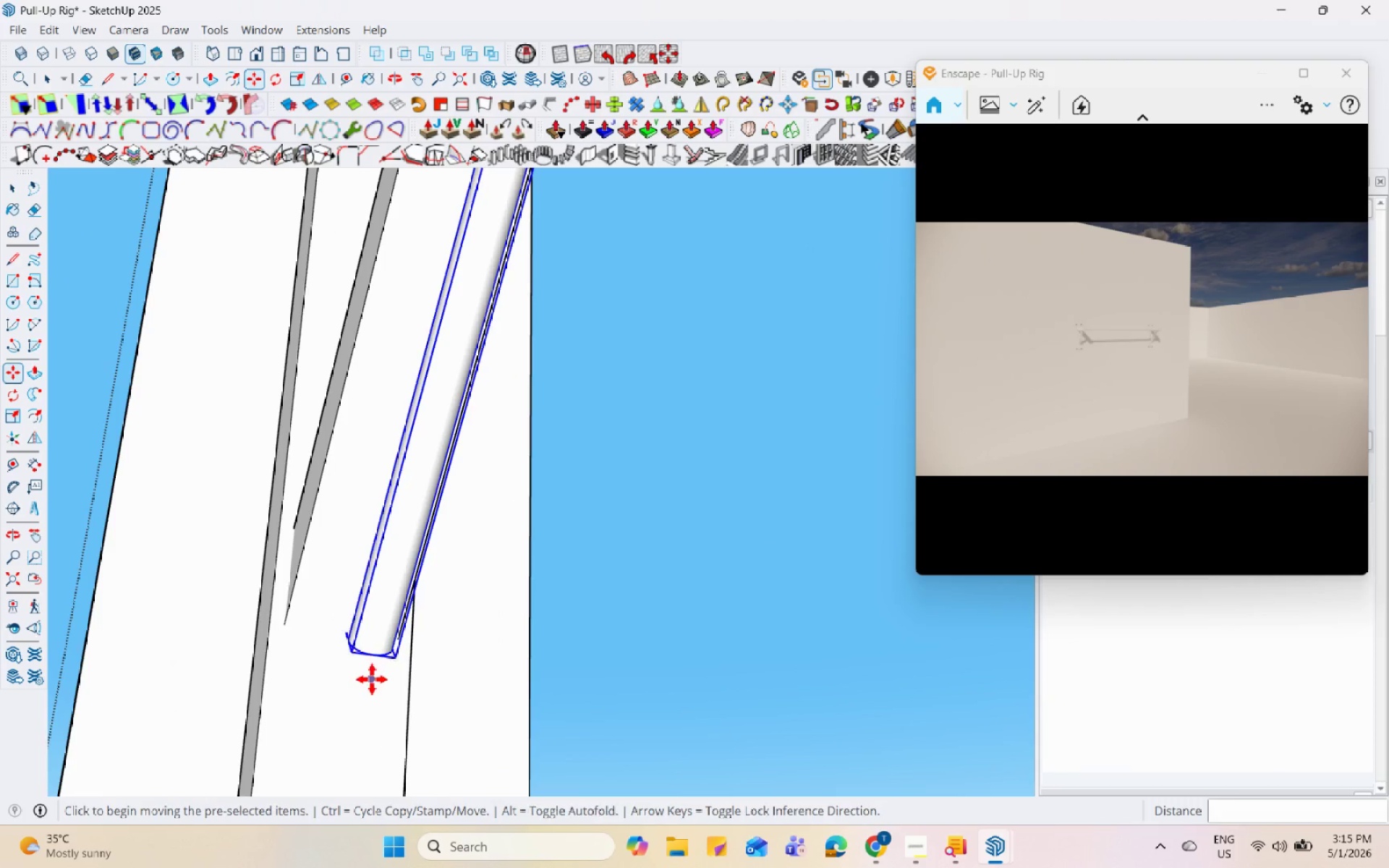 
left_click([338, 674])
 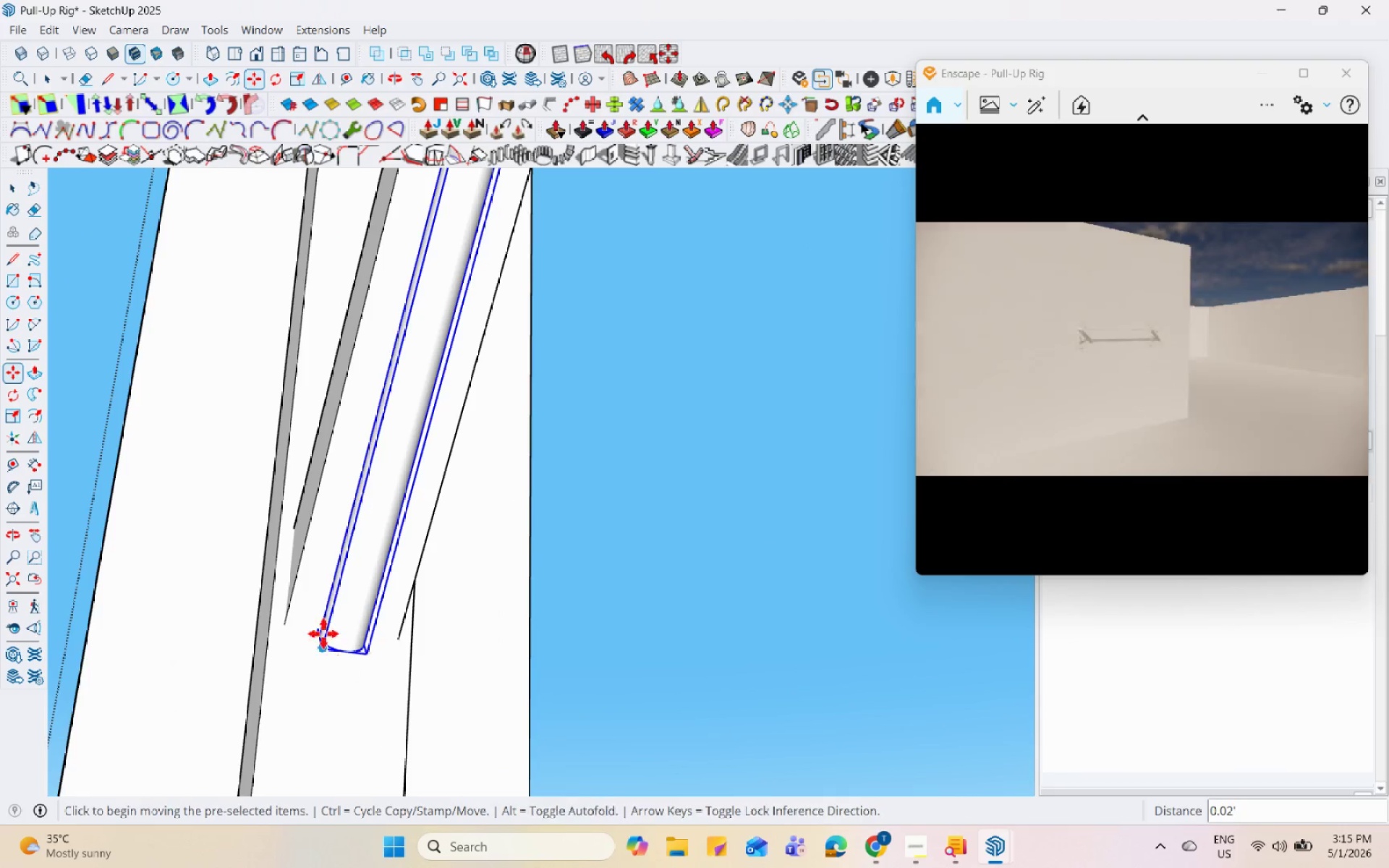 
scroll: coordinate [354, 701], scroll_direction: down, amount: 14.0
 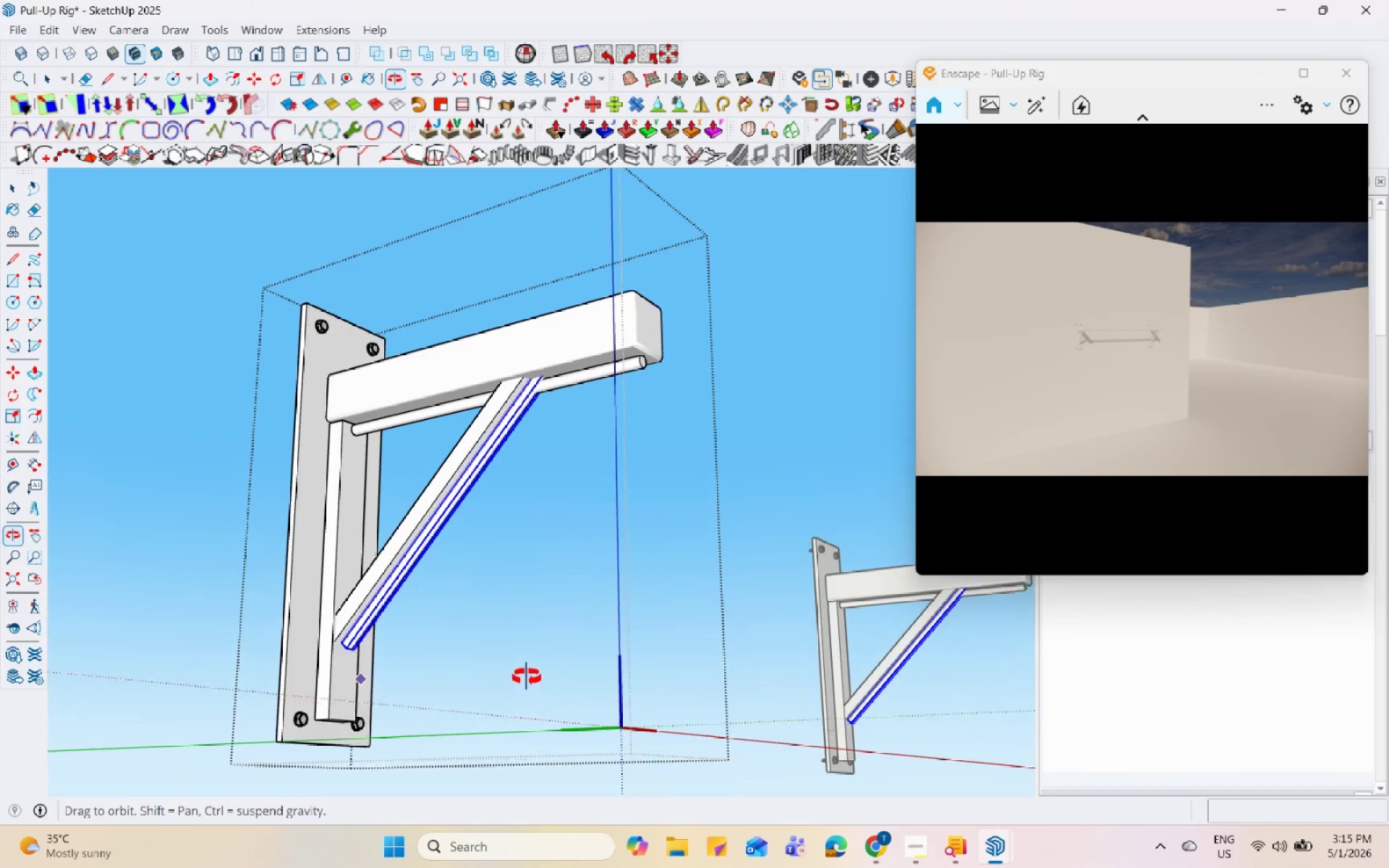 
scroll: coordinate [590, 397], scroll_direction: up, amount: 11.0
 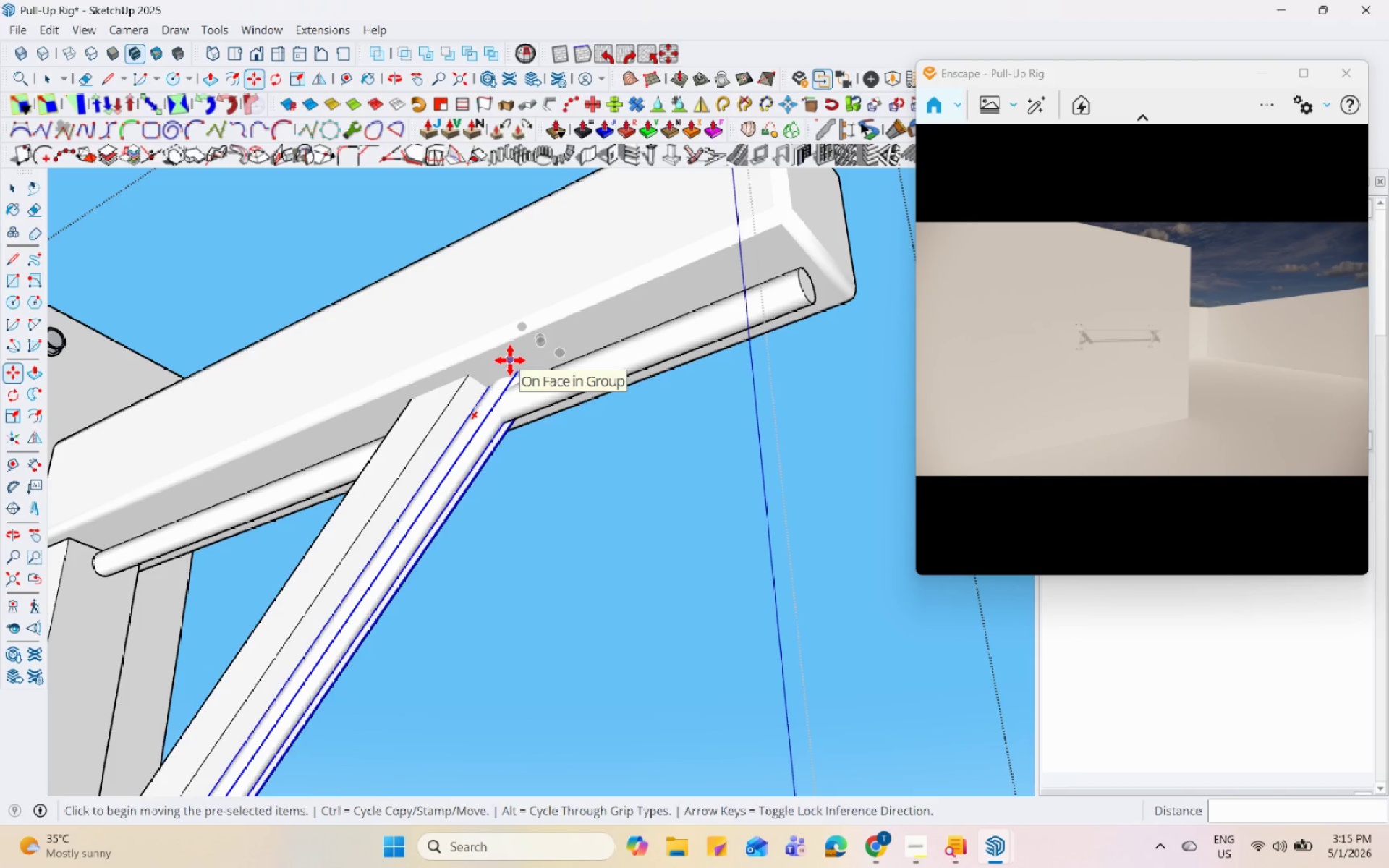 
wait(10.33)
 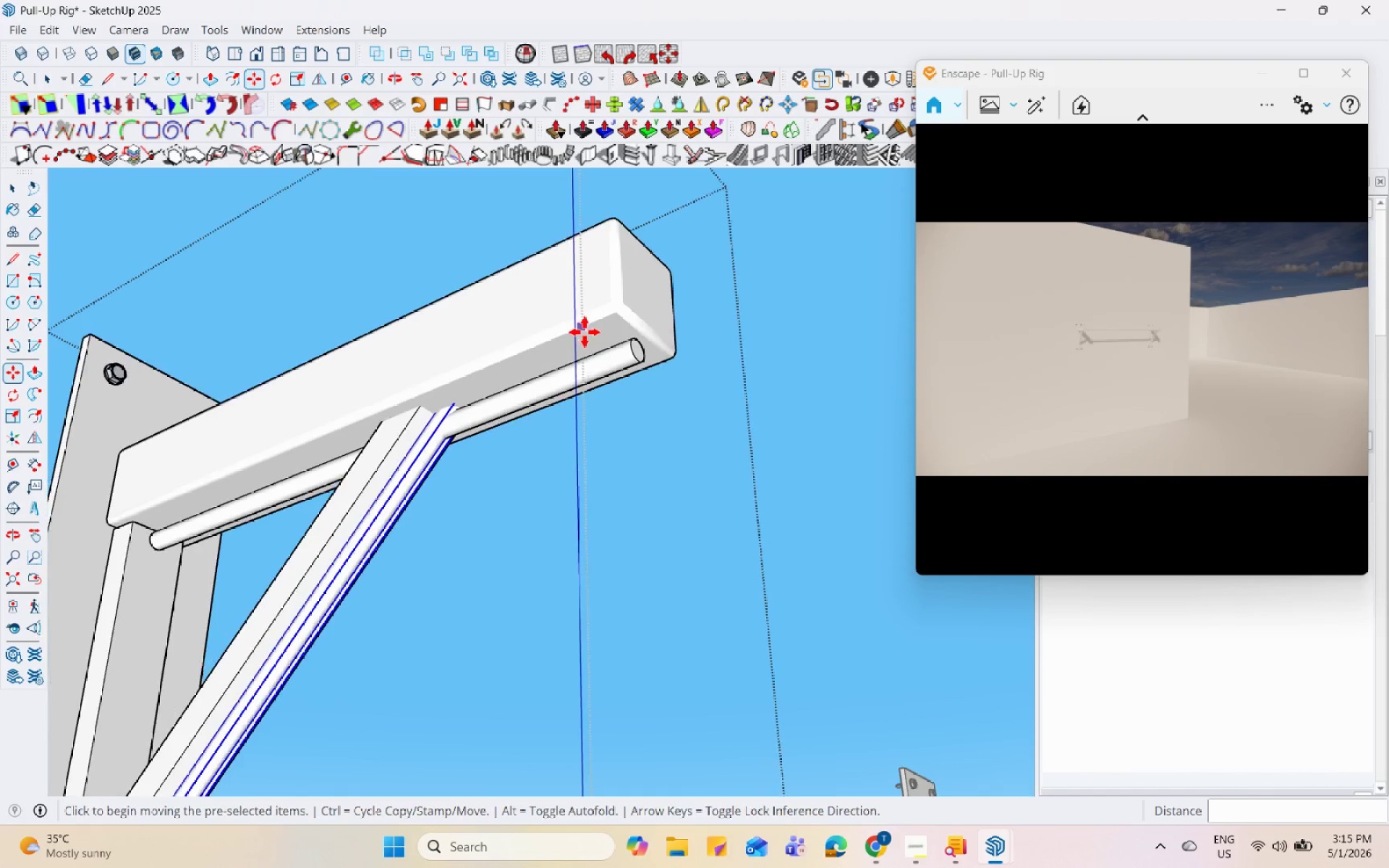 
key(Space)
 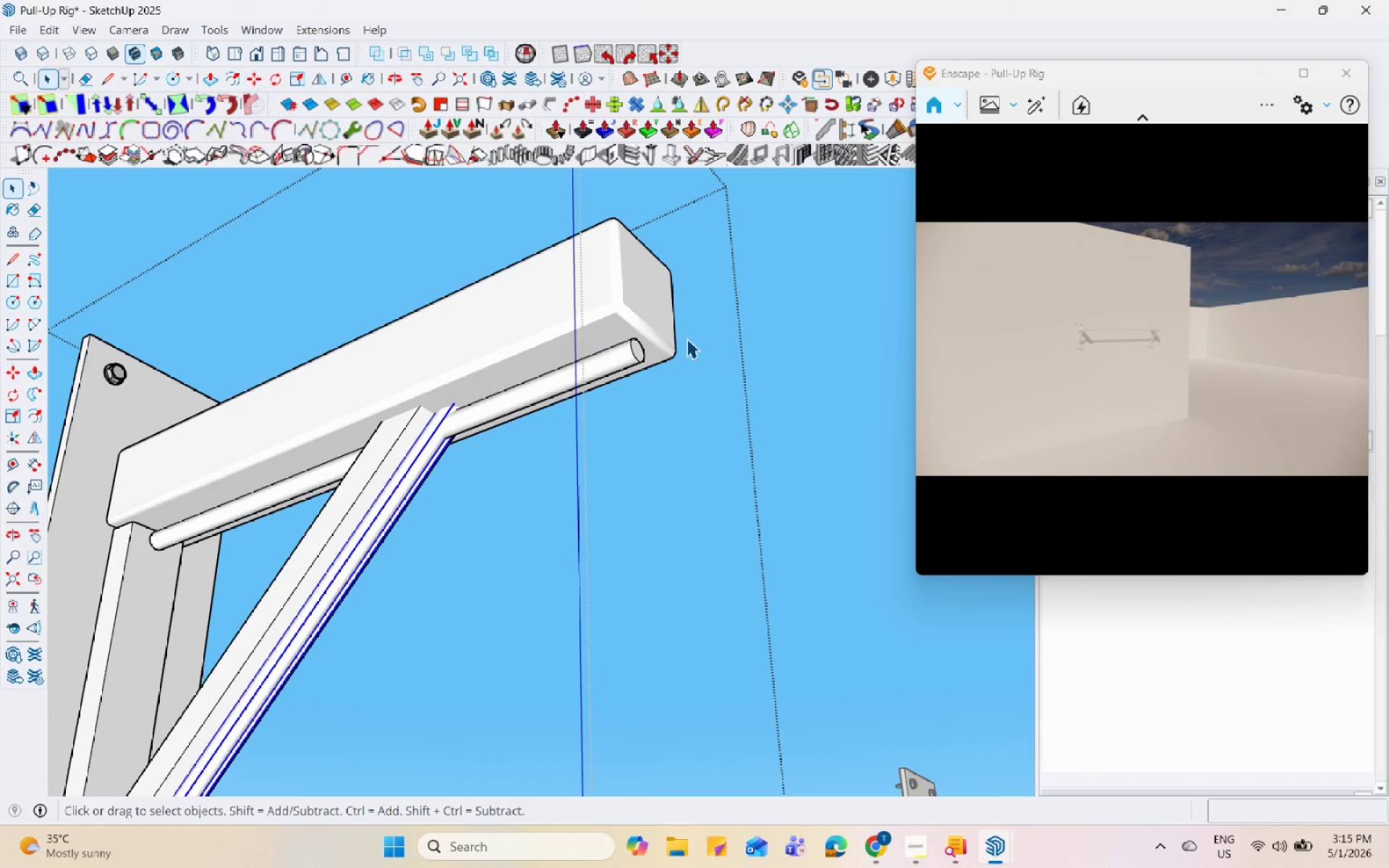 
left_click([756, 332])
 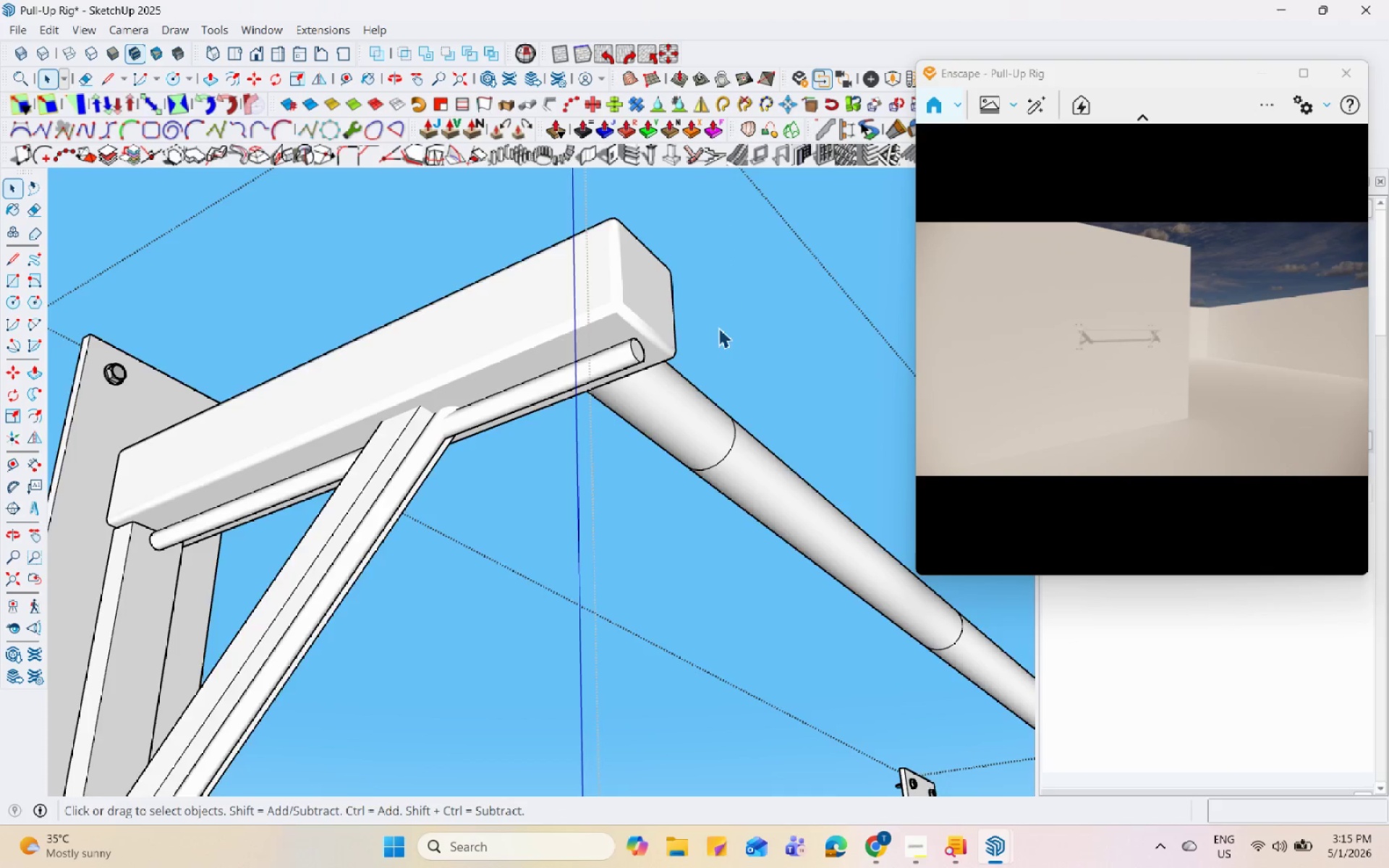 
scroll: coordinate [706, 317], scroll_direction: down, amount: 10.0
 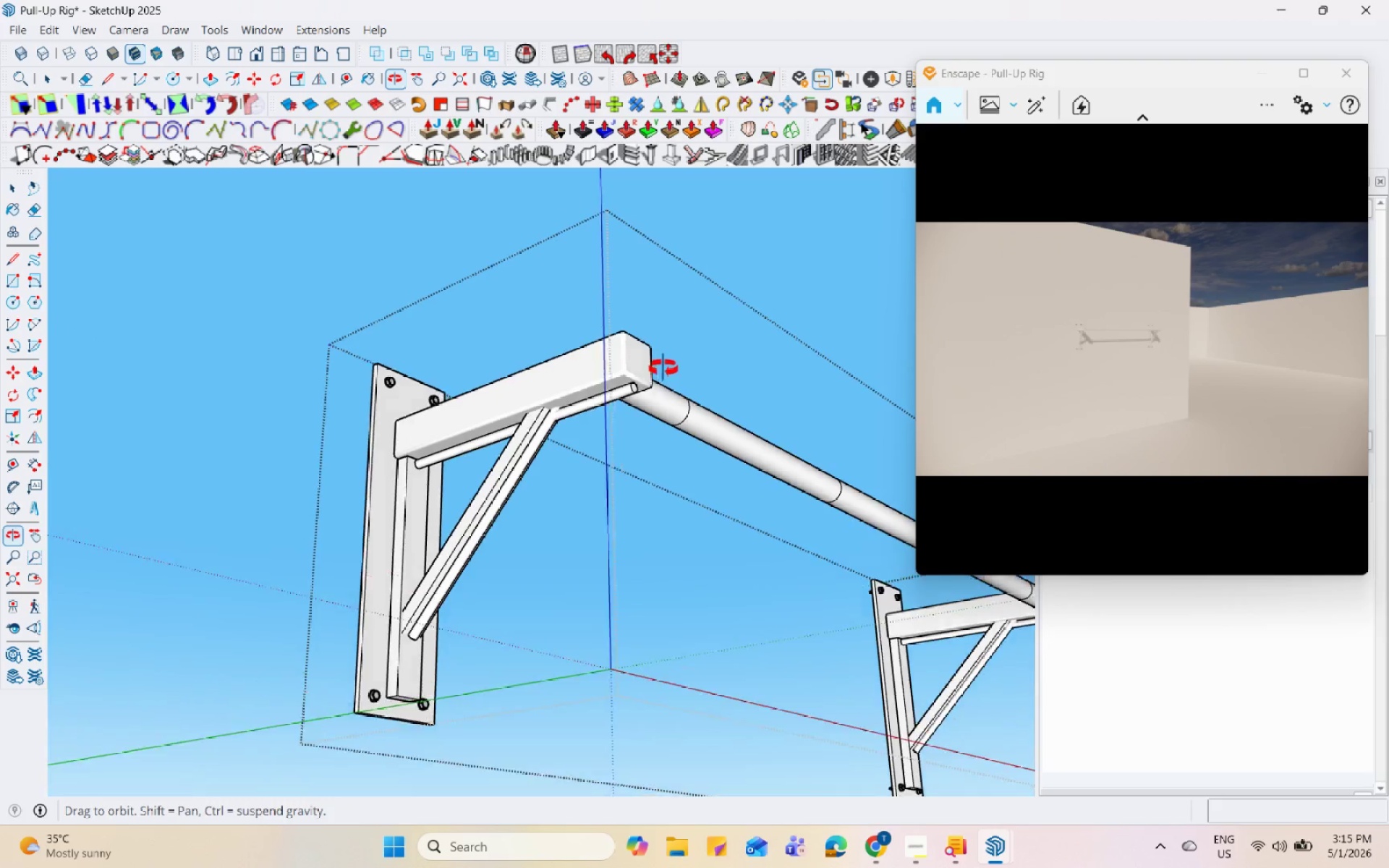 
scroll: coordinate [378, 689], scroll_direction: up, amount: 8.0
 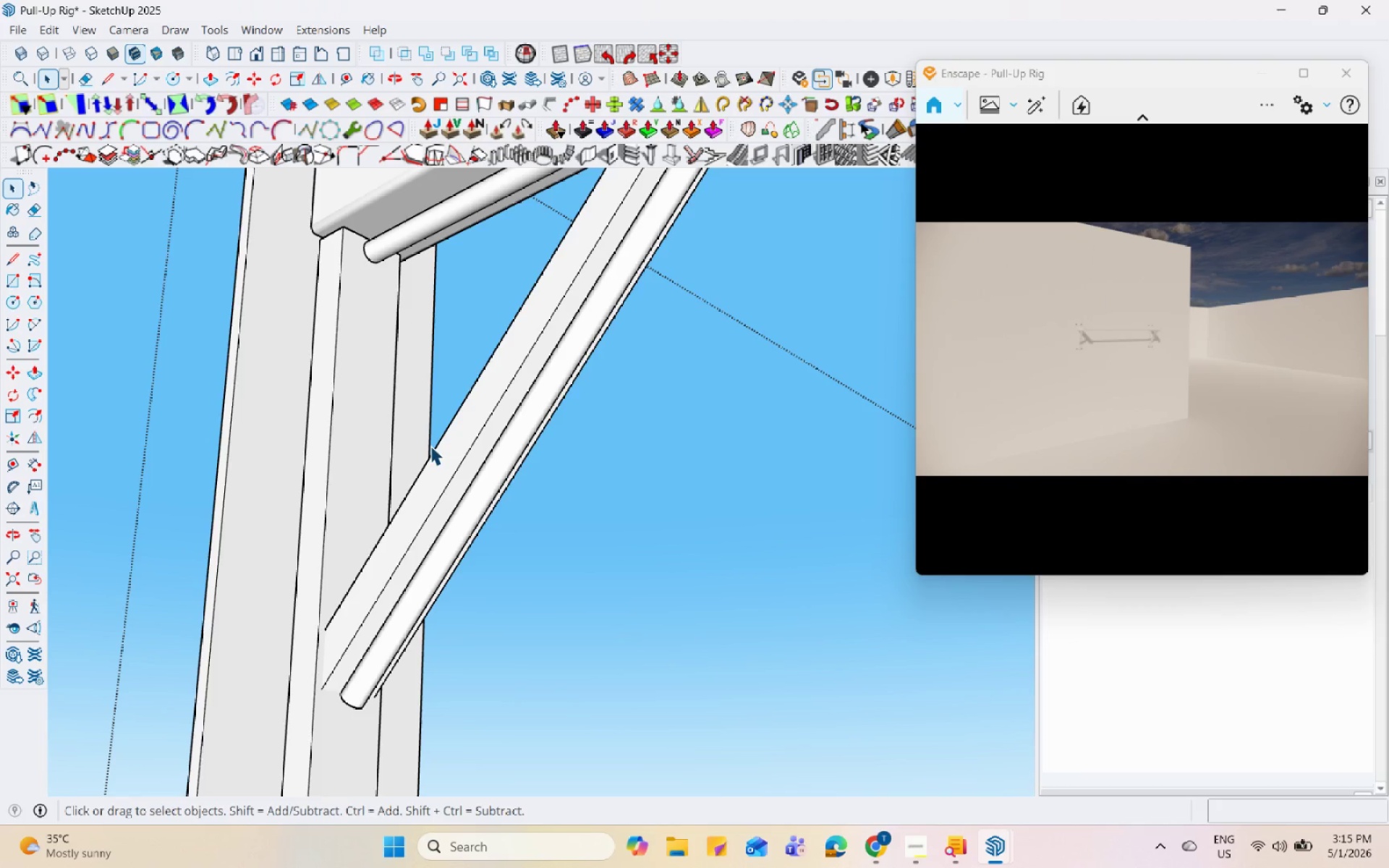 
scroll: coordinate [459, 481], scroll_direction: down, amount: 6.0
 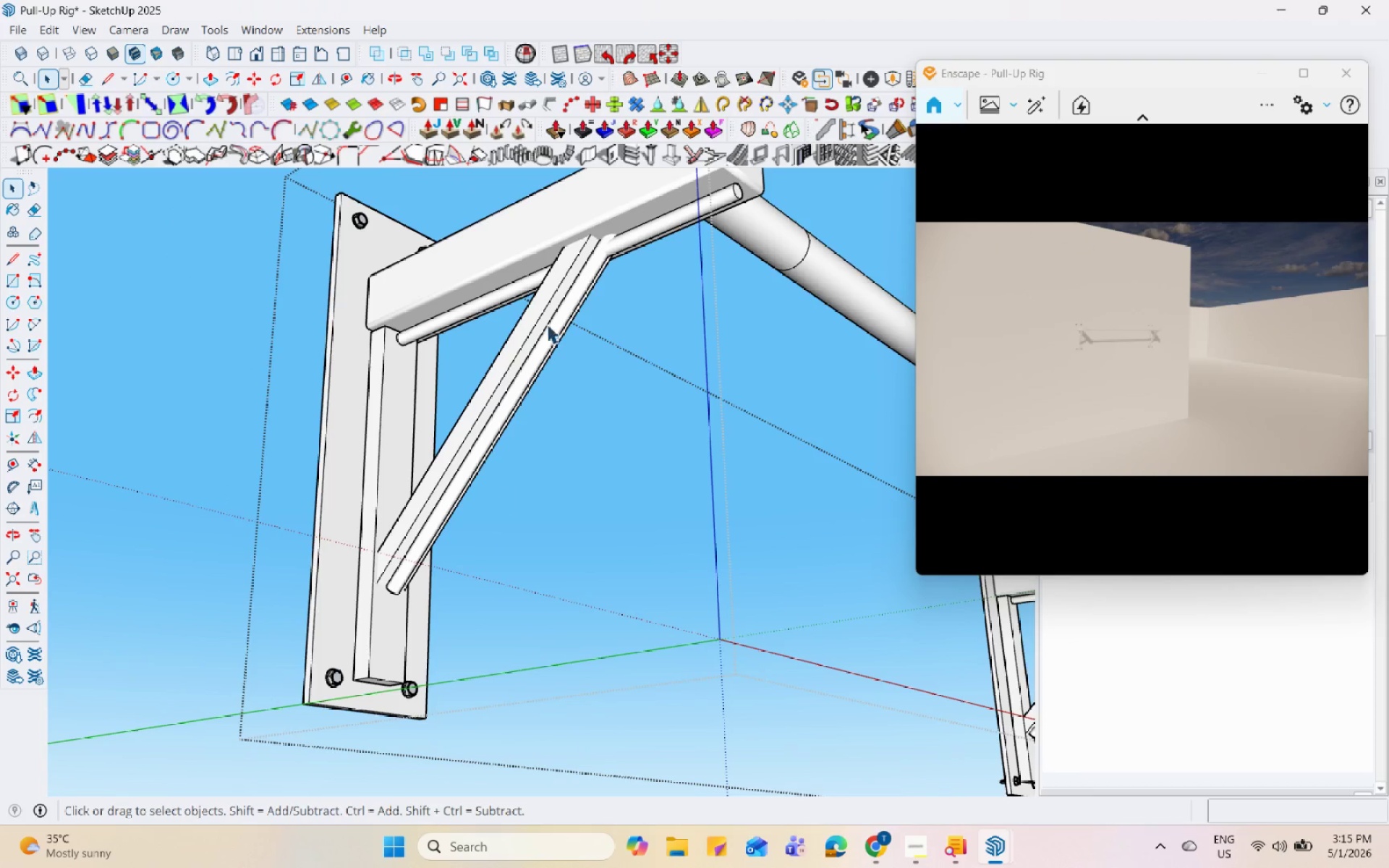 
scroll: coordinate [595, 246], scroll_direction: up, amount: 3.0
 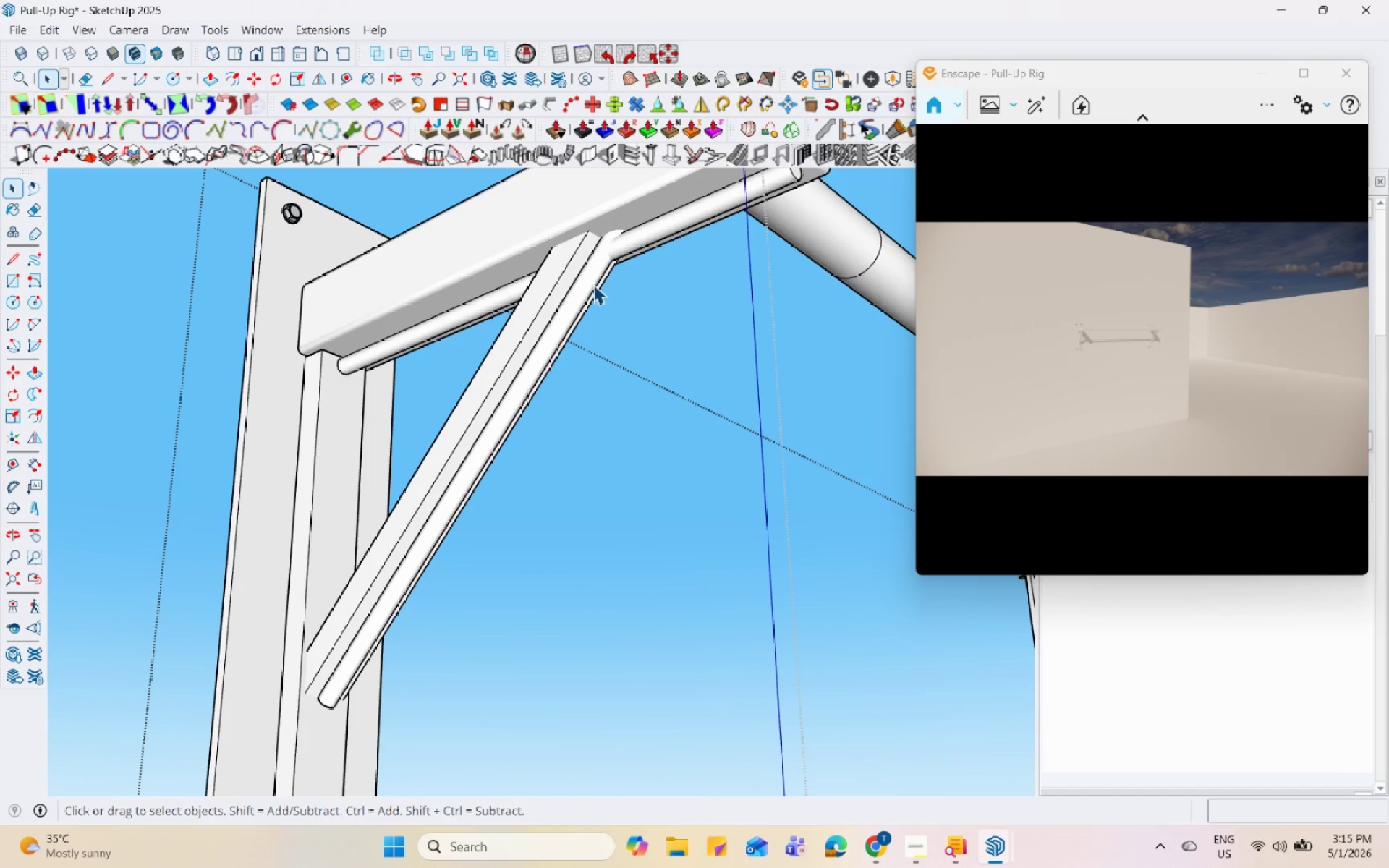 
left_click([584, 277])
 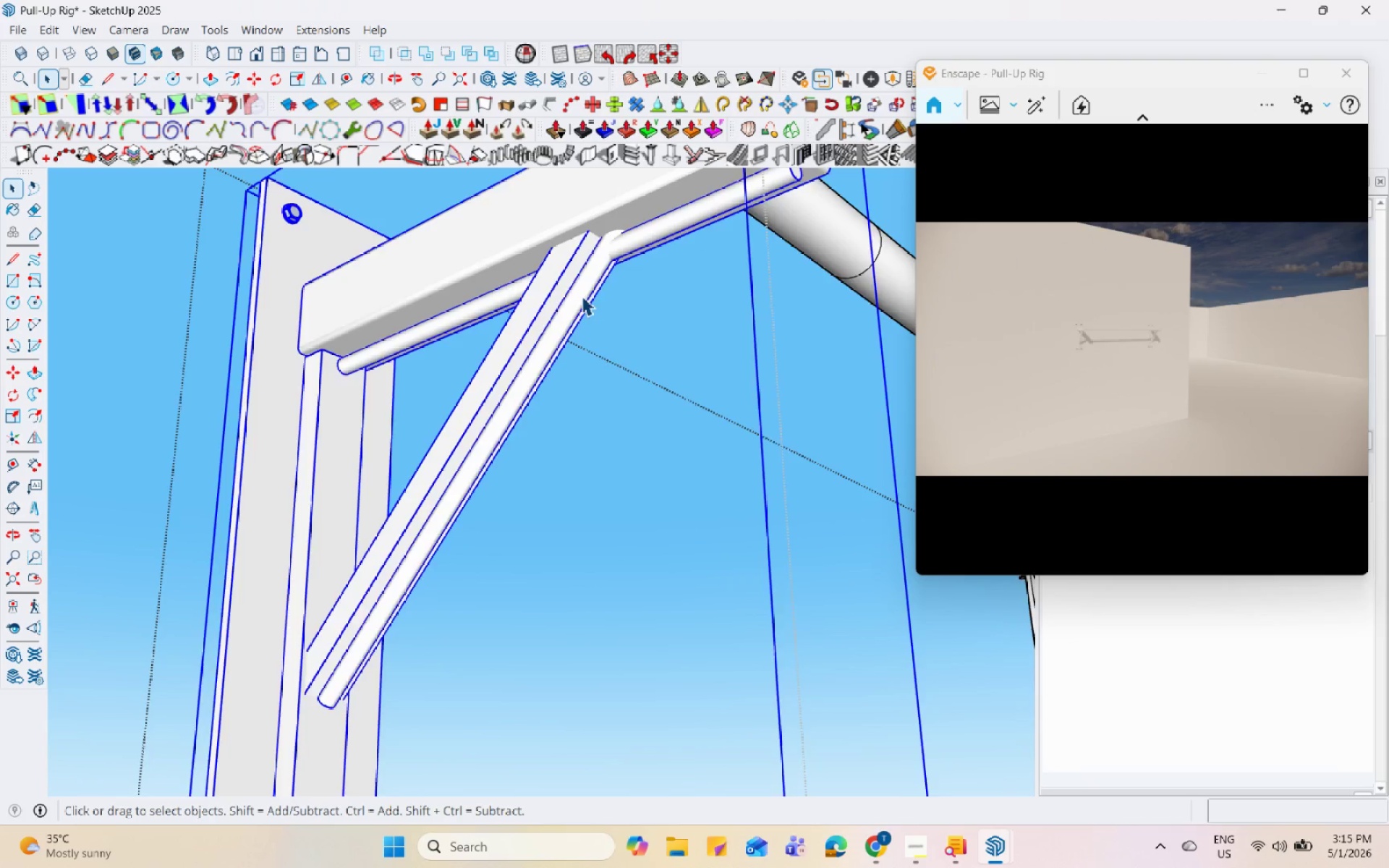 
scroll: coordinate [362, 420], scroll_direction: down, amount: 12.0
 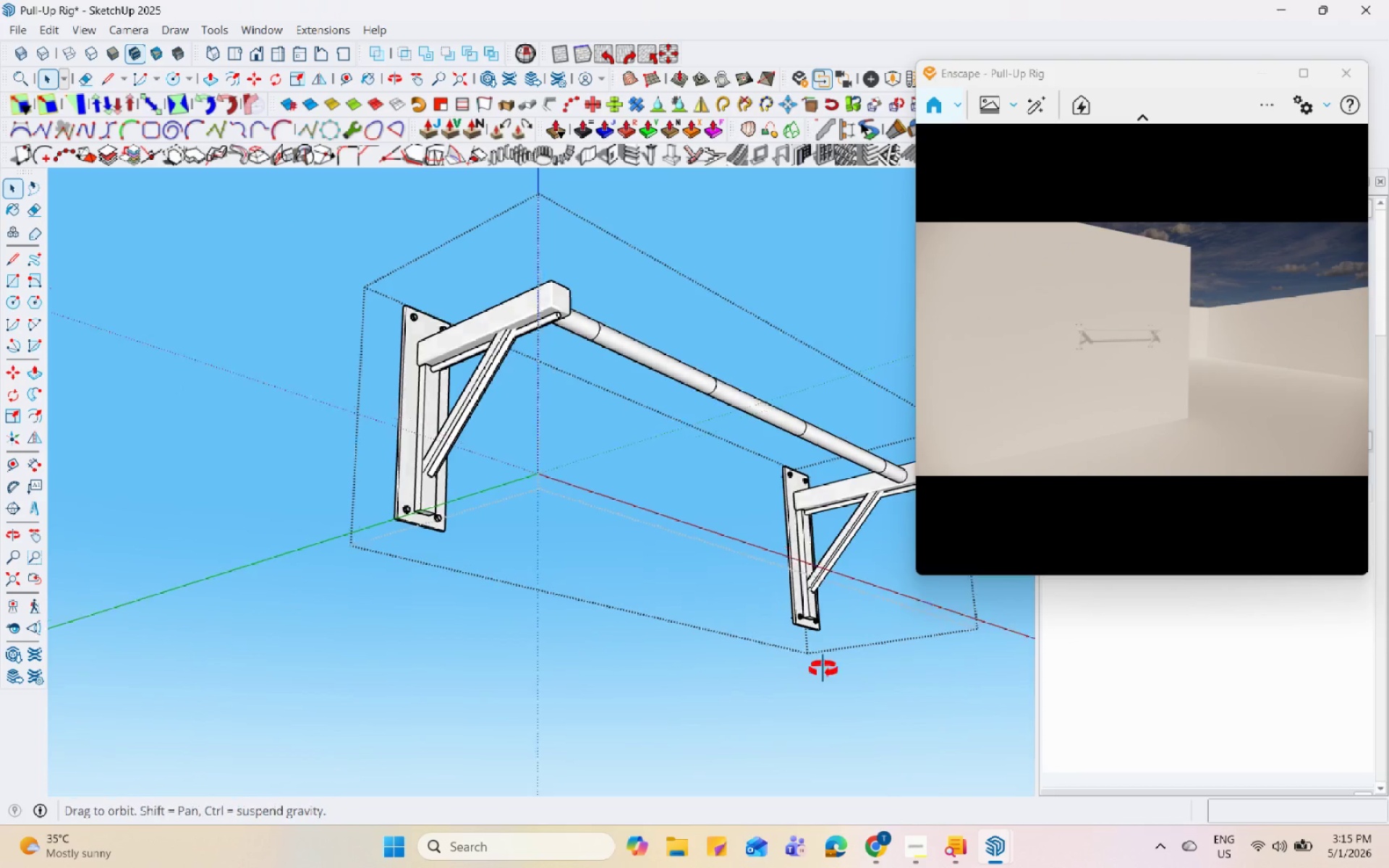 
key(Escape)
 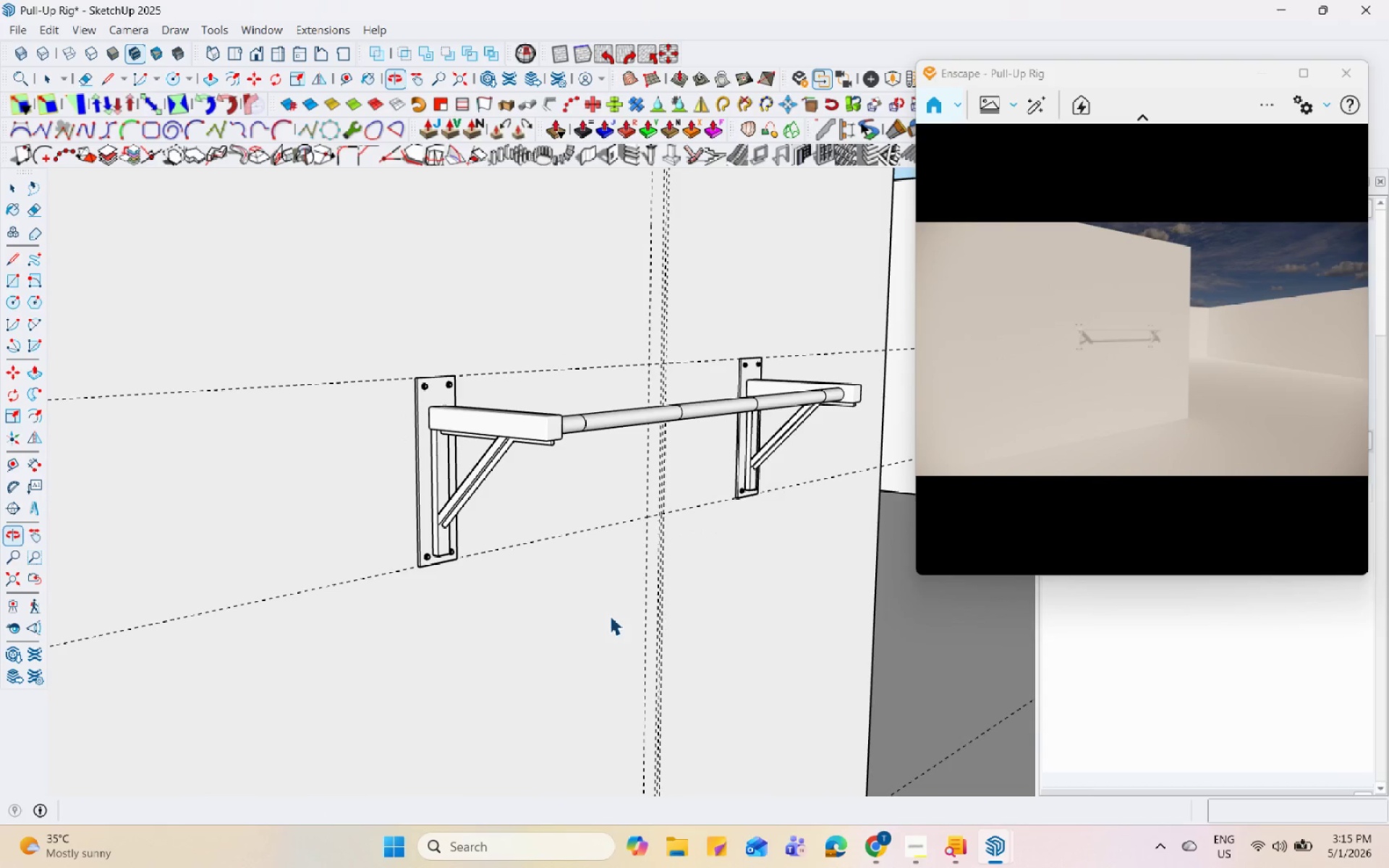 
scroll: coordinate [574, 451], scroll_direction: down, amount: 2.0
 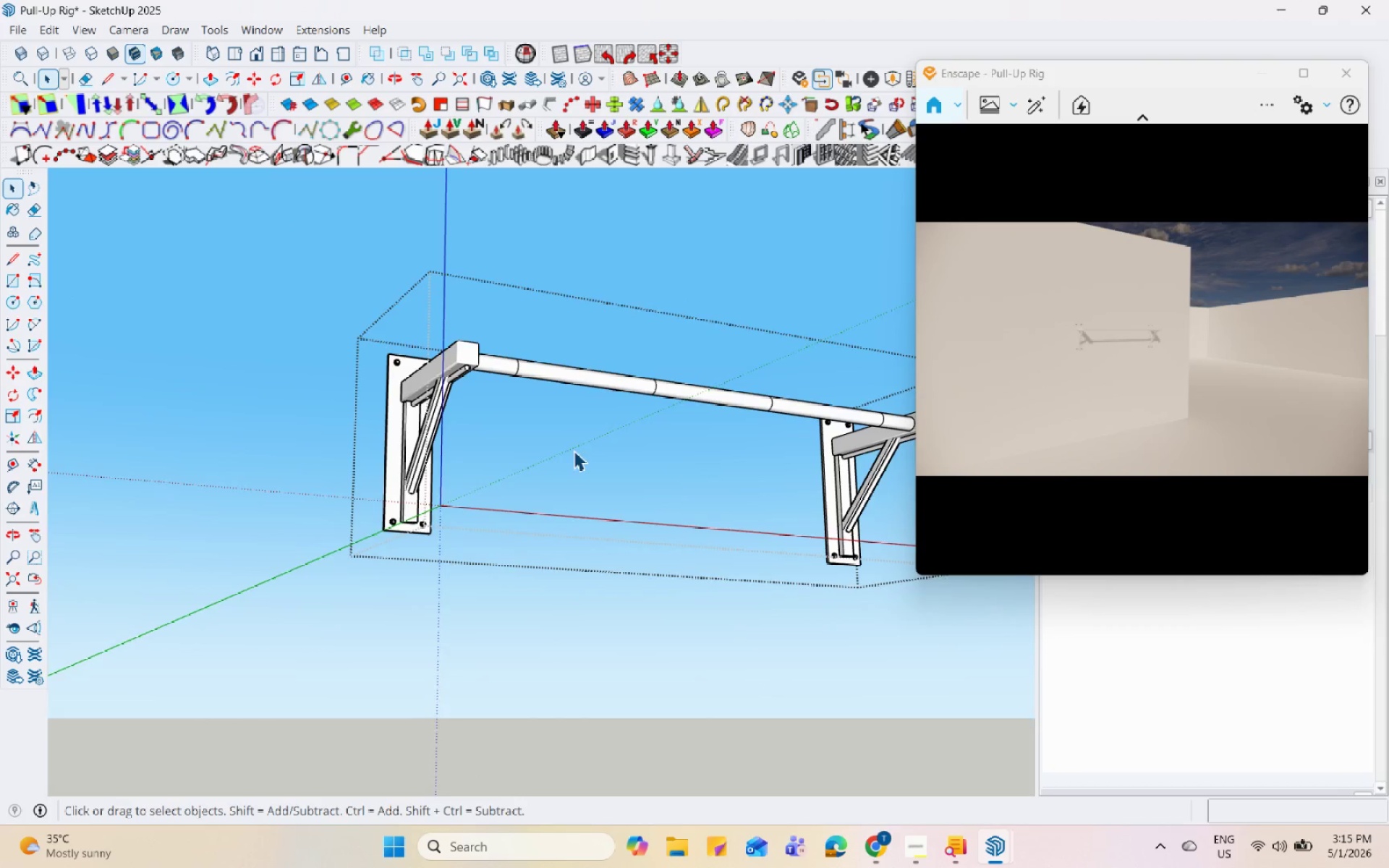 
scroll: coordinate [436, 228], scroll_direction: up, amount: 13.0
 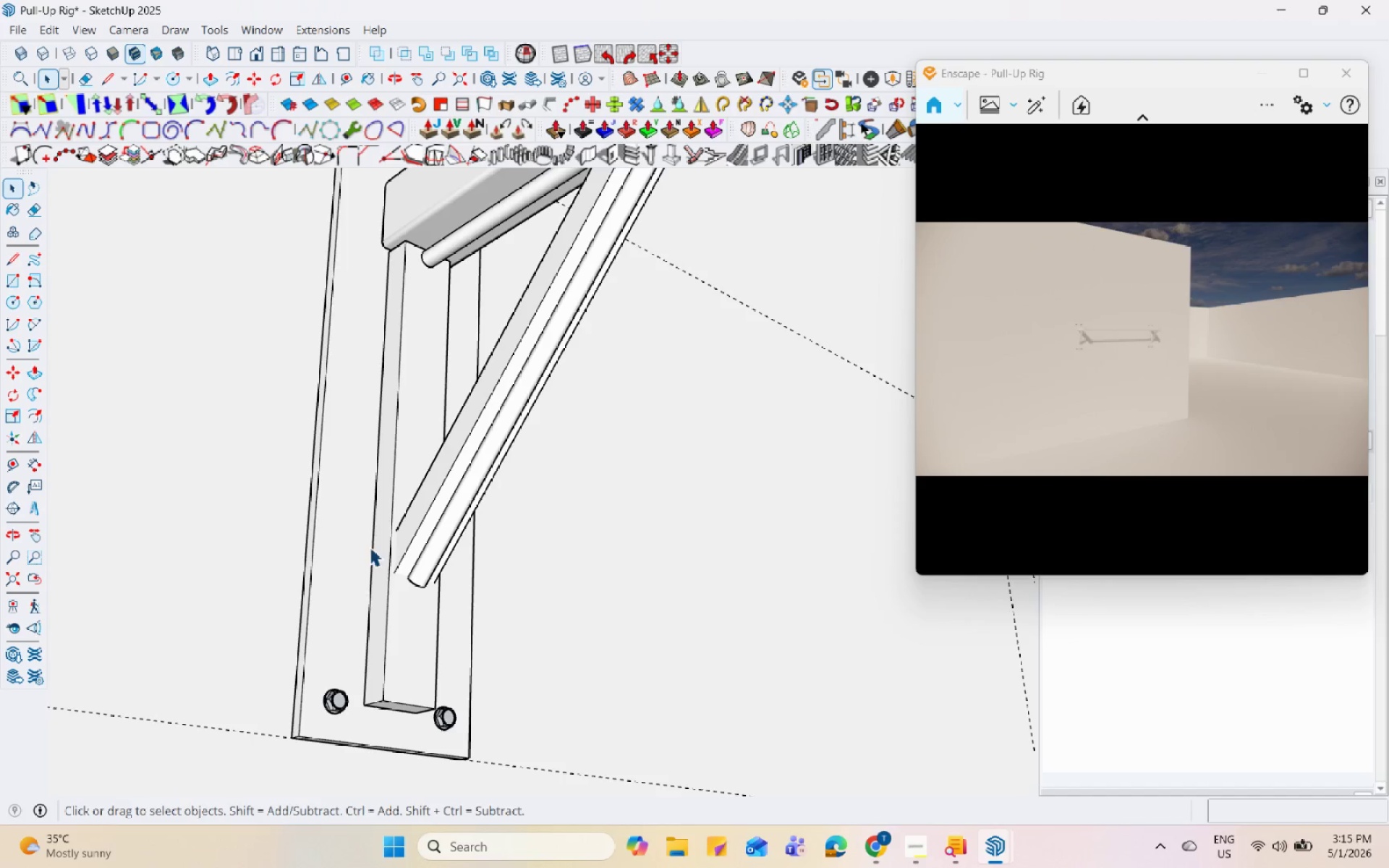 
scroll: coordinate [374, 419], scroll_direction: down, amount: 15.0
 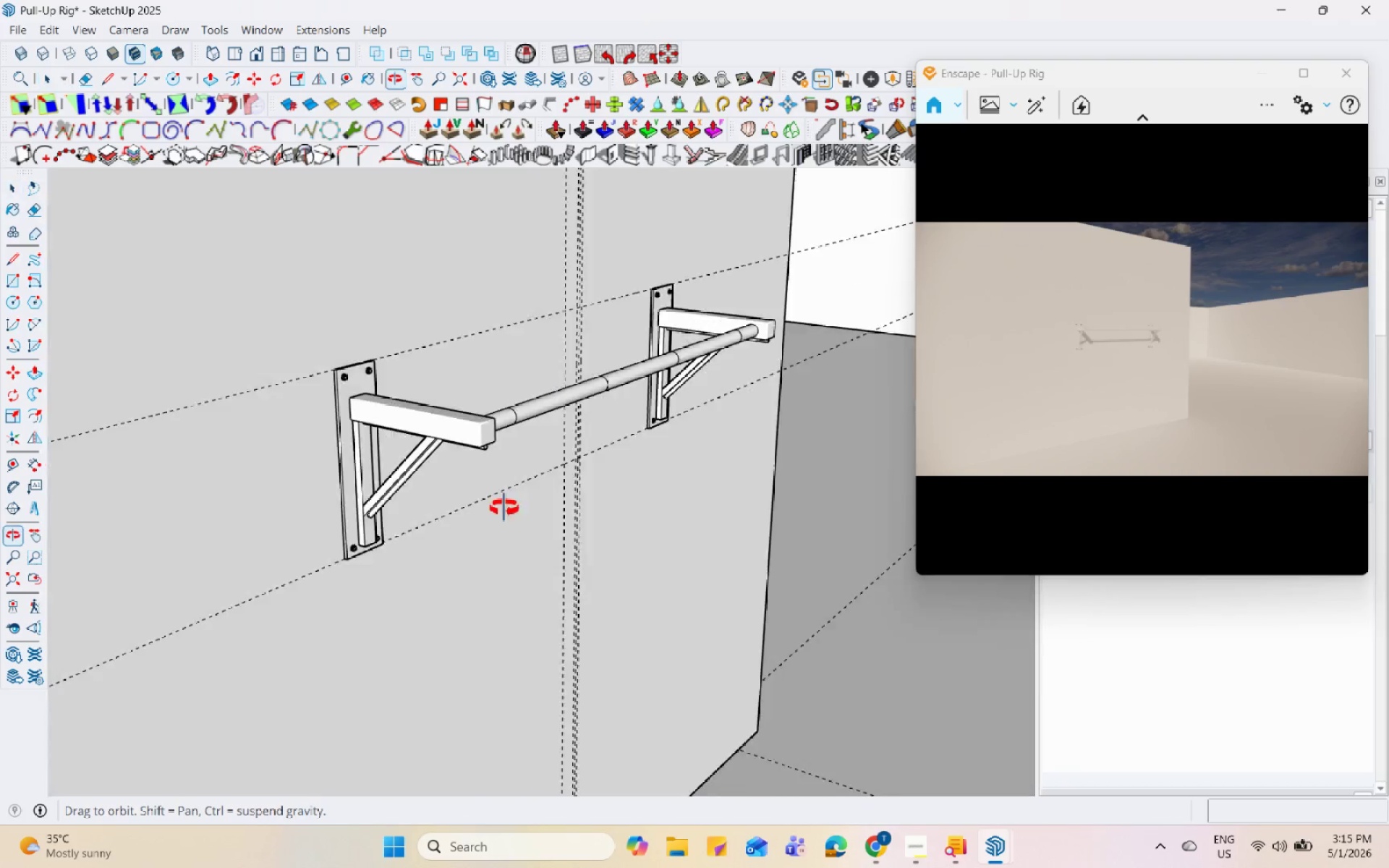 
scroll: coordinate [538, 386], scroll_direction: none, amount: 0.0
 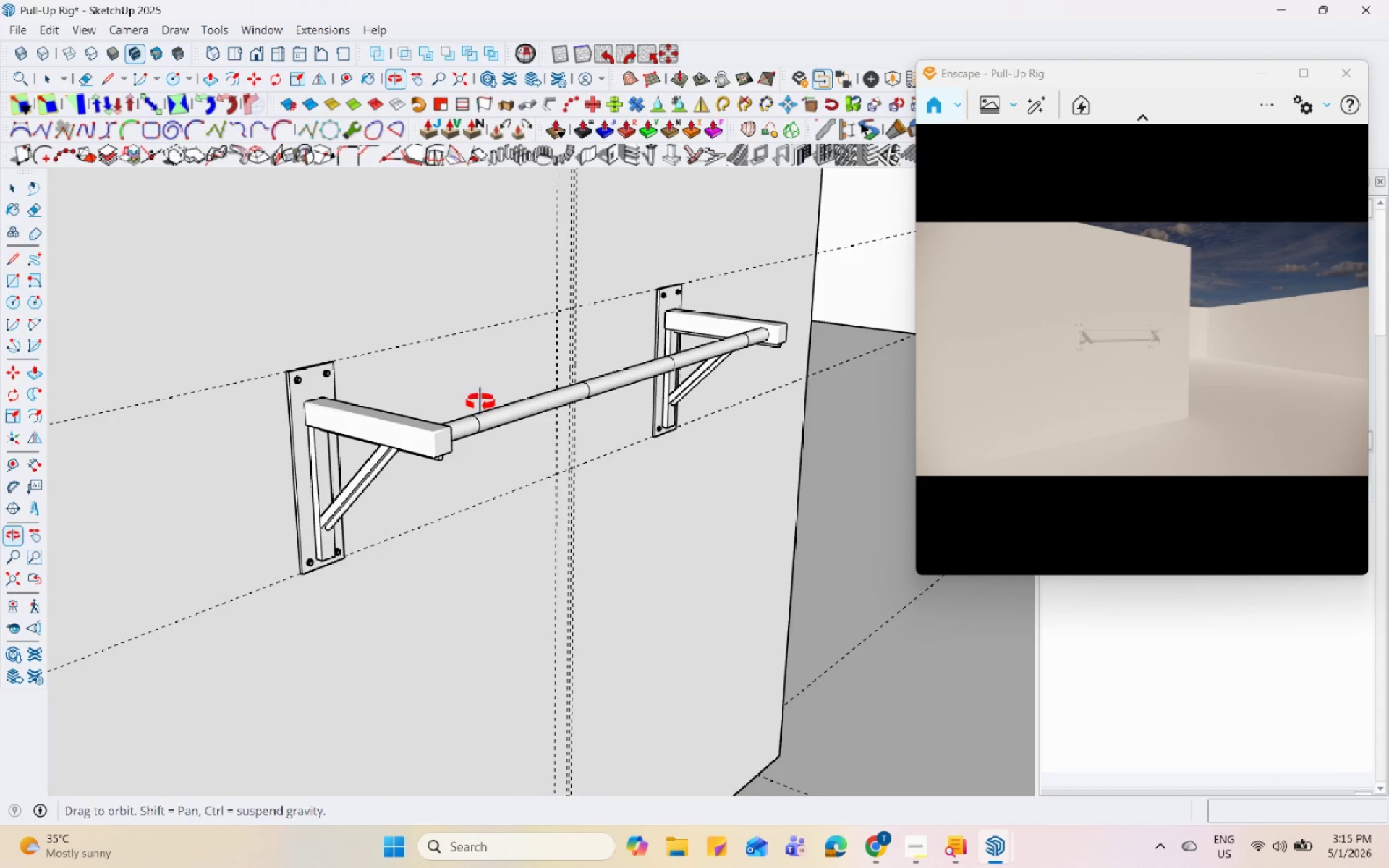 
scroll: coordinate [368, 401], scroll_direction: up, amount: 7.0
 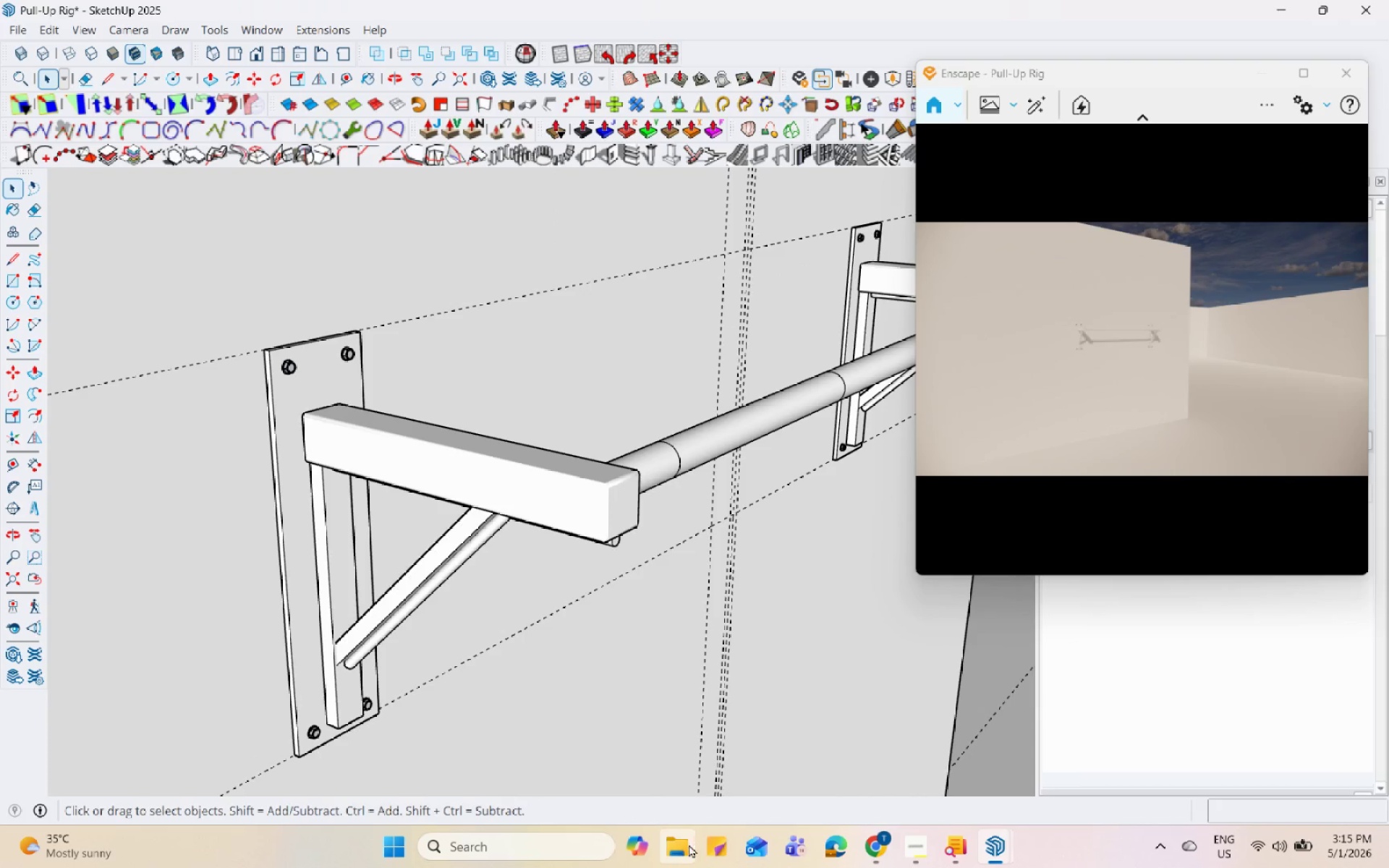 
scroll: coordinate [383, 450], scroll_direction: down, amount: 8.0
 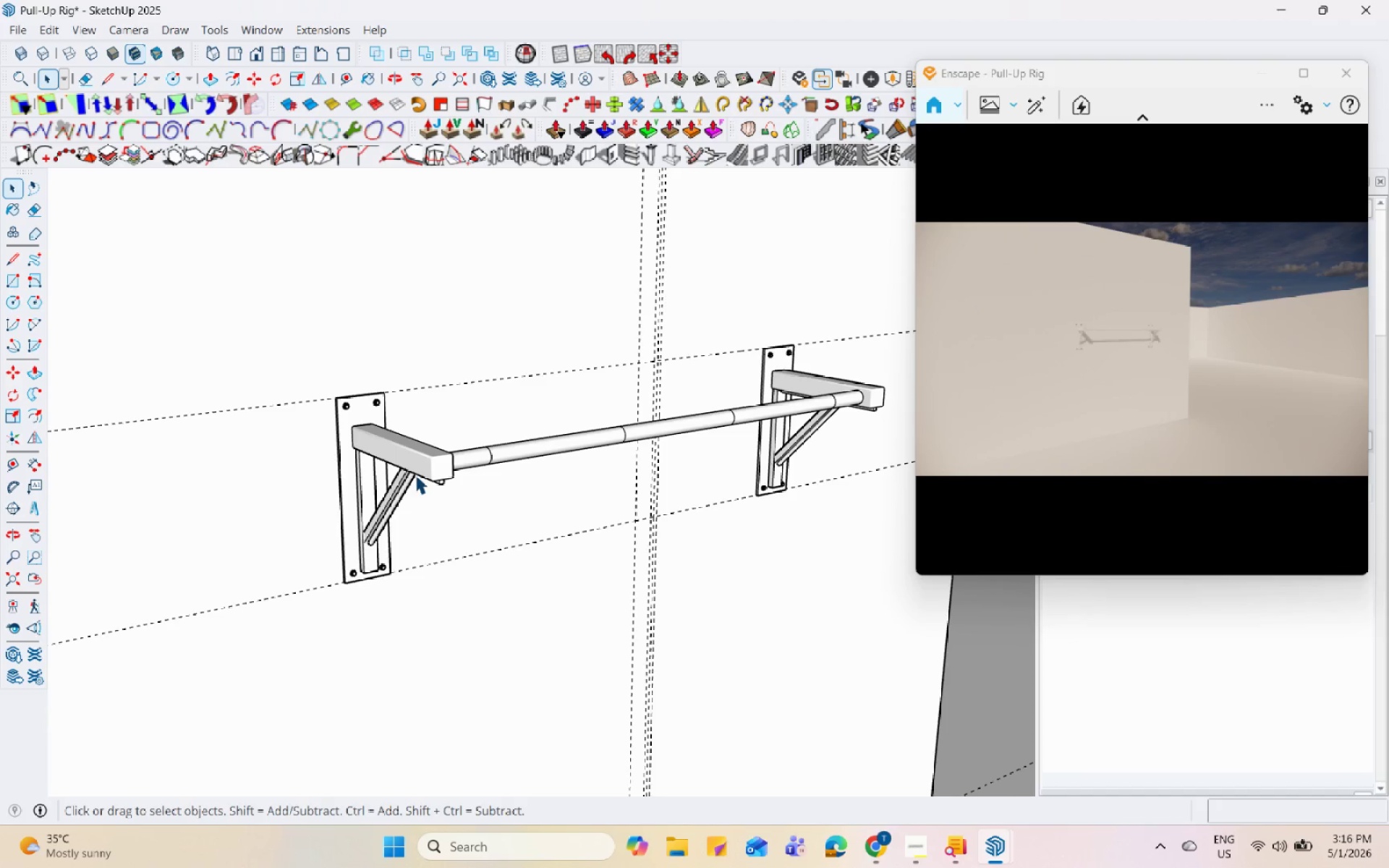 
wait(5.66)
 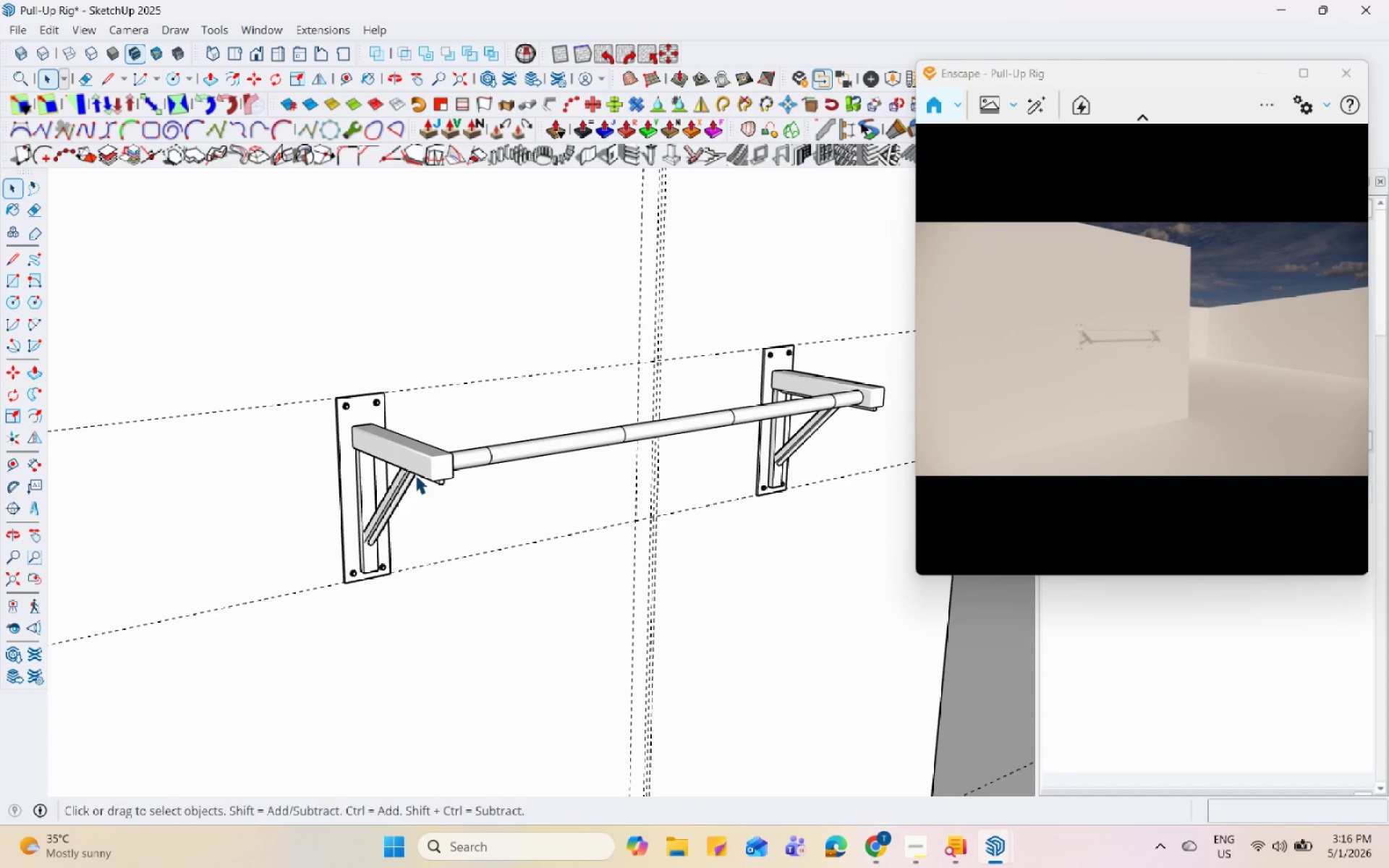 
left_click([862, 842])
 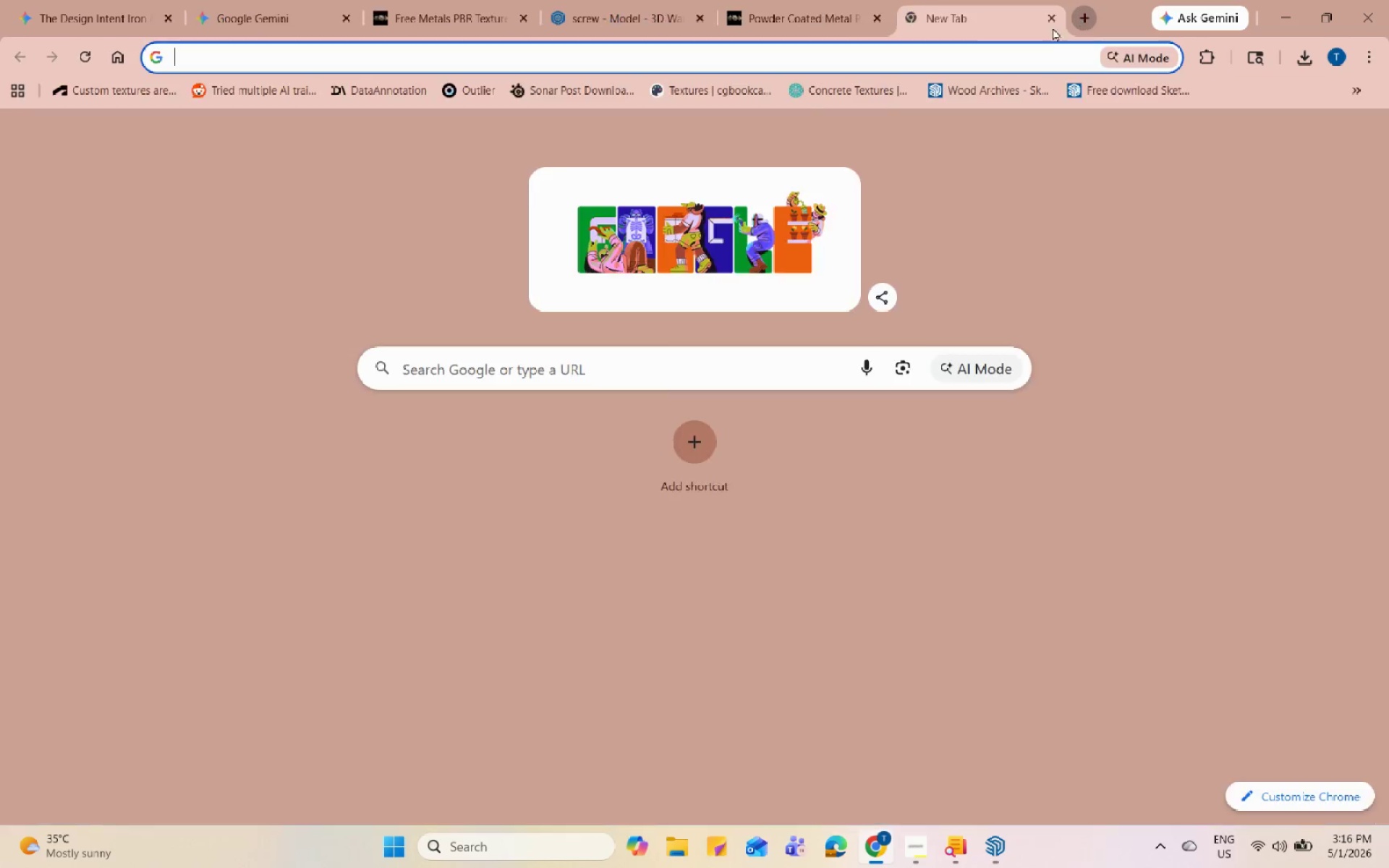 
left_click([721, 98])
 